 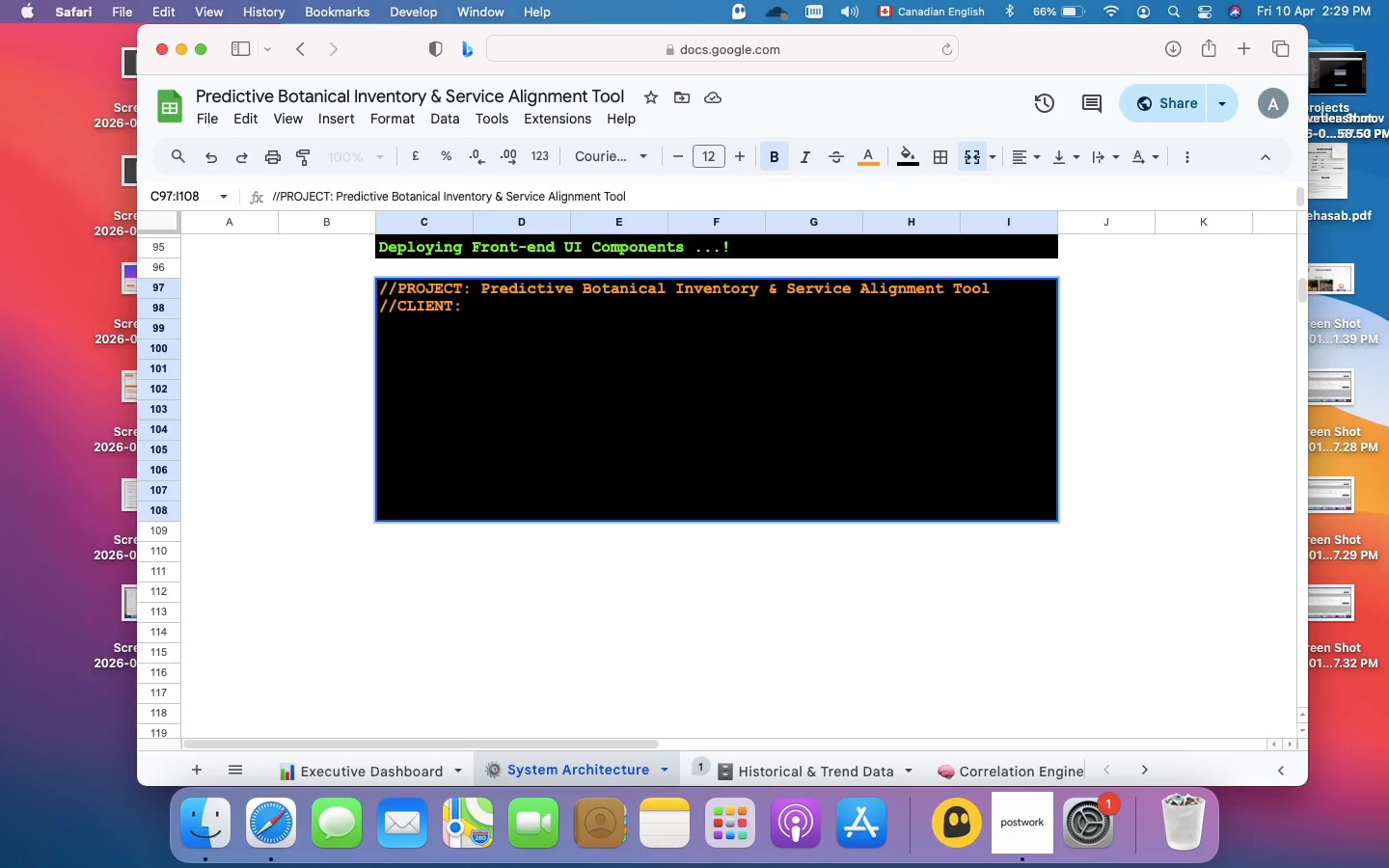 
type(Lumi1re Botanic Aesthetics)
 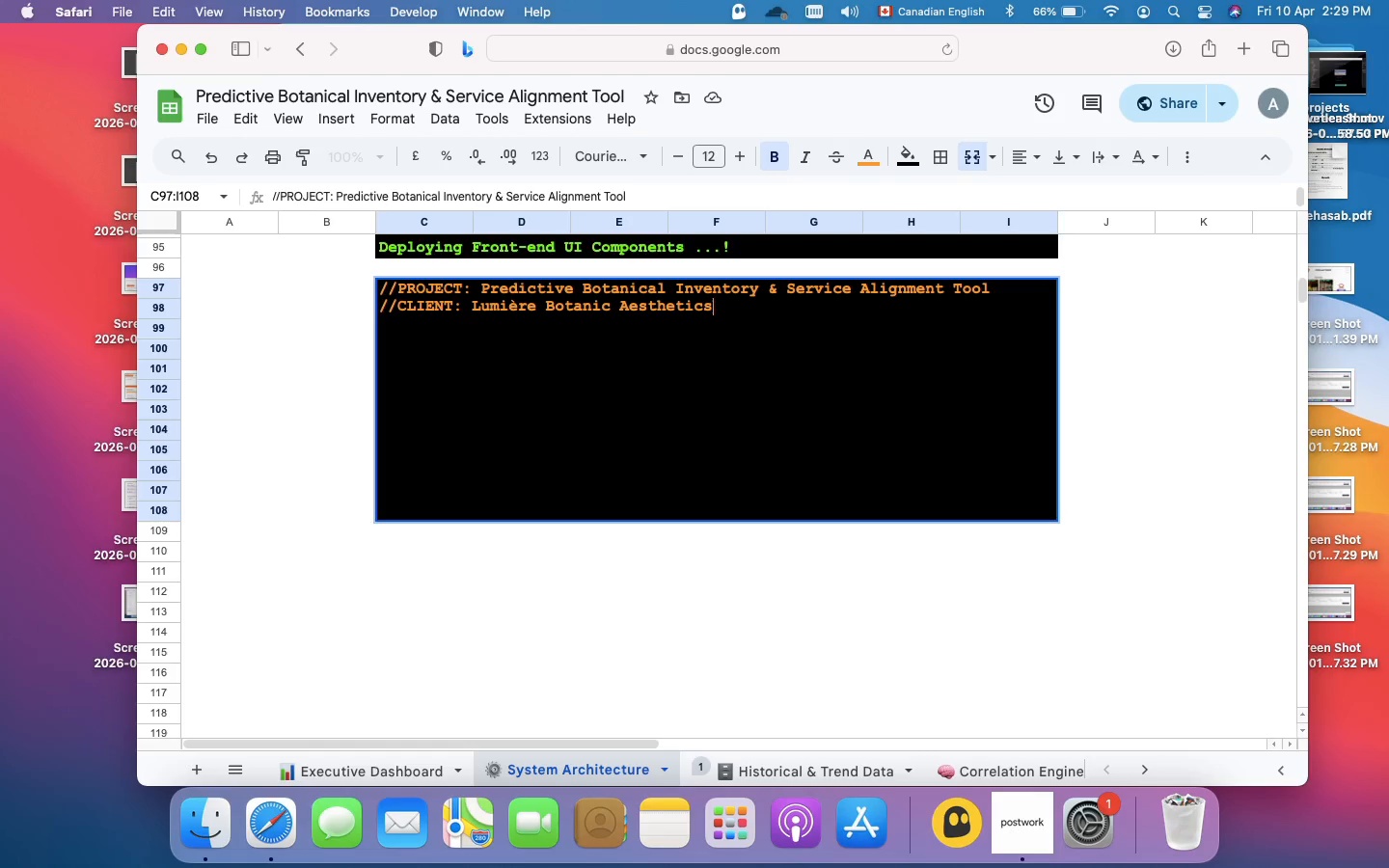 
key(Meta+Enter)
 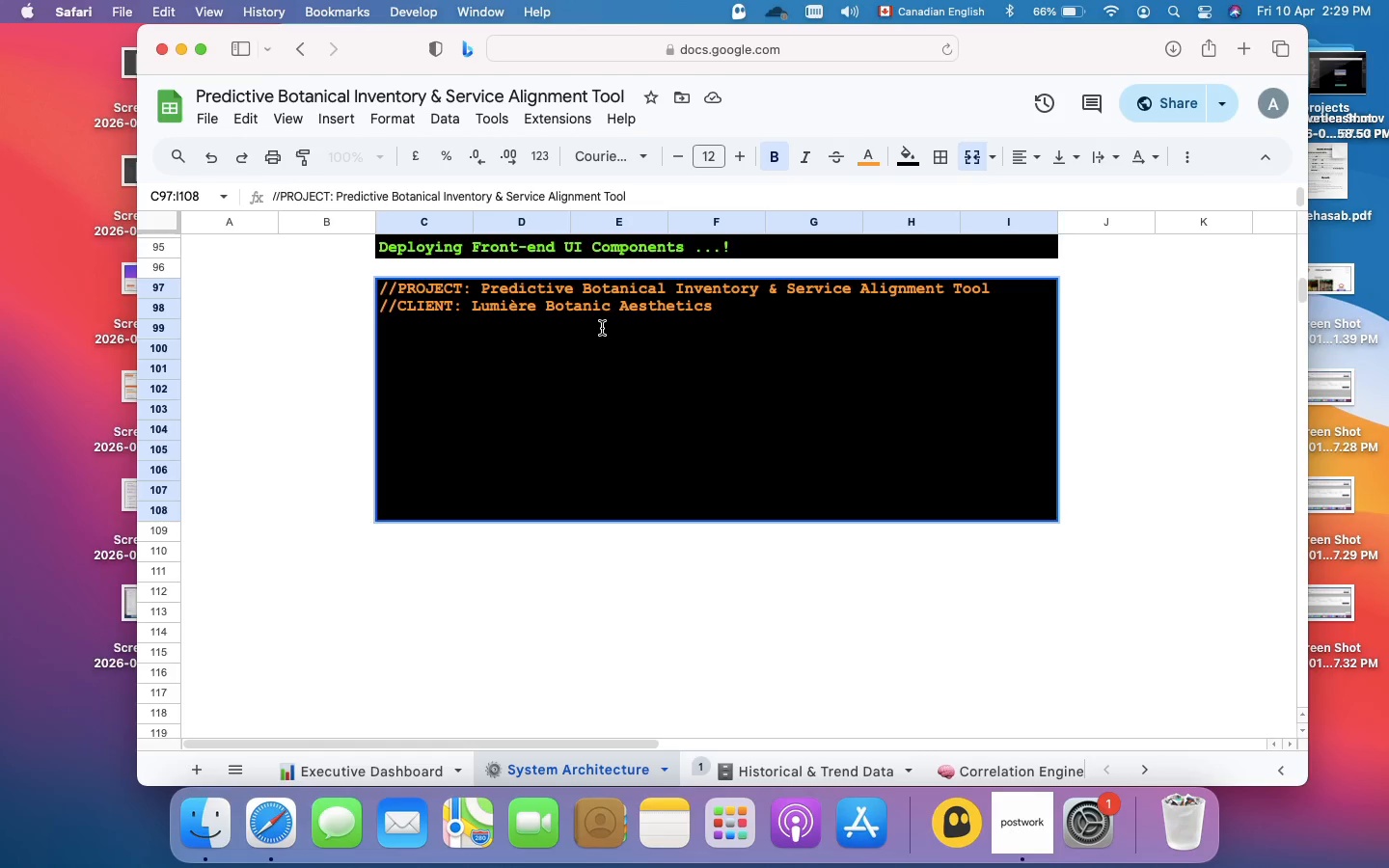 
type(//CURRENT MODULE: )
 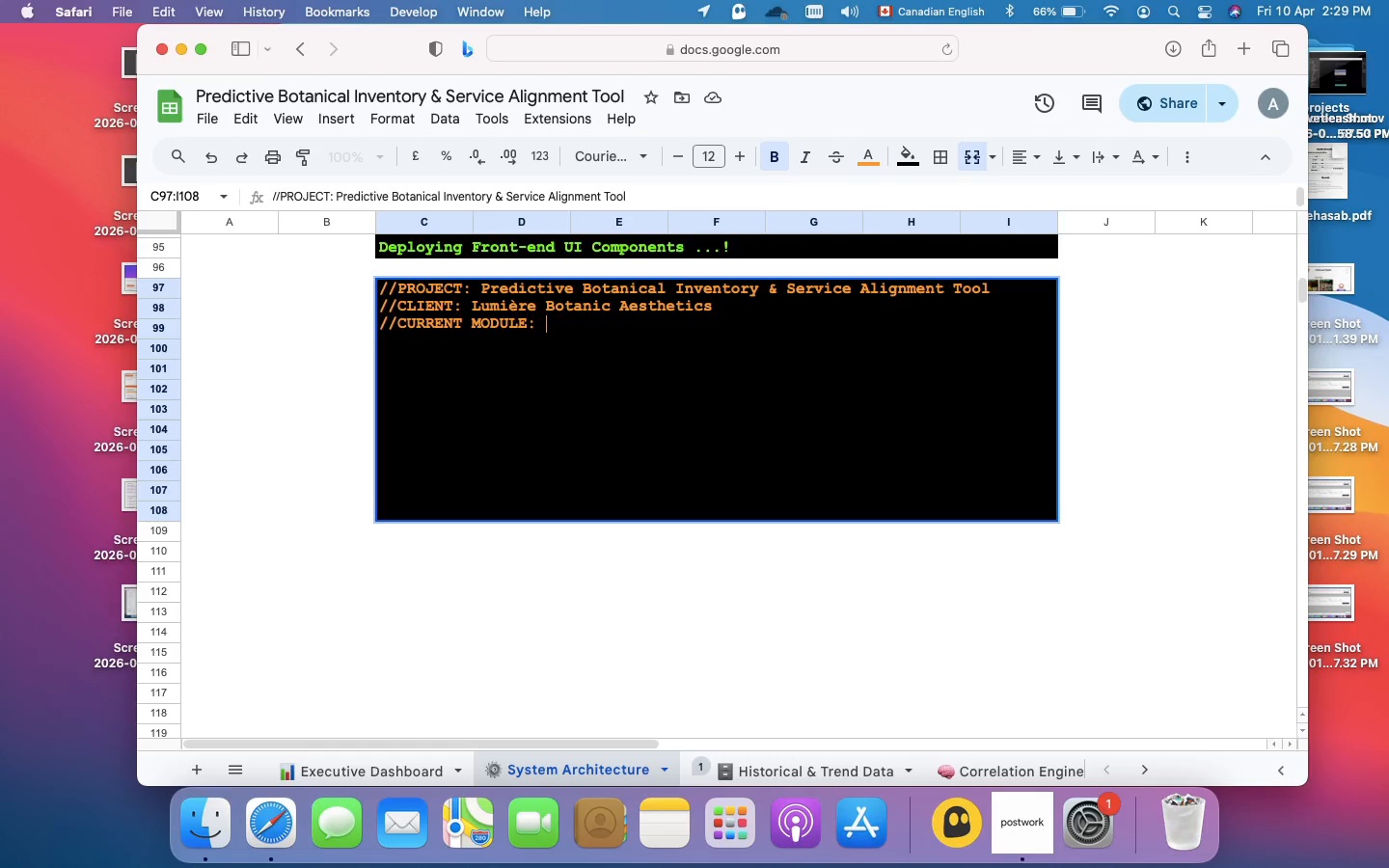 
type(Phase 4.2 - The Trend Momentum Quadrand)
key(Backspace)
type(t)
 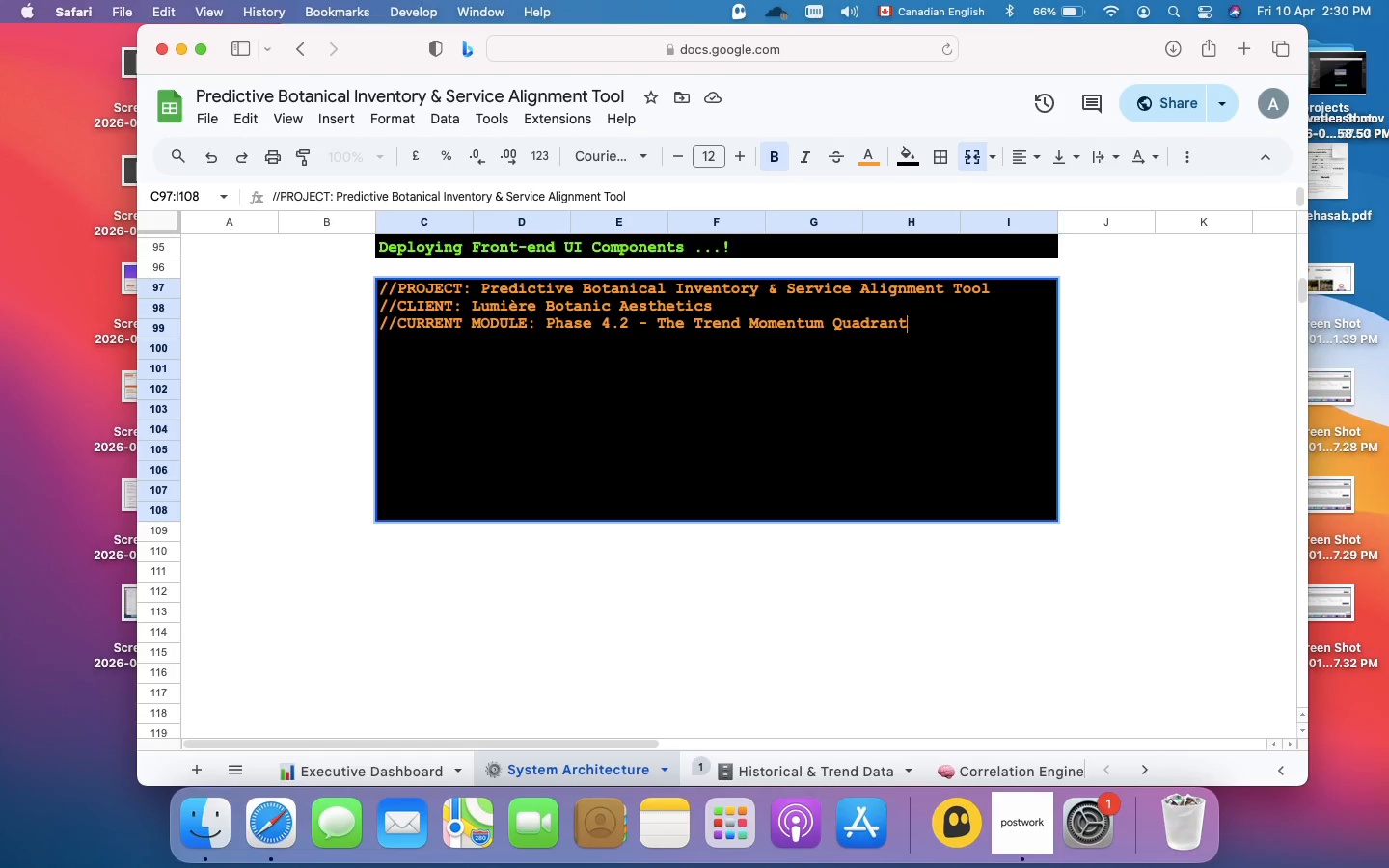 
key(Meta+Enter)
 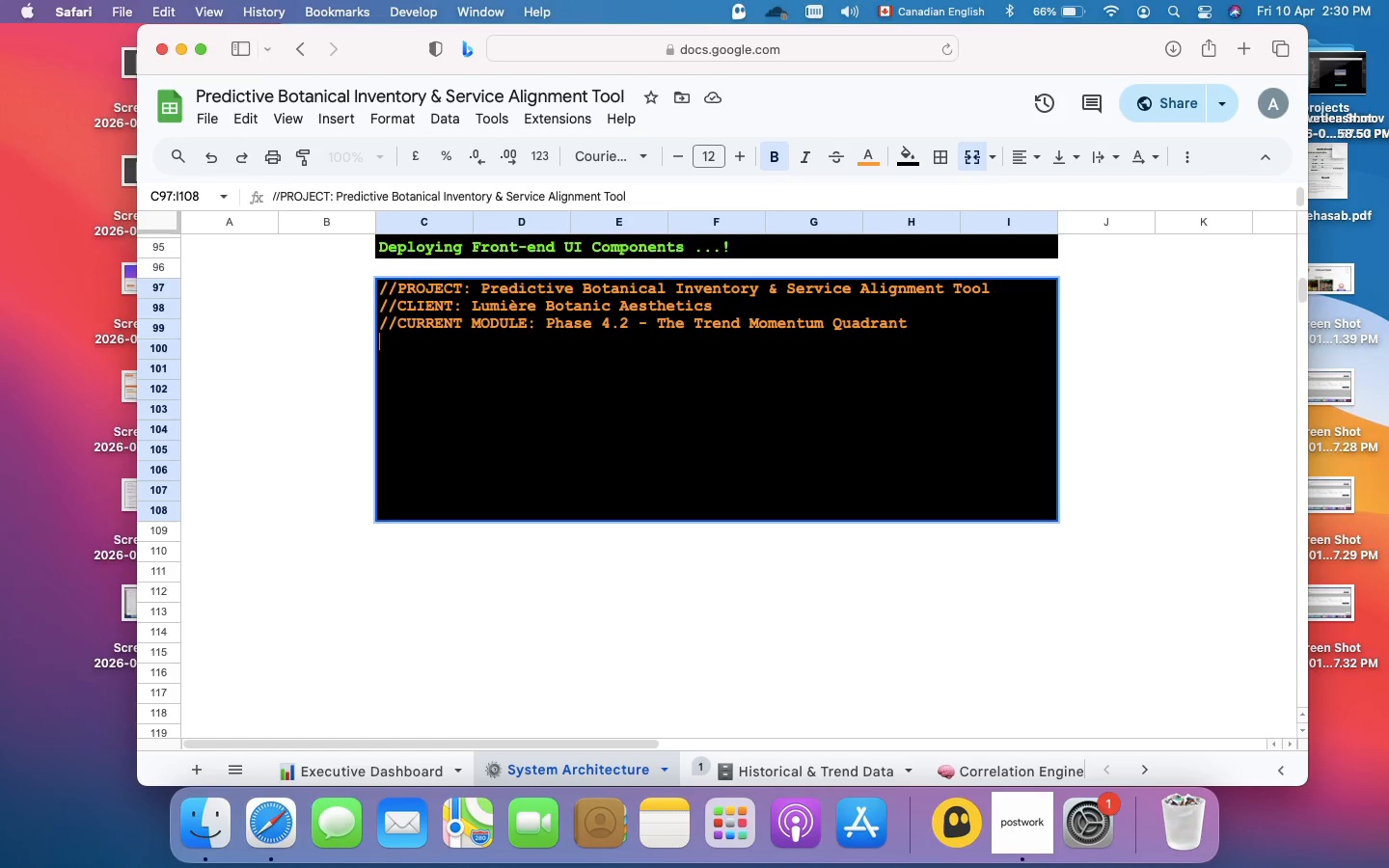 
key(Meta+Enter)
 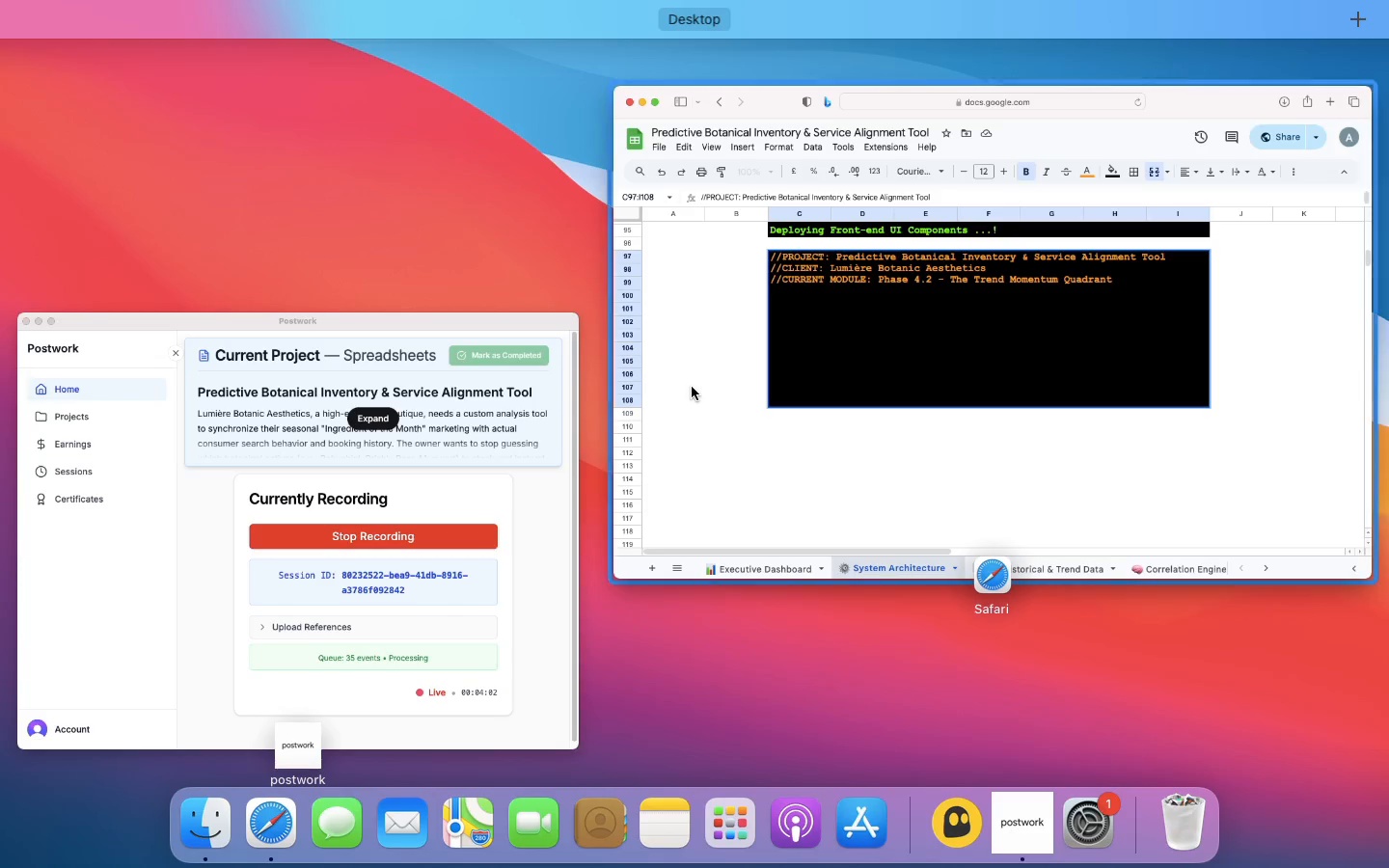 
wait(9.85)
 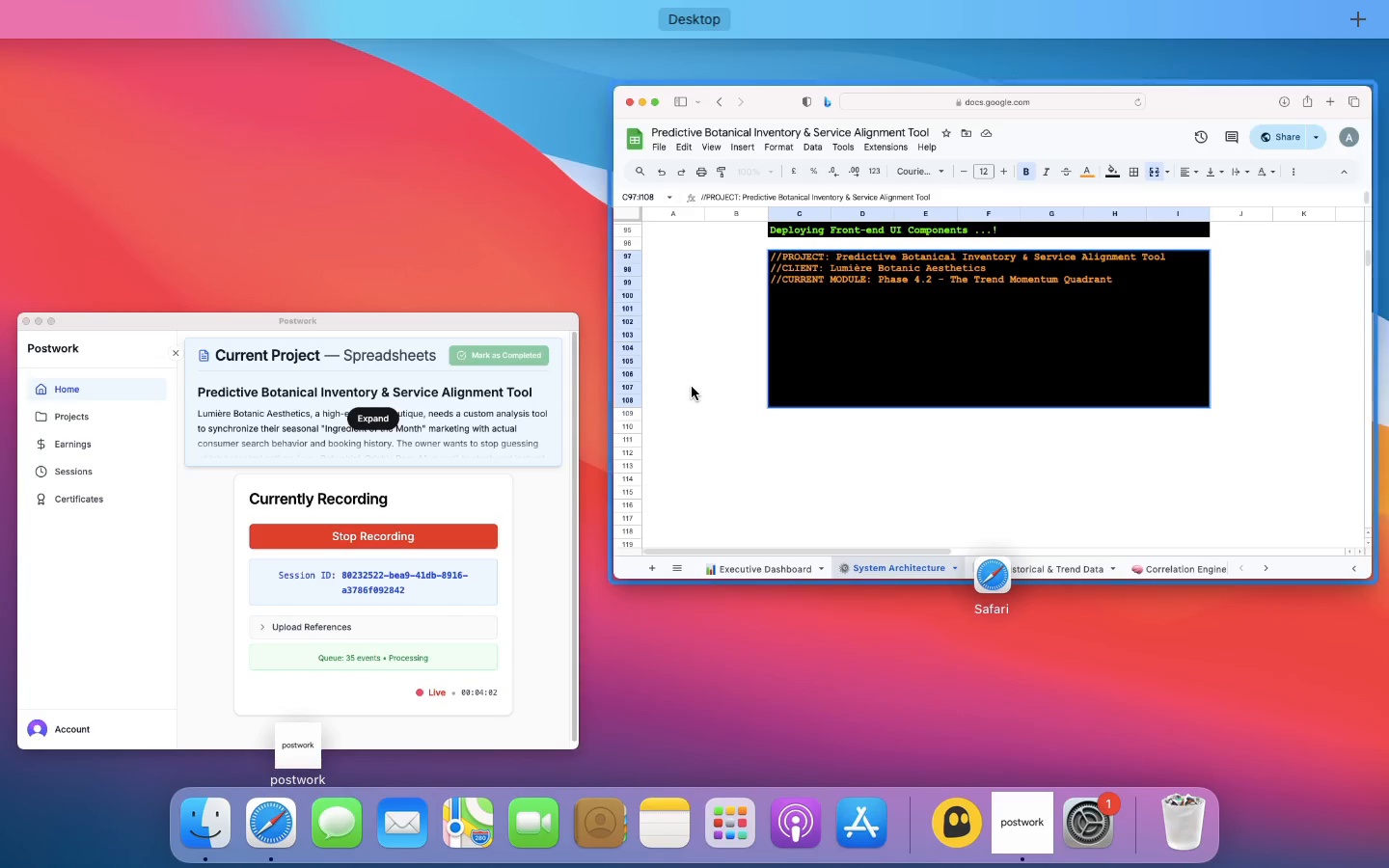 
type([ OBJECTIVE ])
 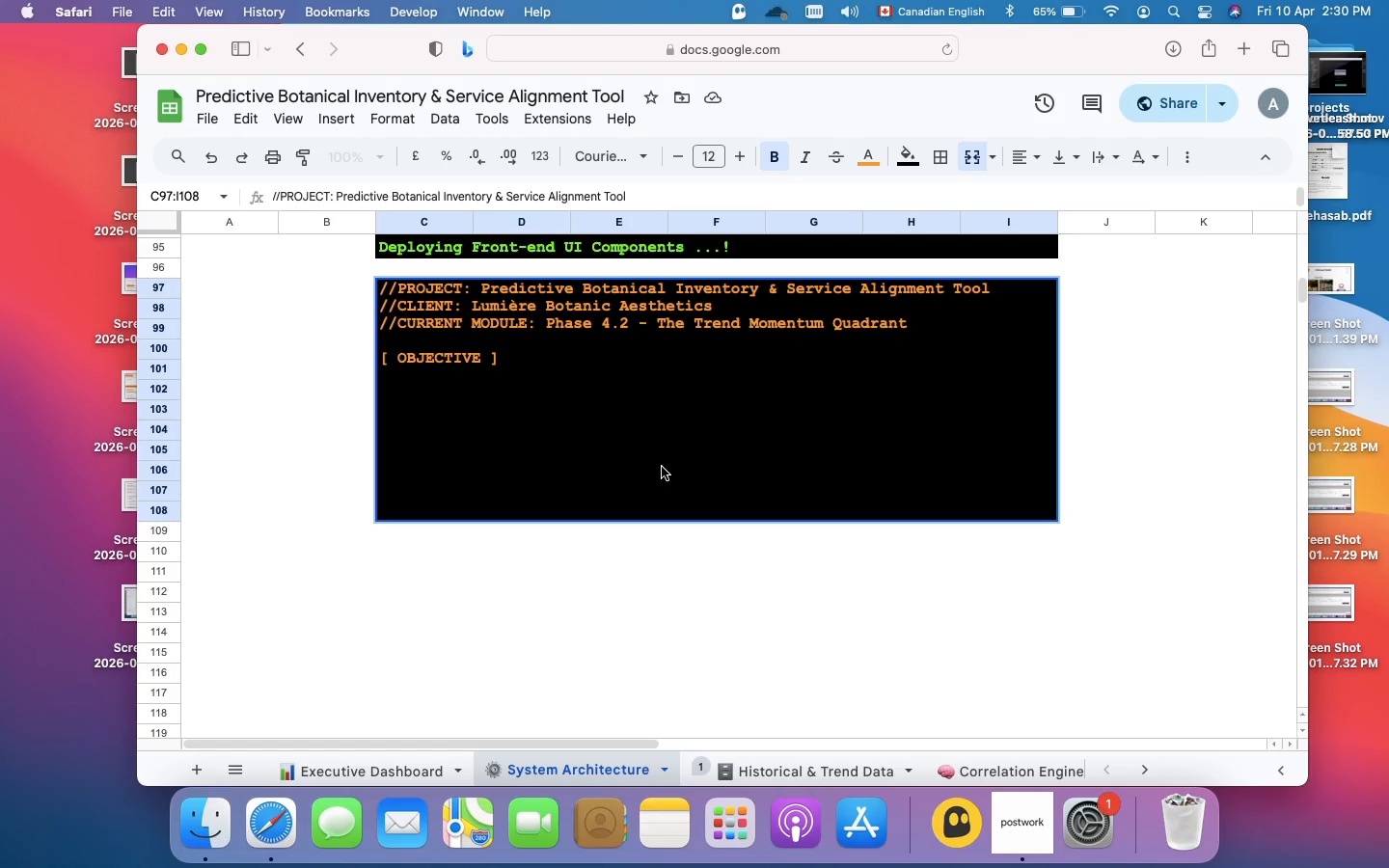 
key(Meta+Enter)
 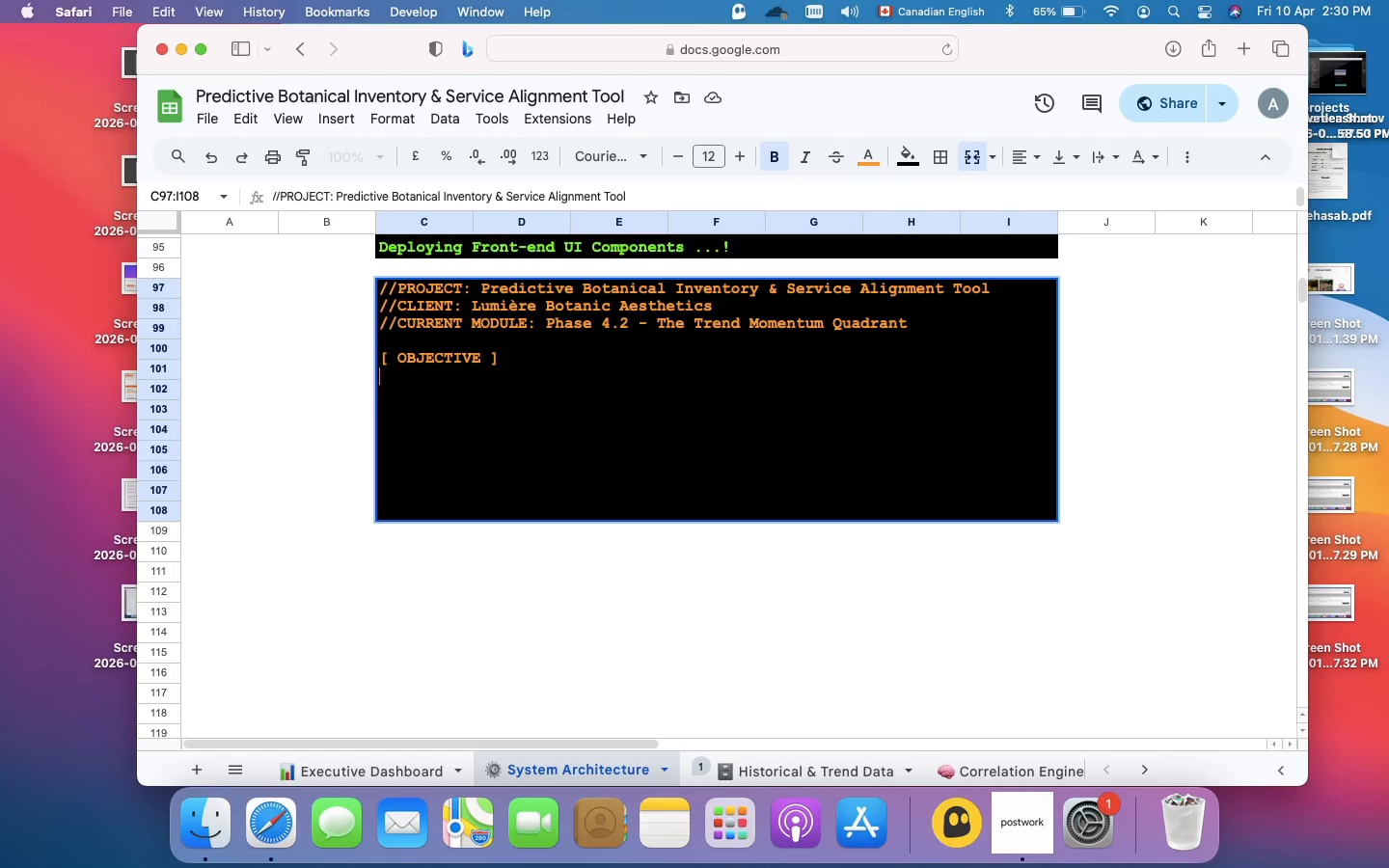 
key(Meta+Enter)
 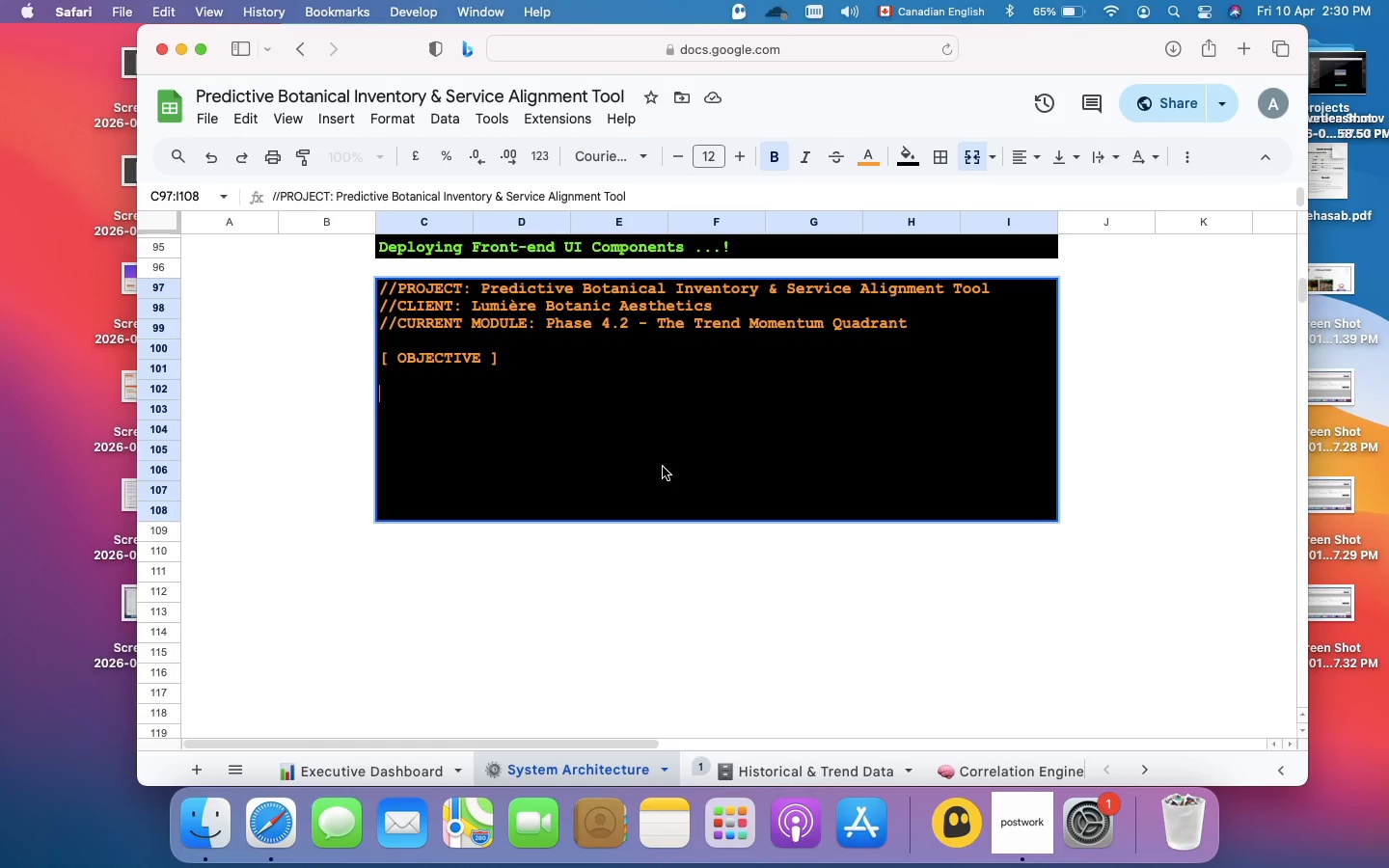 
type(ENGI)
key(Backspace)
key(Backspace)
key(Backspace)
type(nginer)
 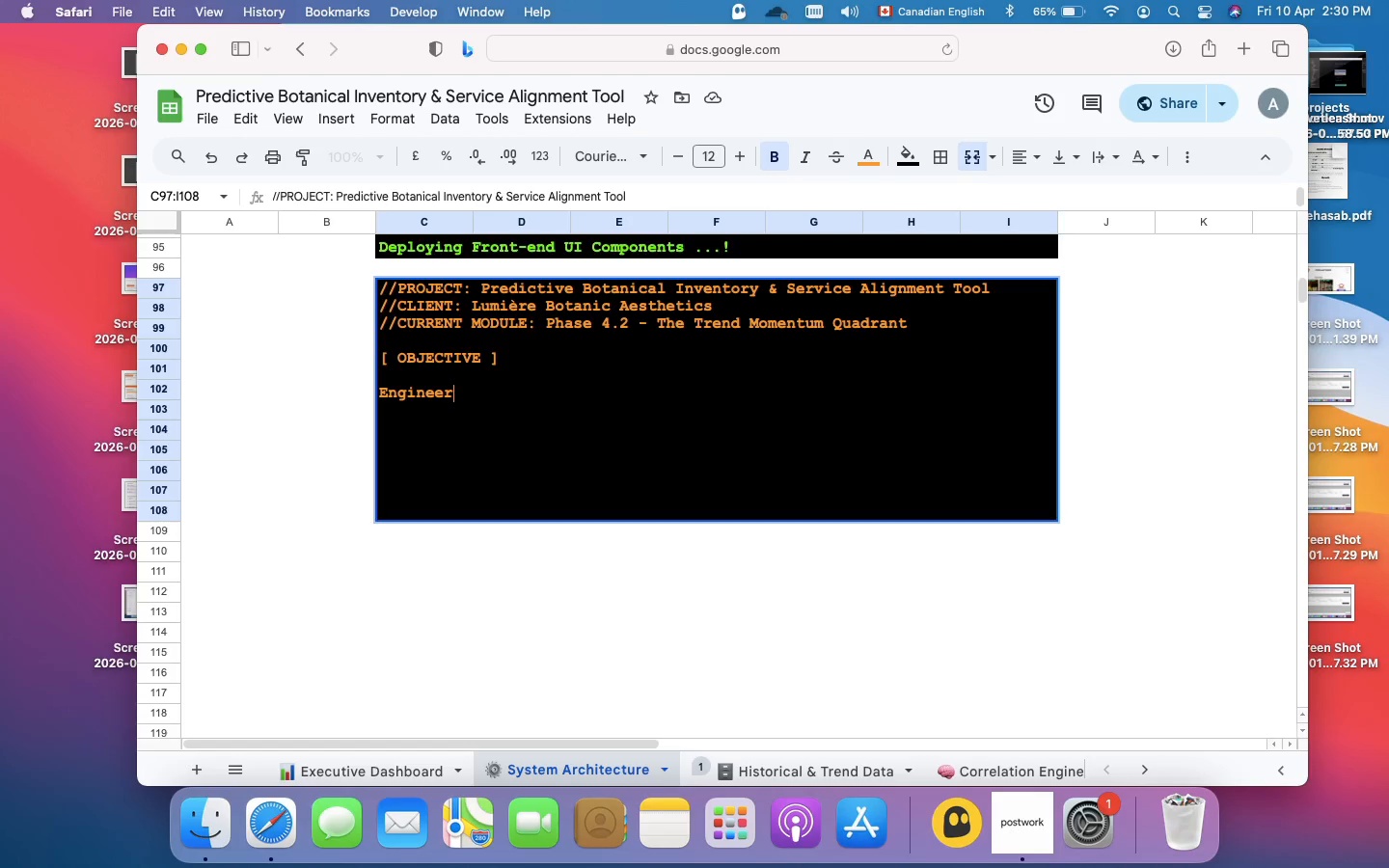 
type( a dynamic Business Intelligence visual to map the correlation between macro-)
 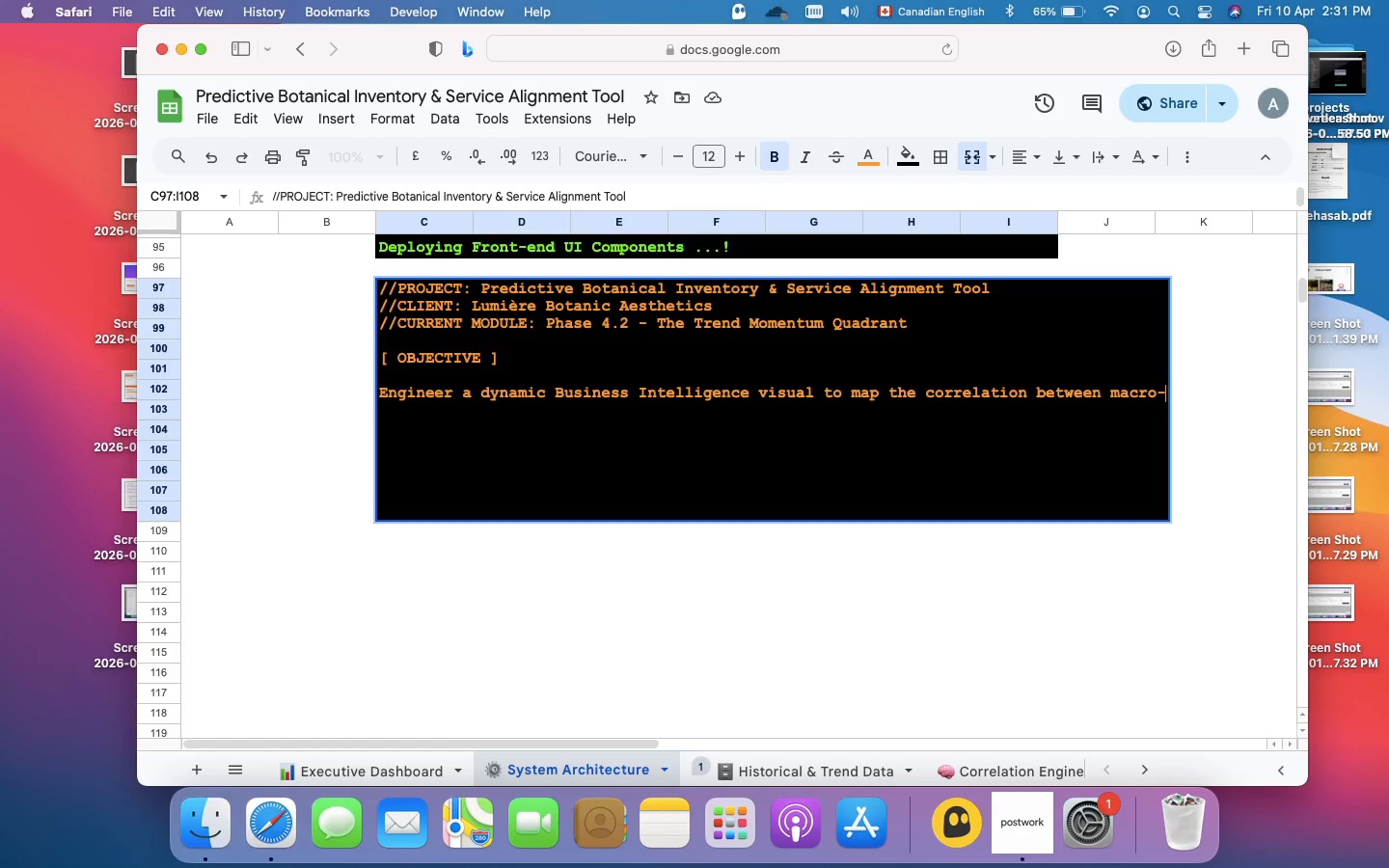 
type(search trends and internal conversion volume over a trailing 12-)
 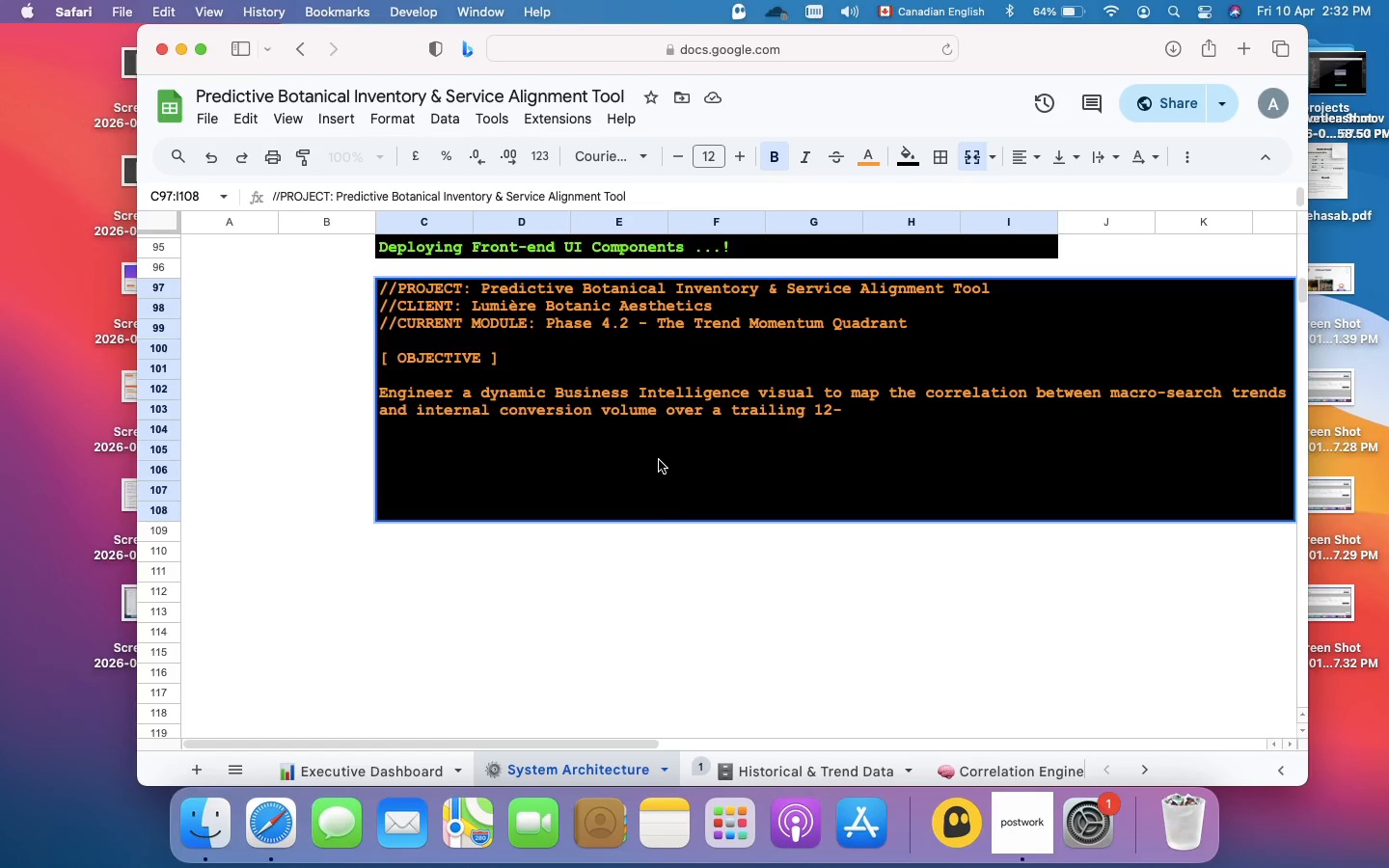 
wait(5.42)
 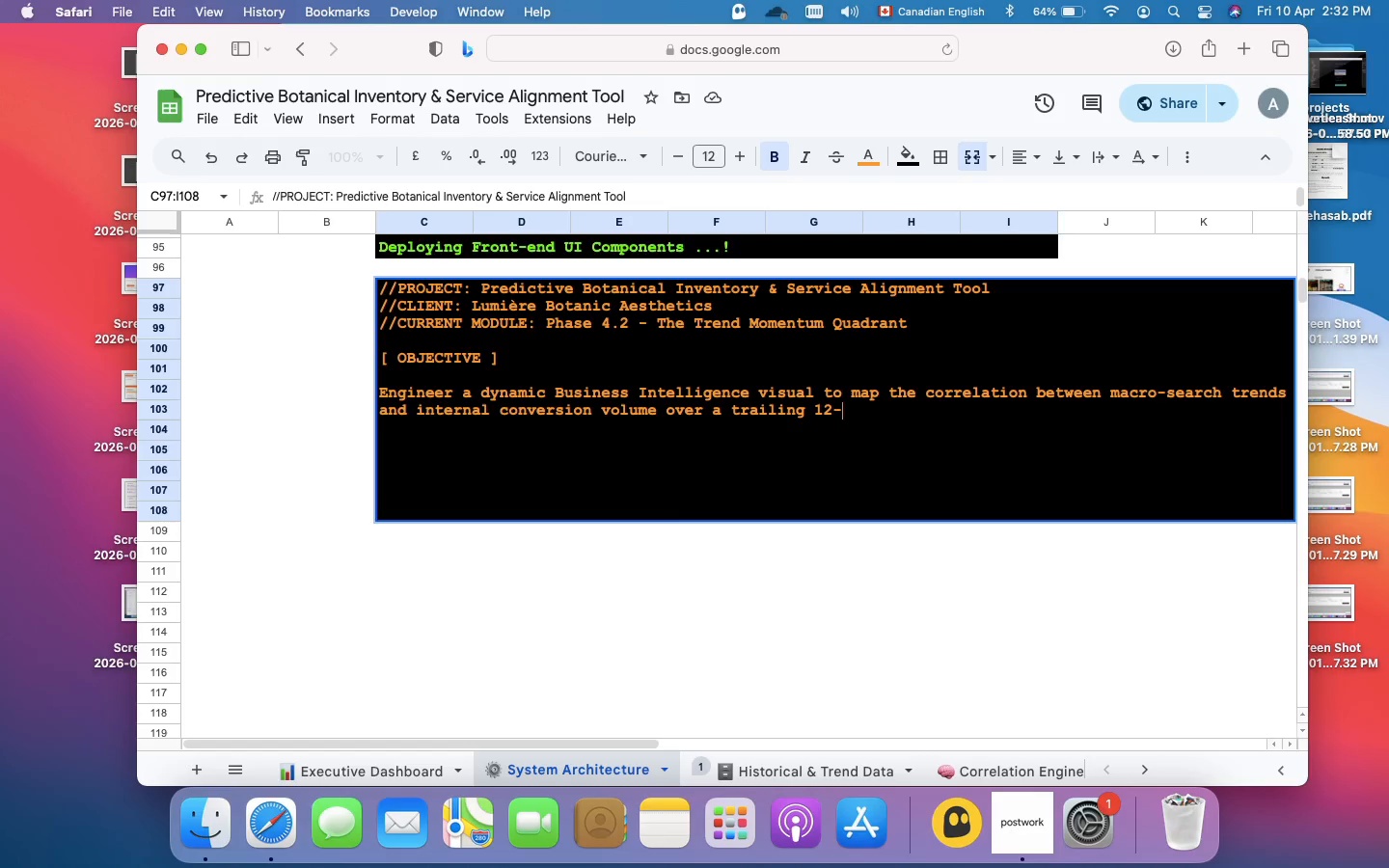 
type(month period.)
 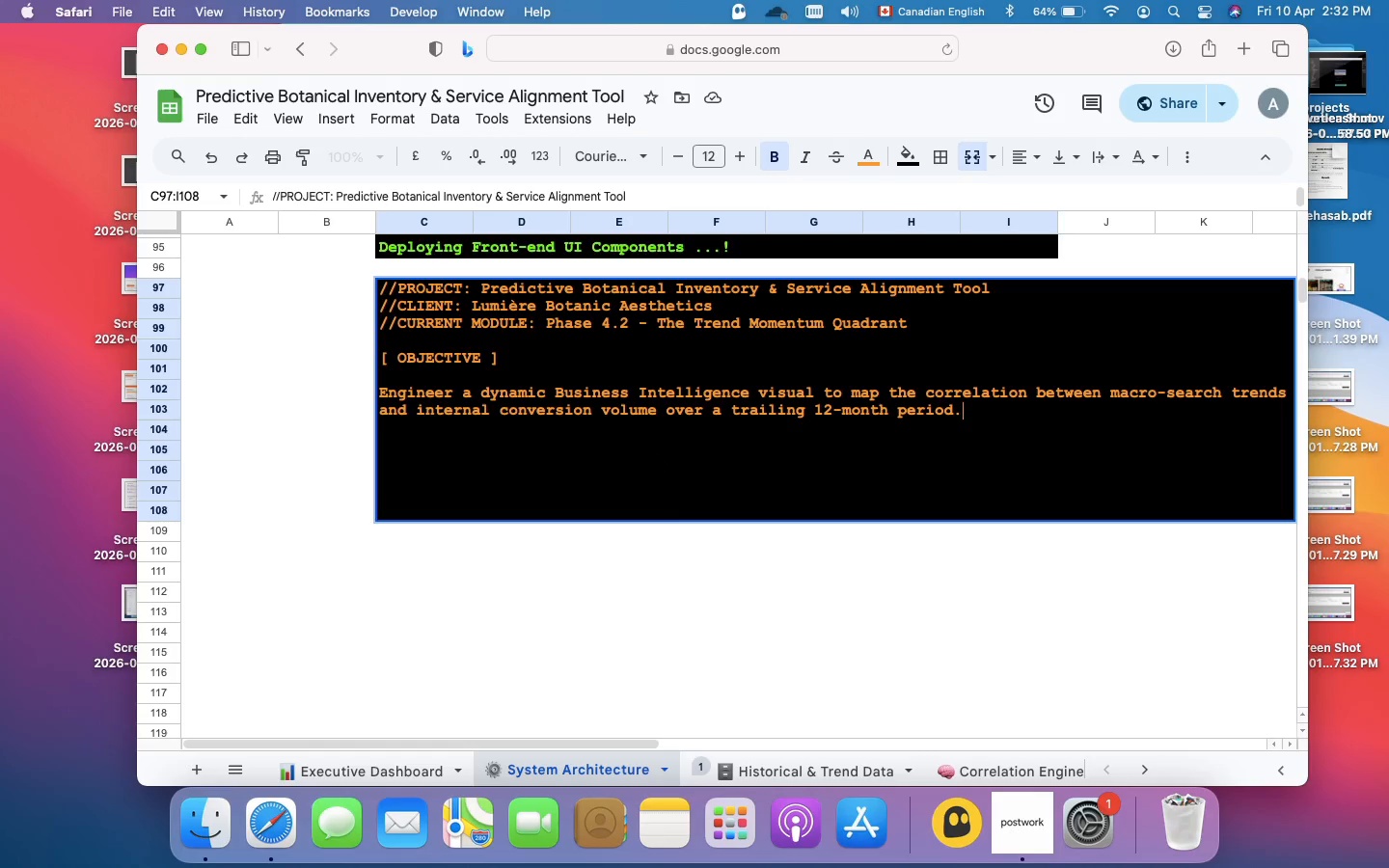 
key(Meta+Enter)
 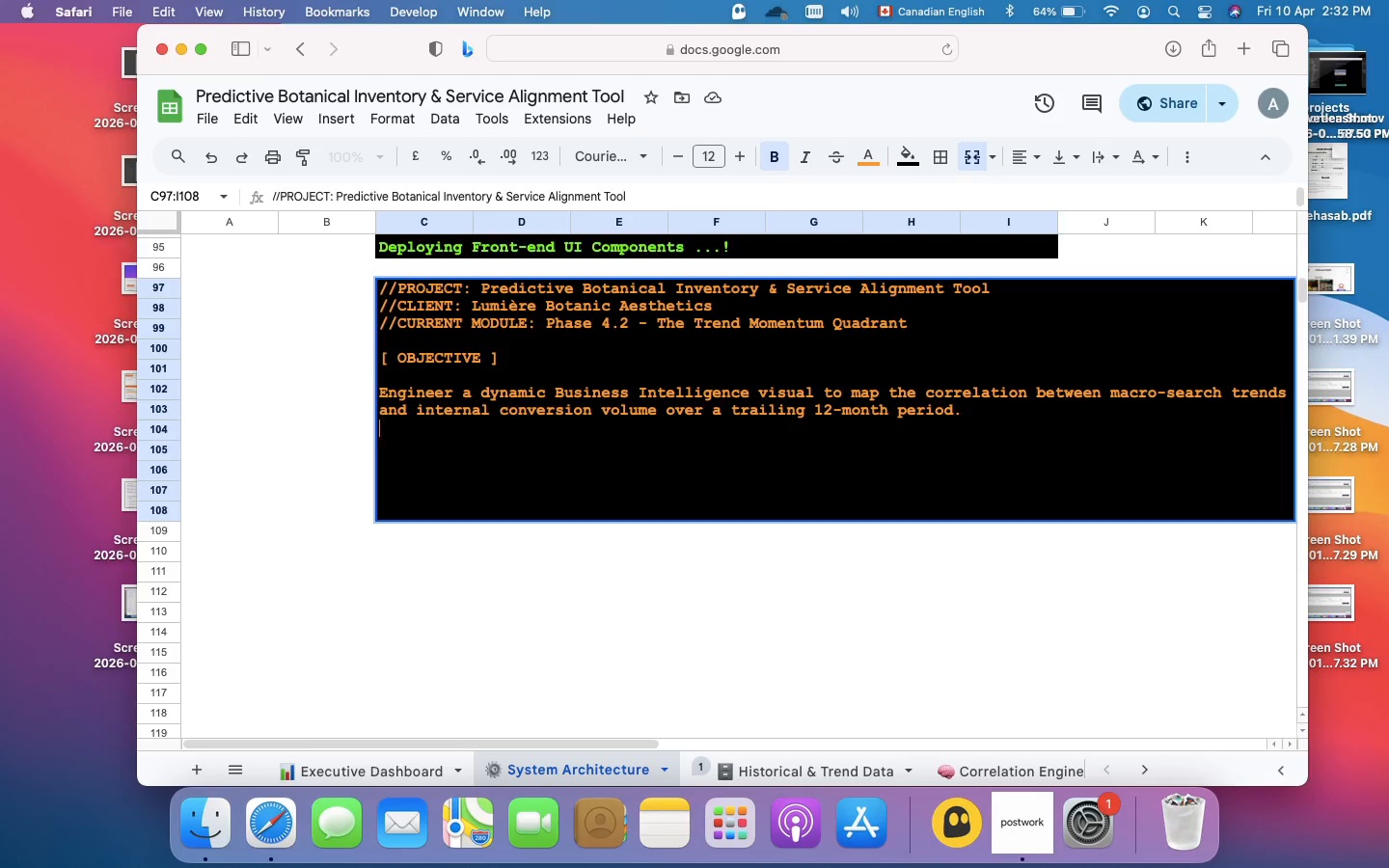 
key(Meta+Enter)
 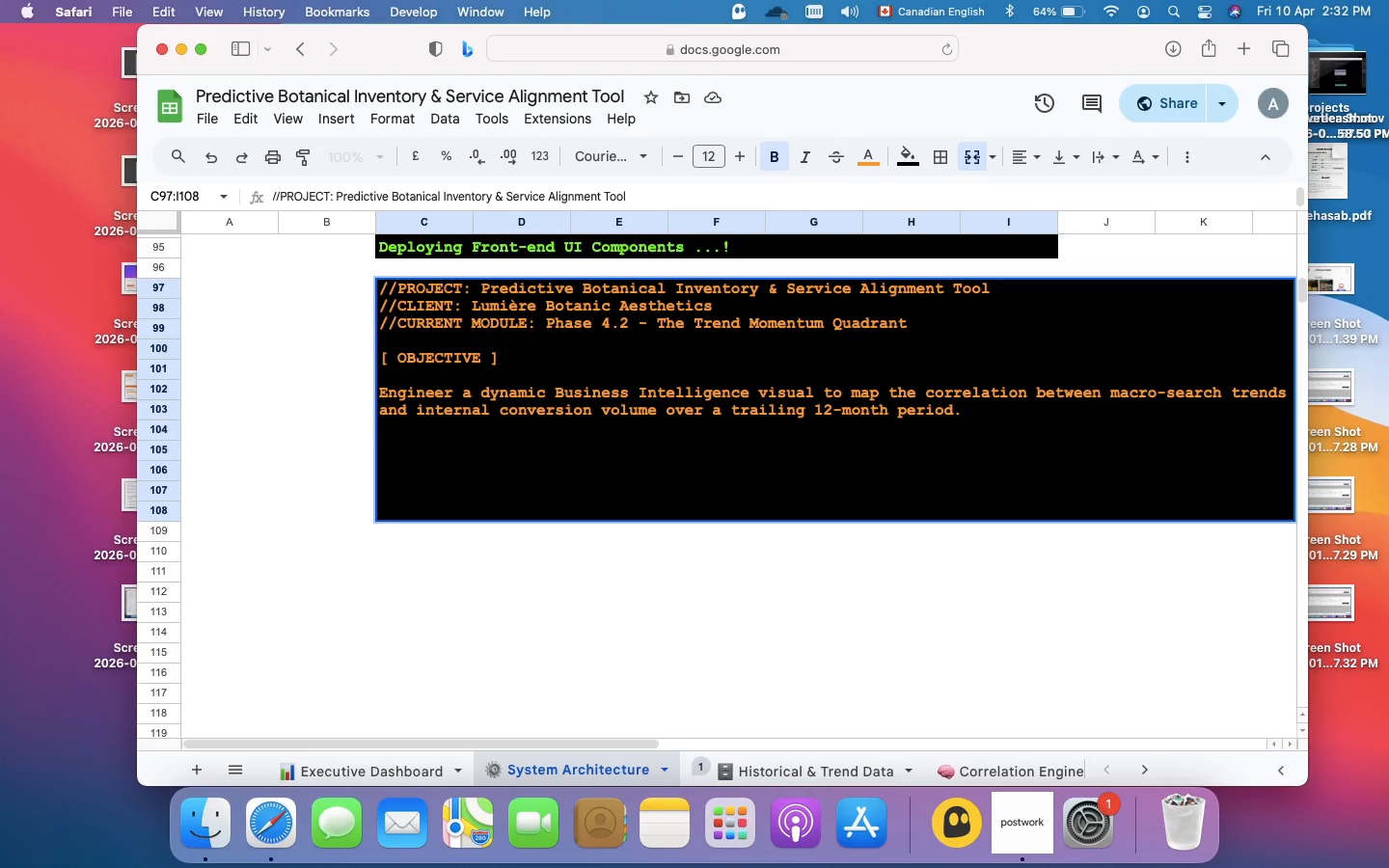 
key(BracketLeft)
 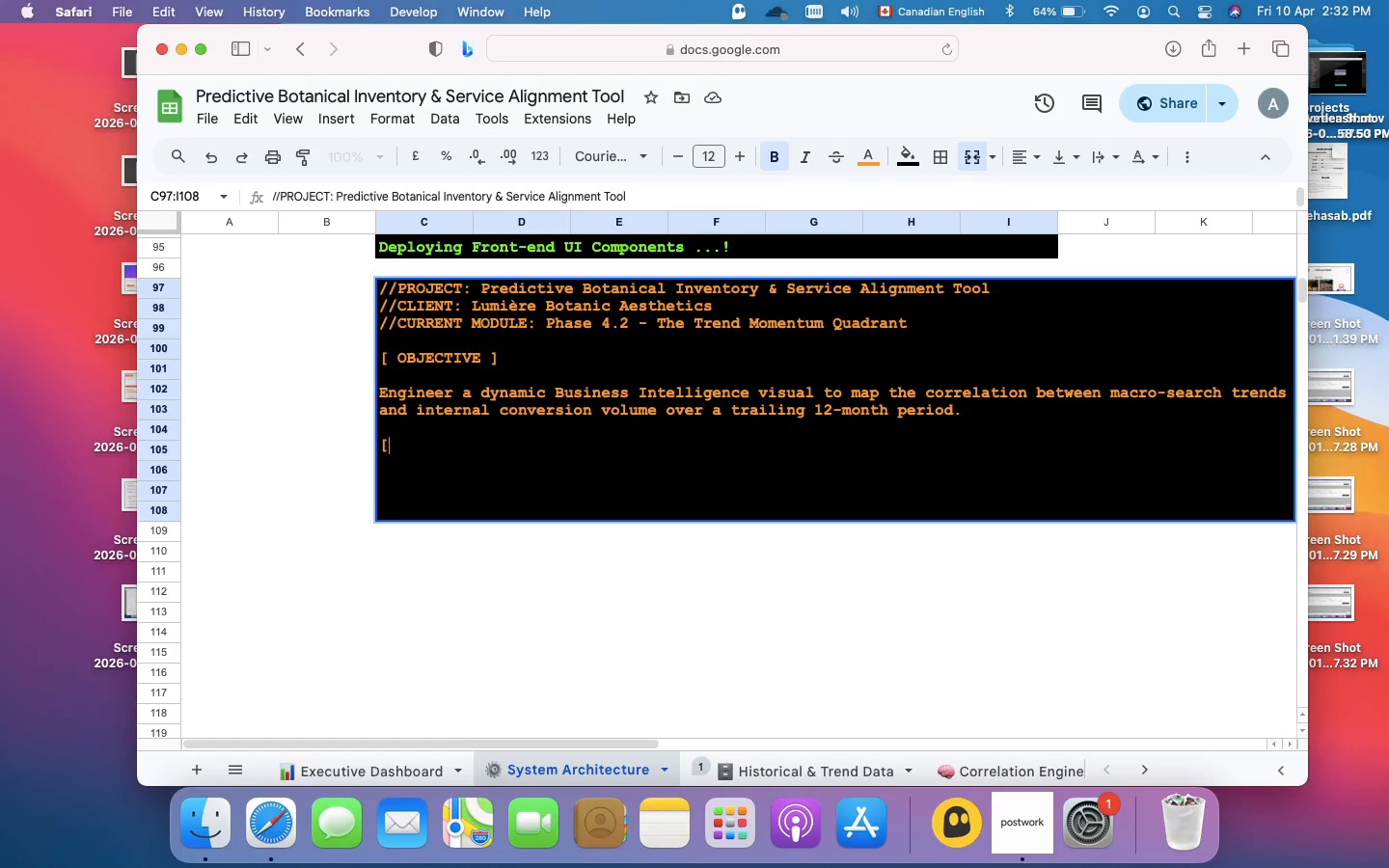 
key(Space)
 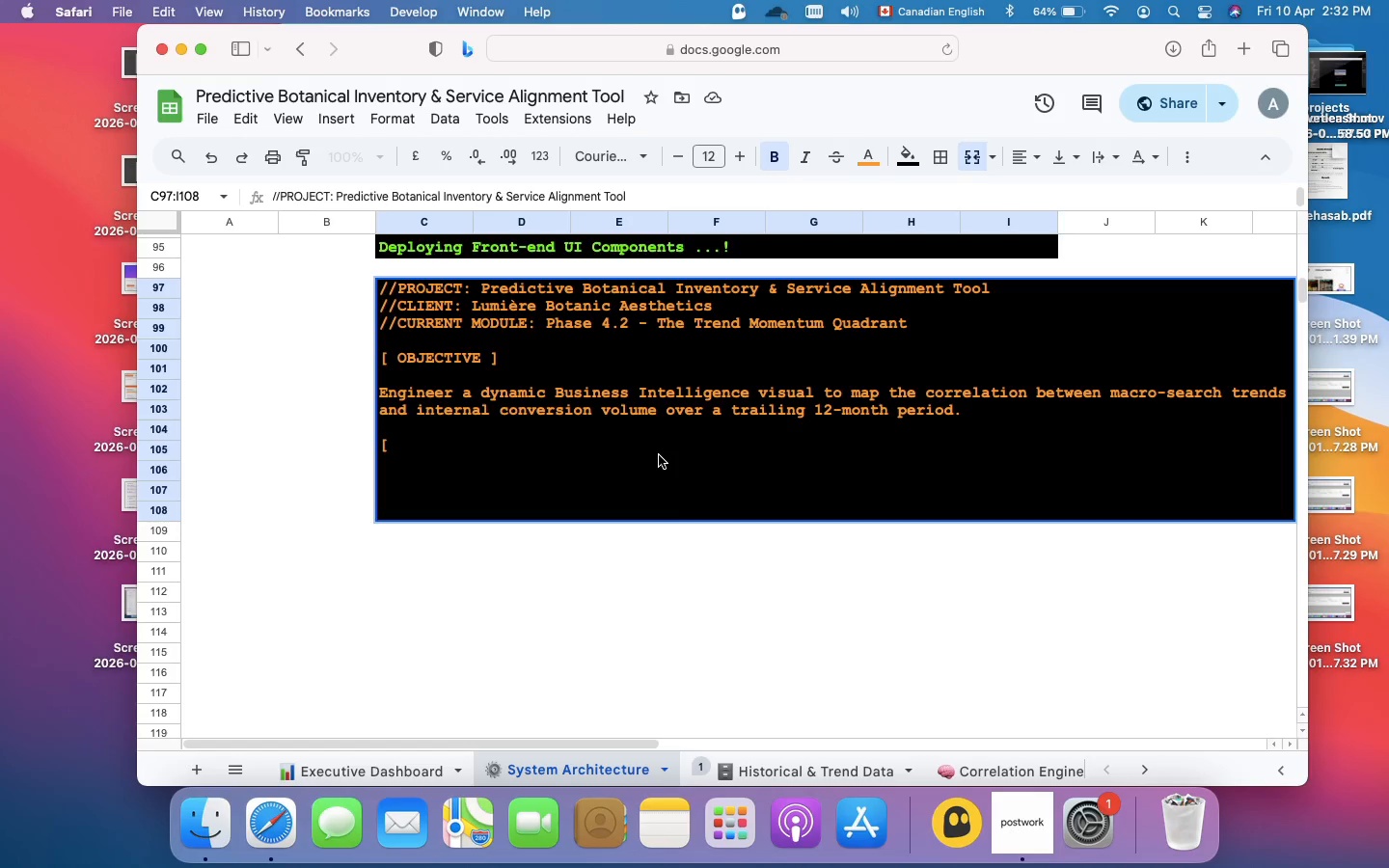 
wait(6.82)
 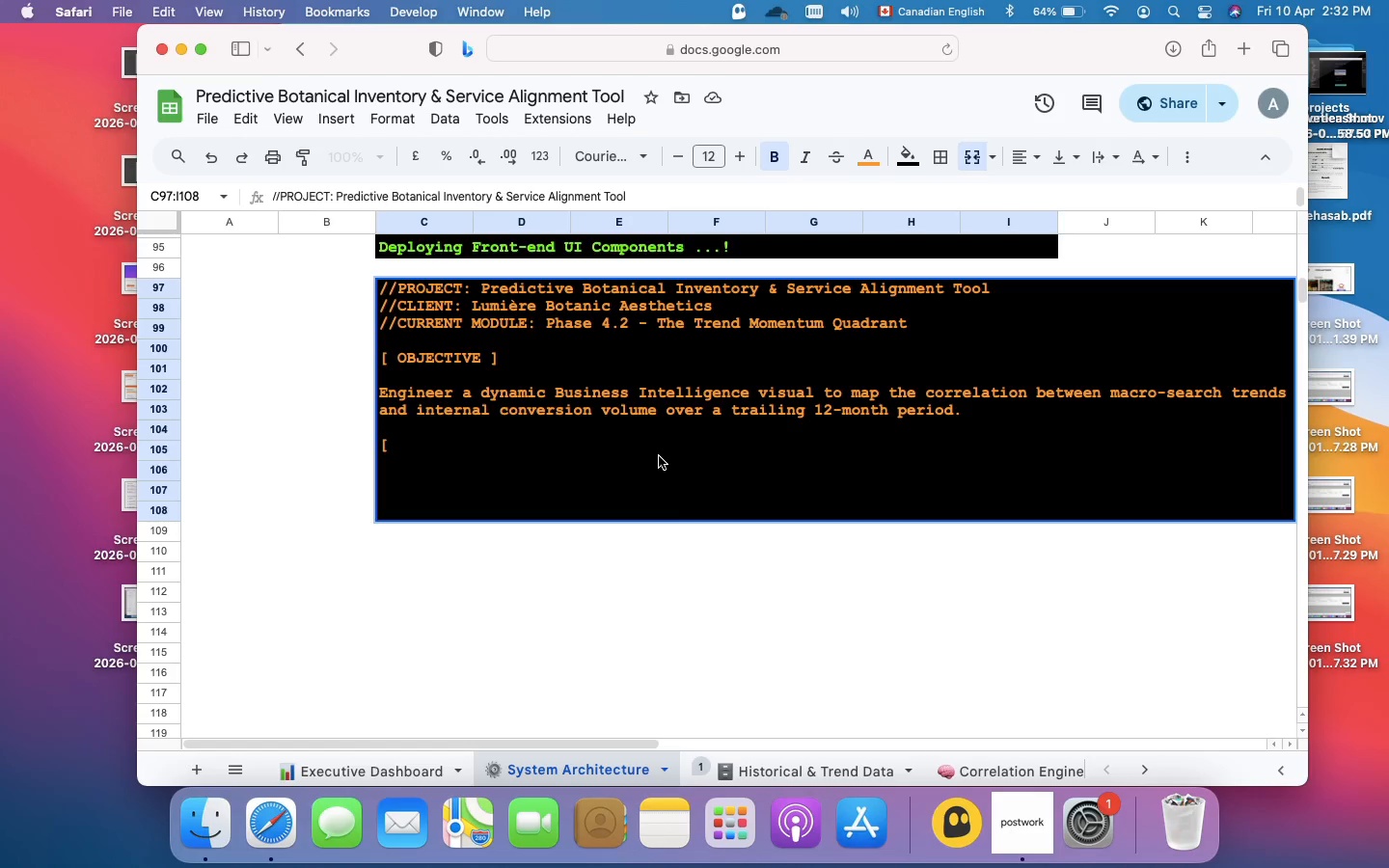 
type(ar)
key(Backspace)
key(Backspace)
type(ARCHITECTURE &)
 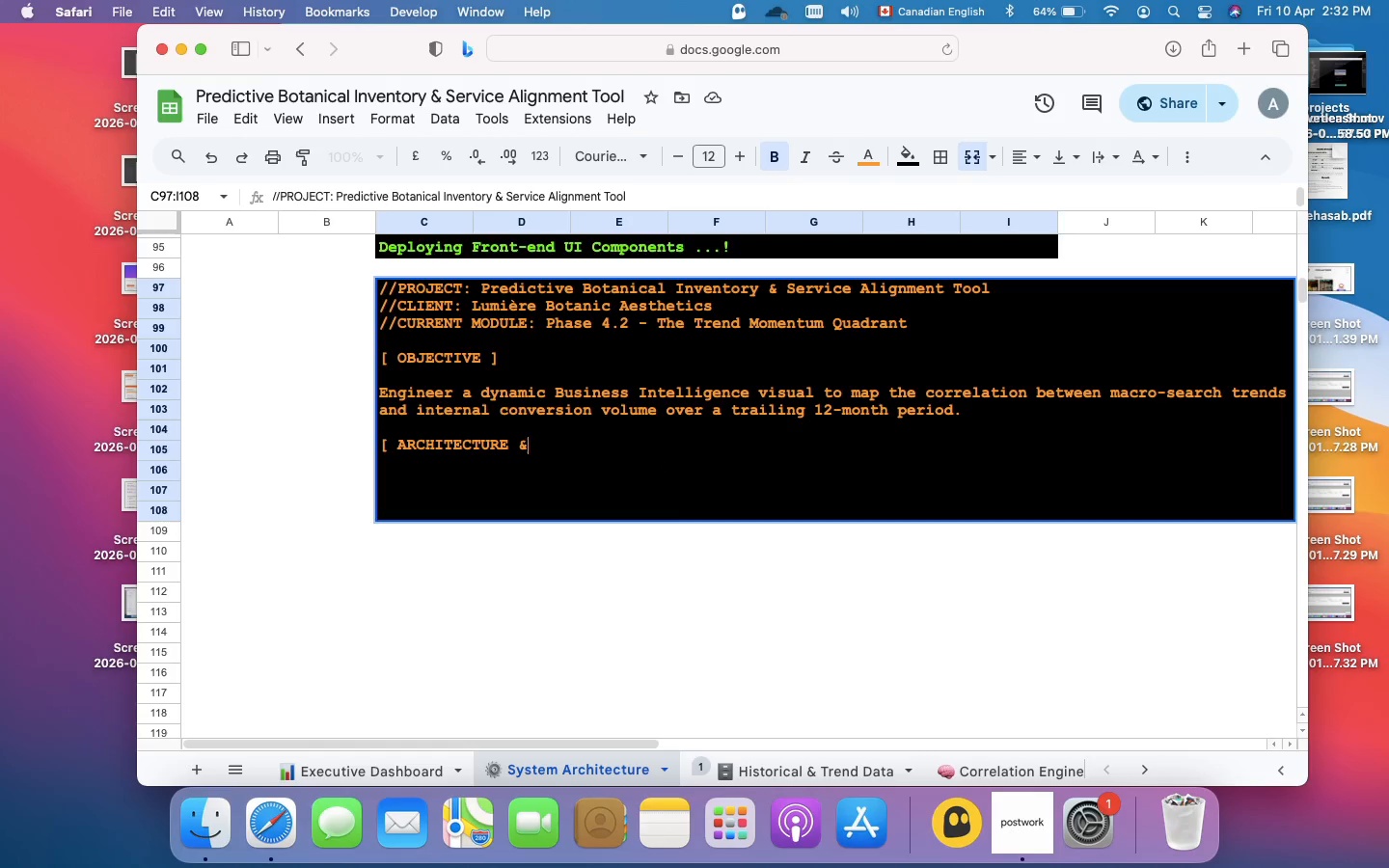 
wait(7.43)
 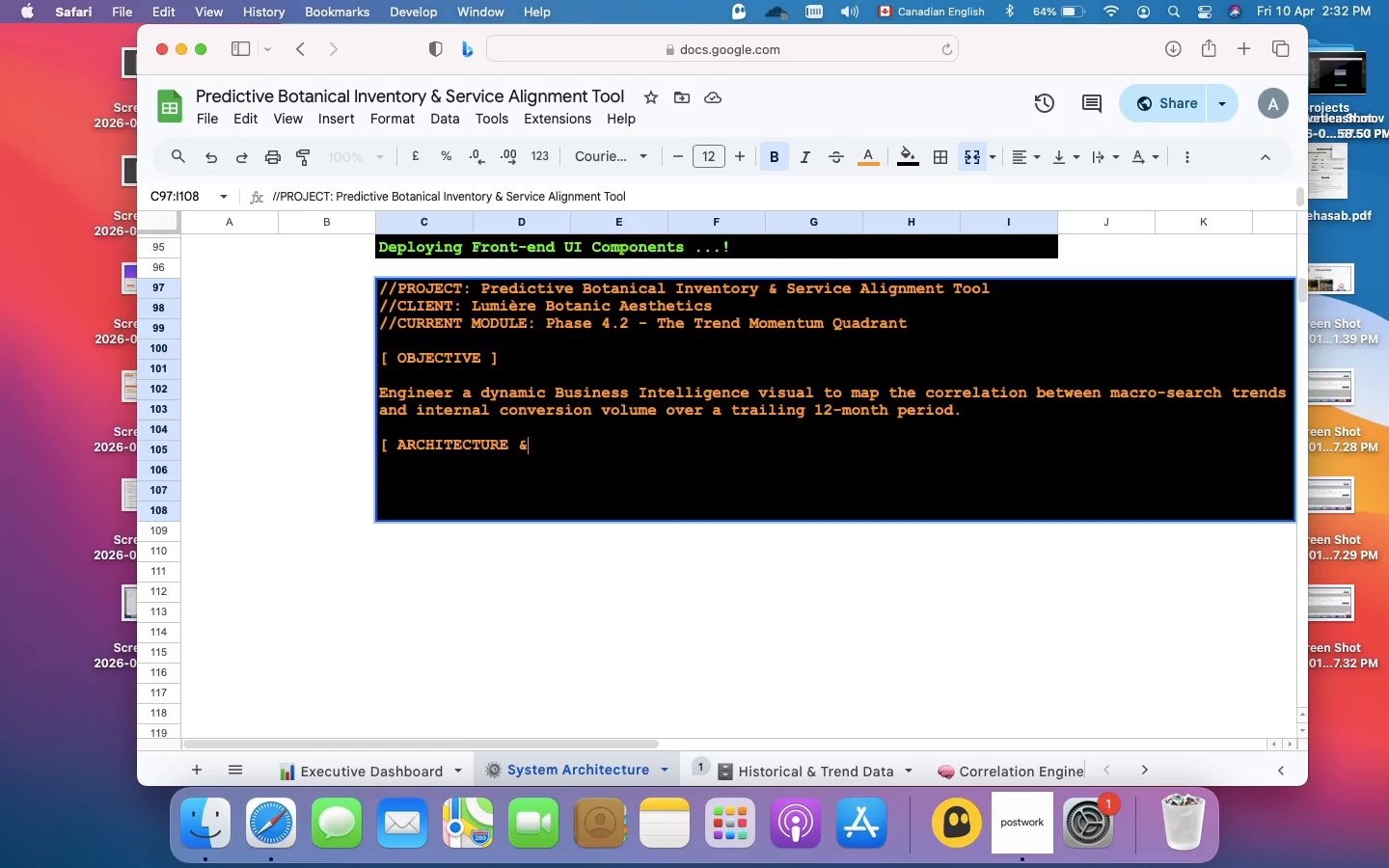 
type( LOGIC ])
 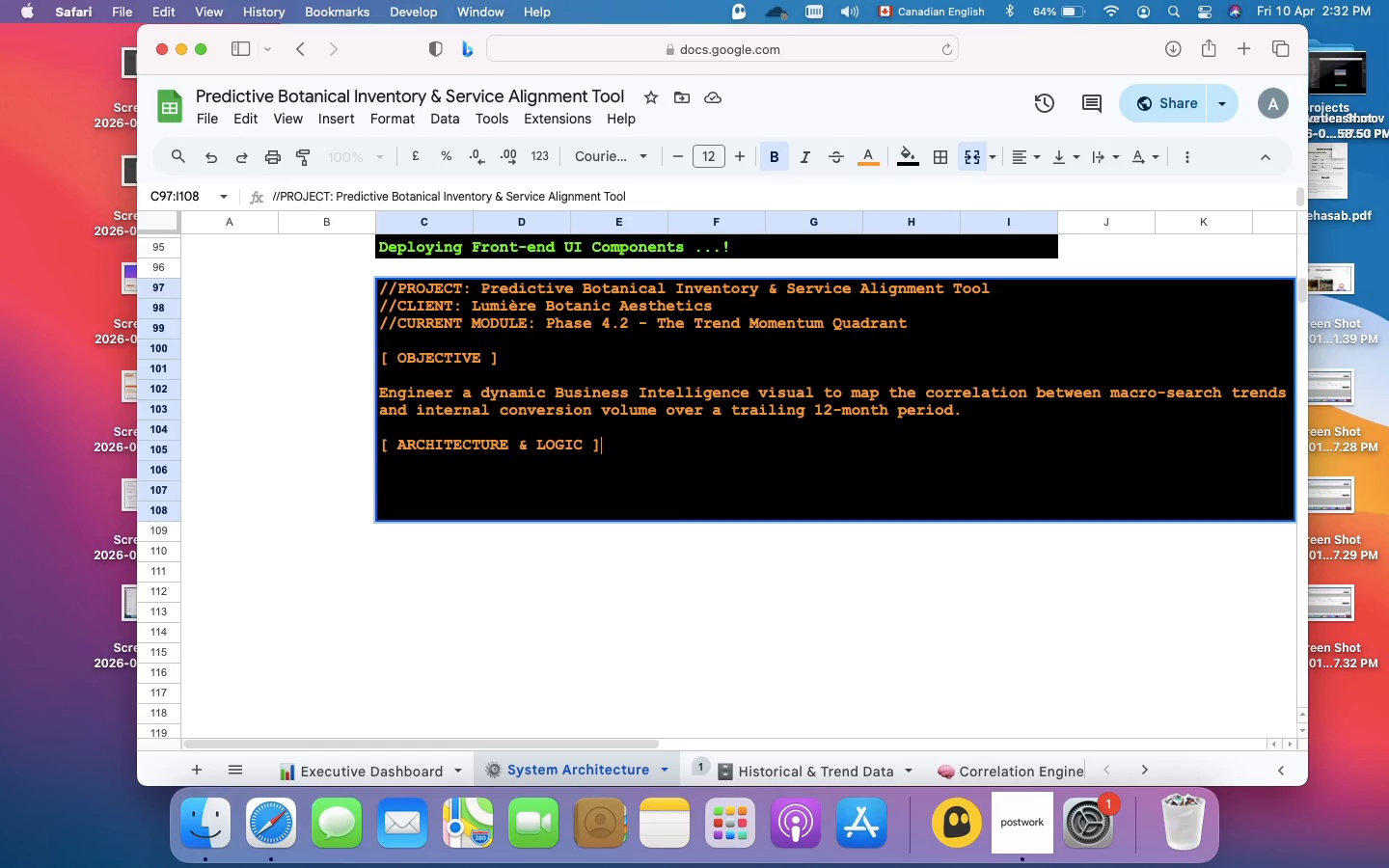 
key(Meta+Enter)
 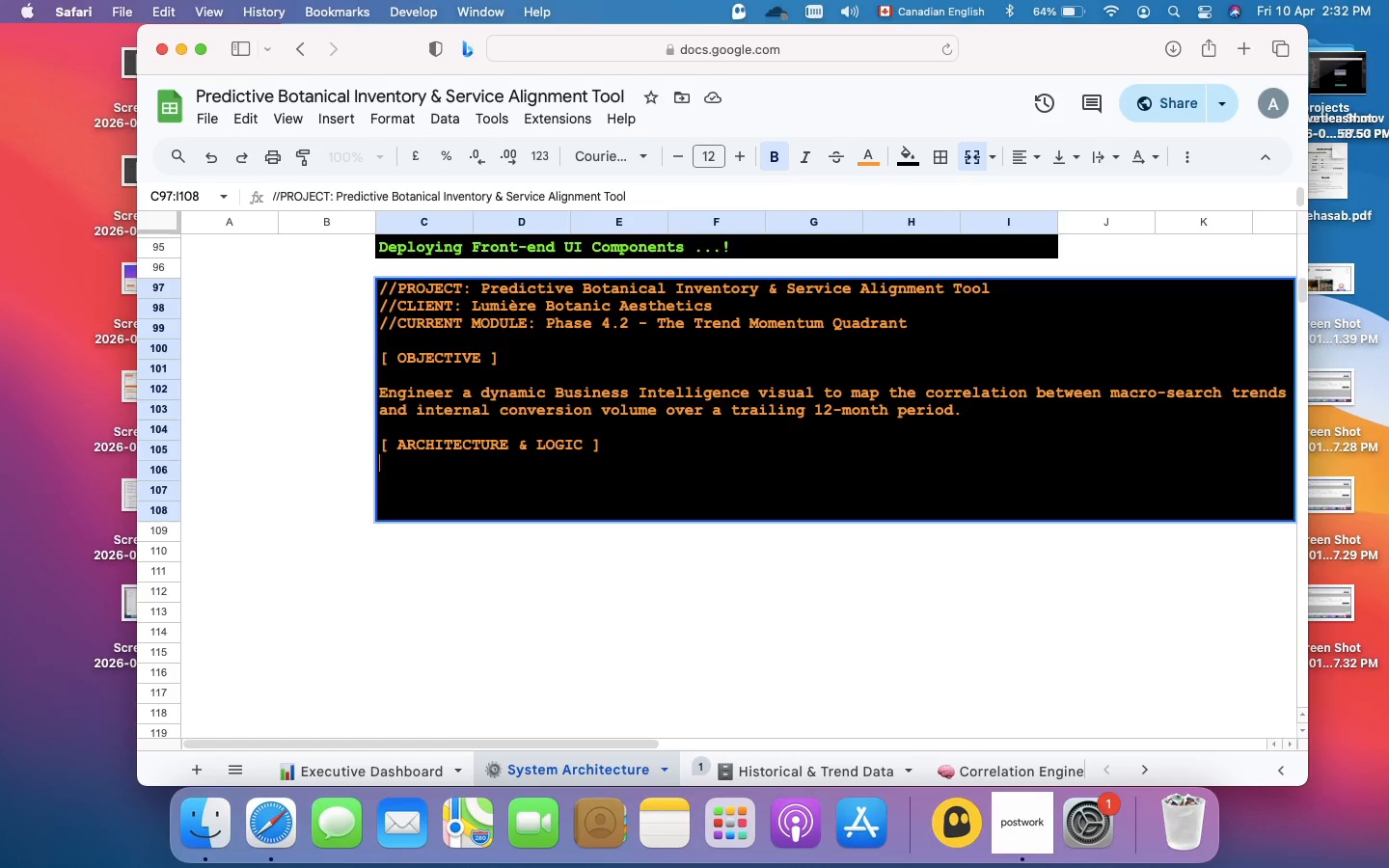 
key(Meta+Enter)
 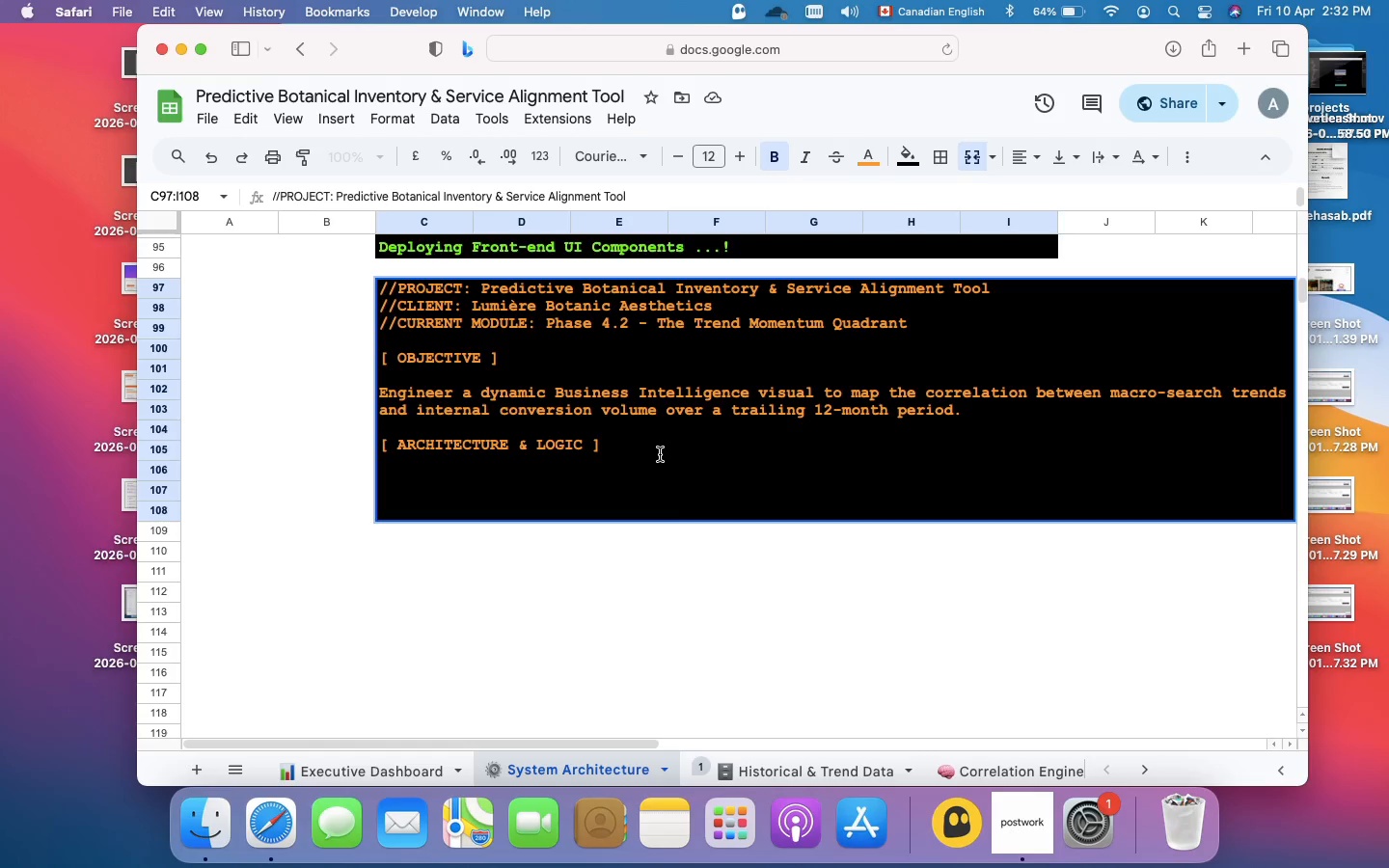 
type(. Visy)
key(Backspace)
type(ual analytics: Deploy )
key(Backspace)
type(s an advanced exclusivel)
 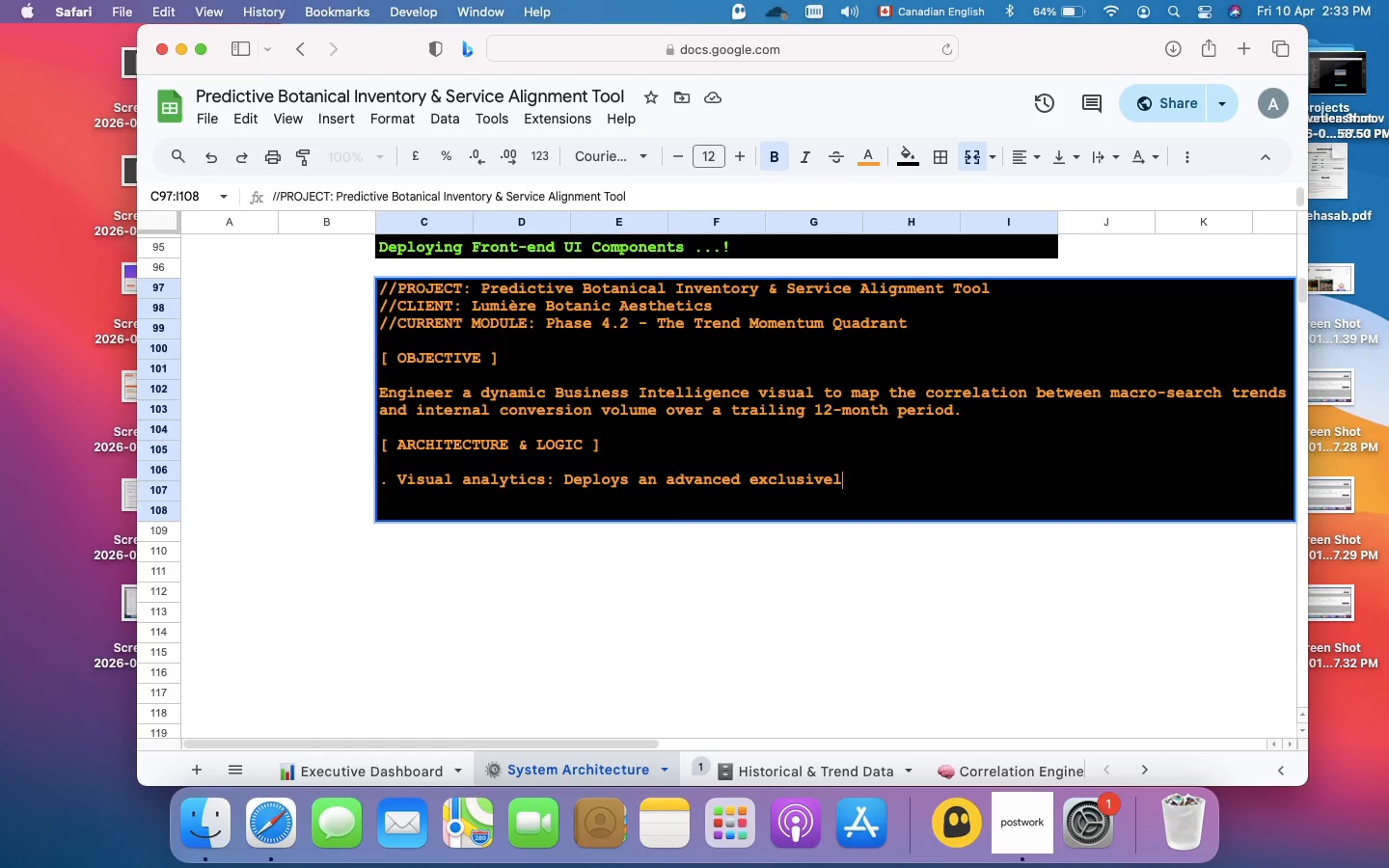 
key(Y)
 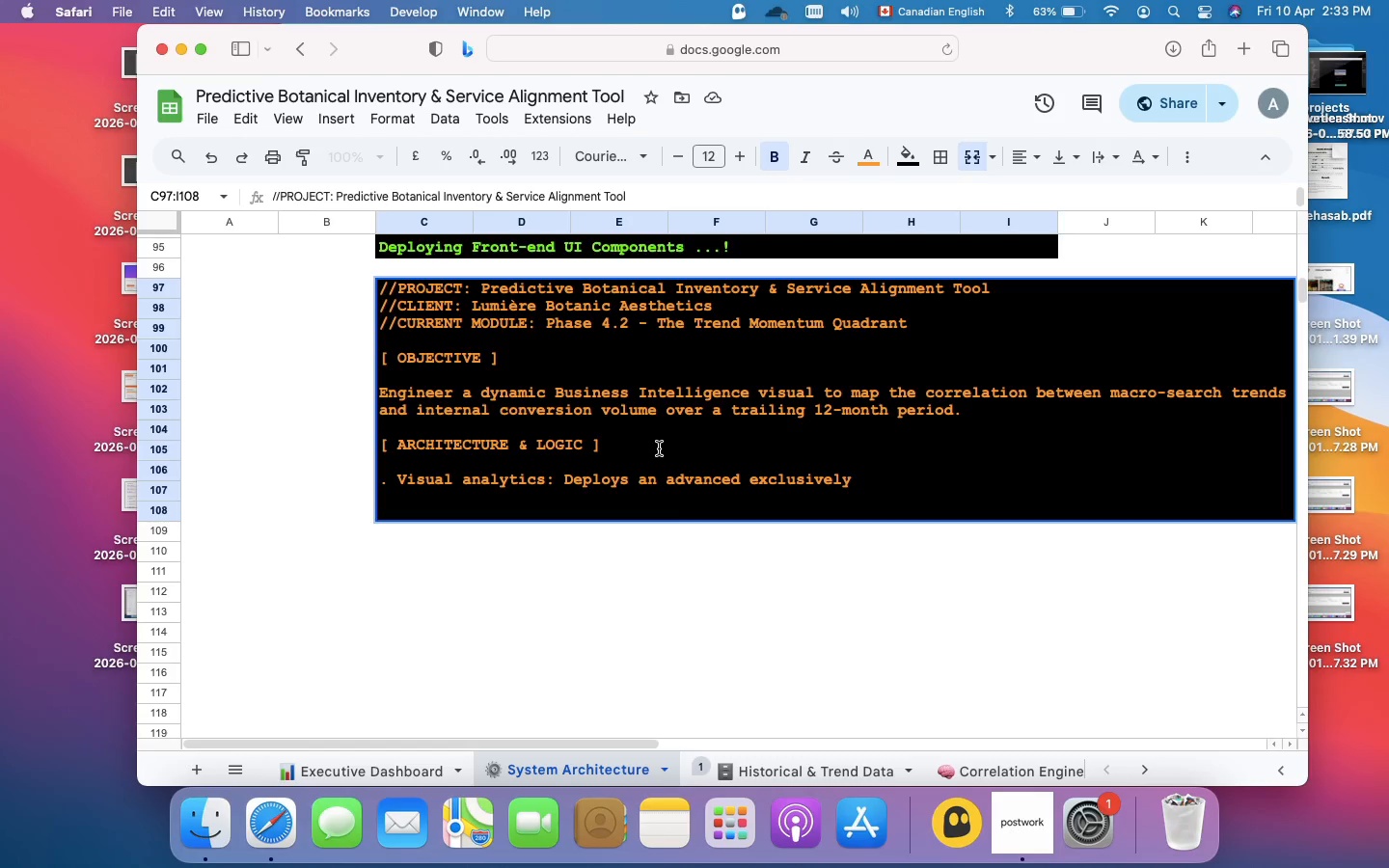 
key(Backspace)
 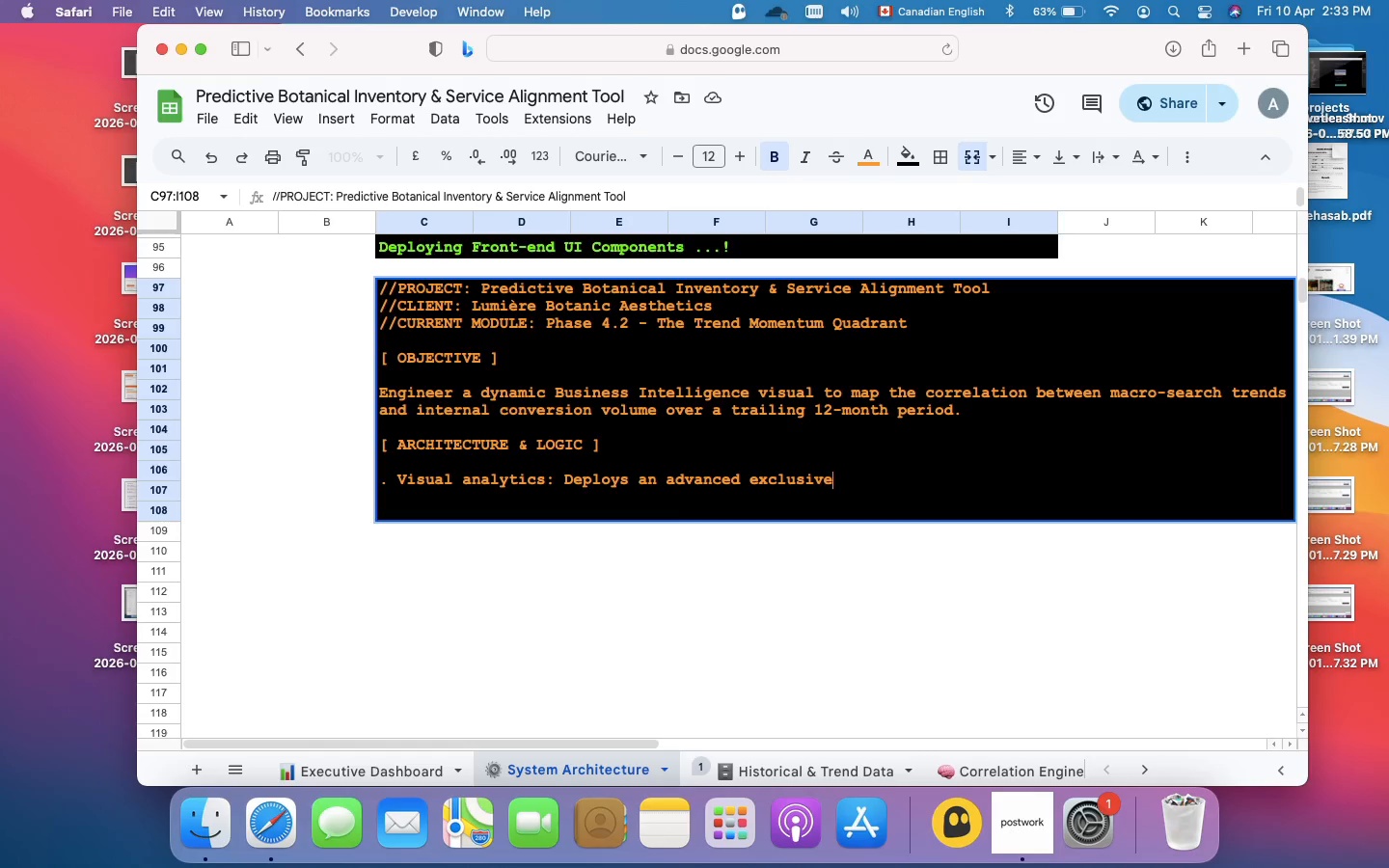 
key(Backspace)
 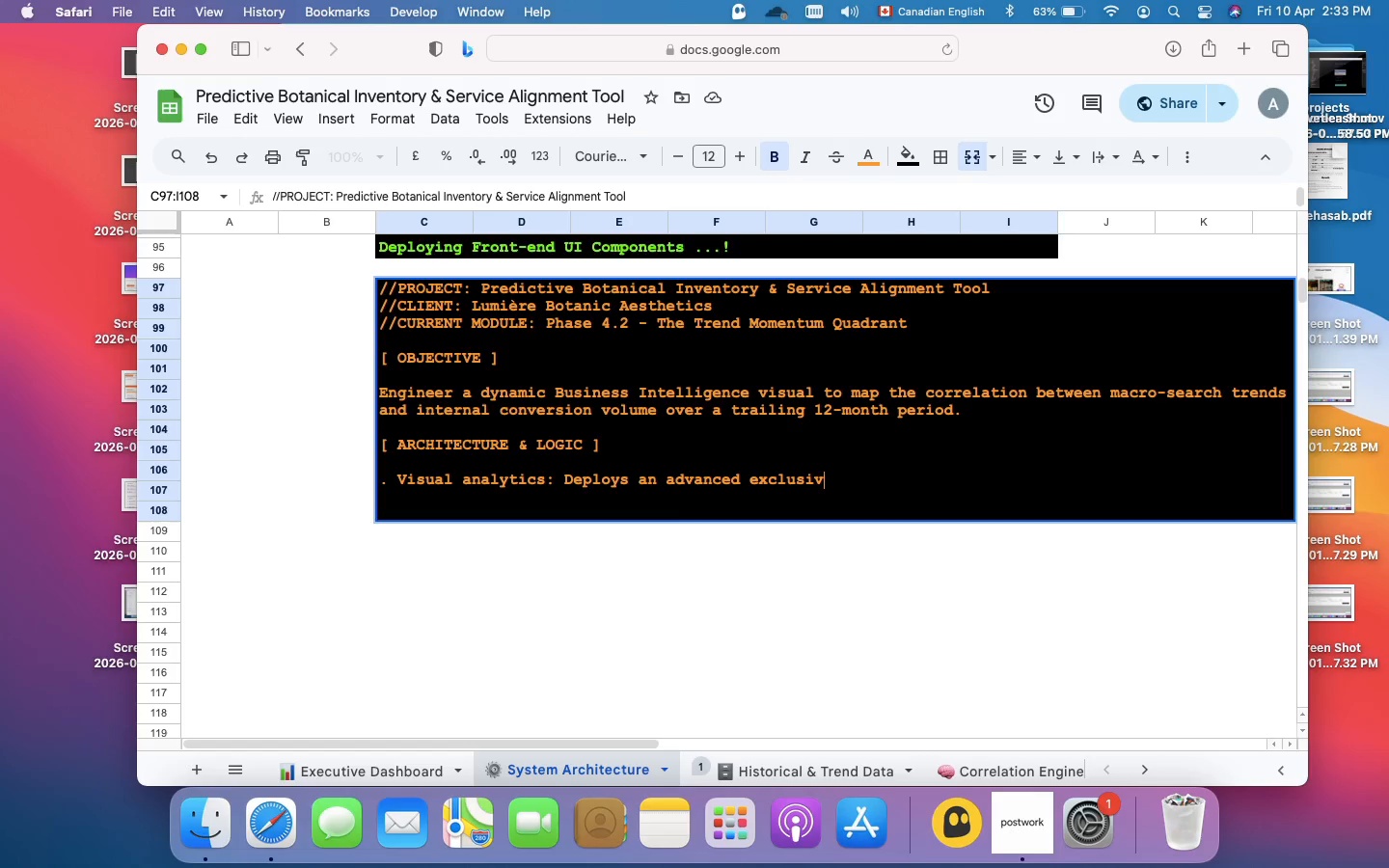 
key(Backspace)
 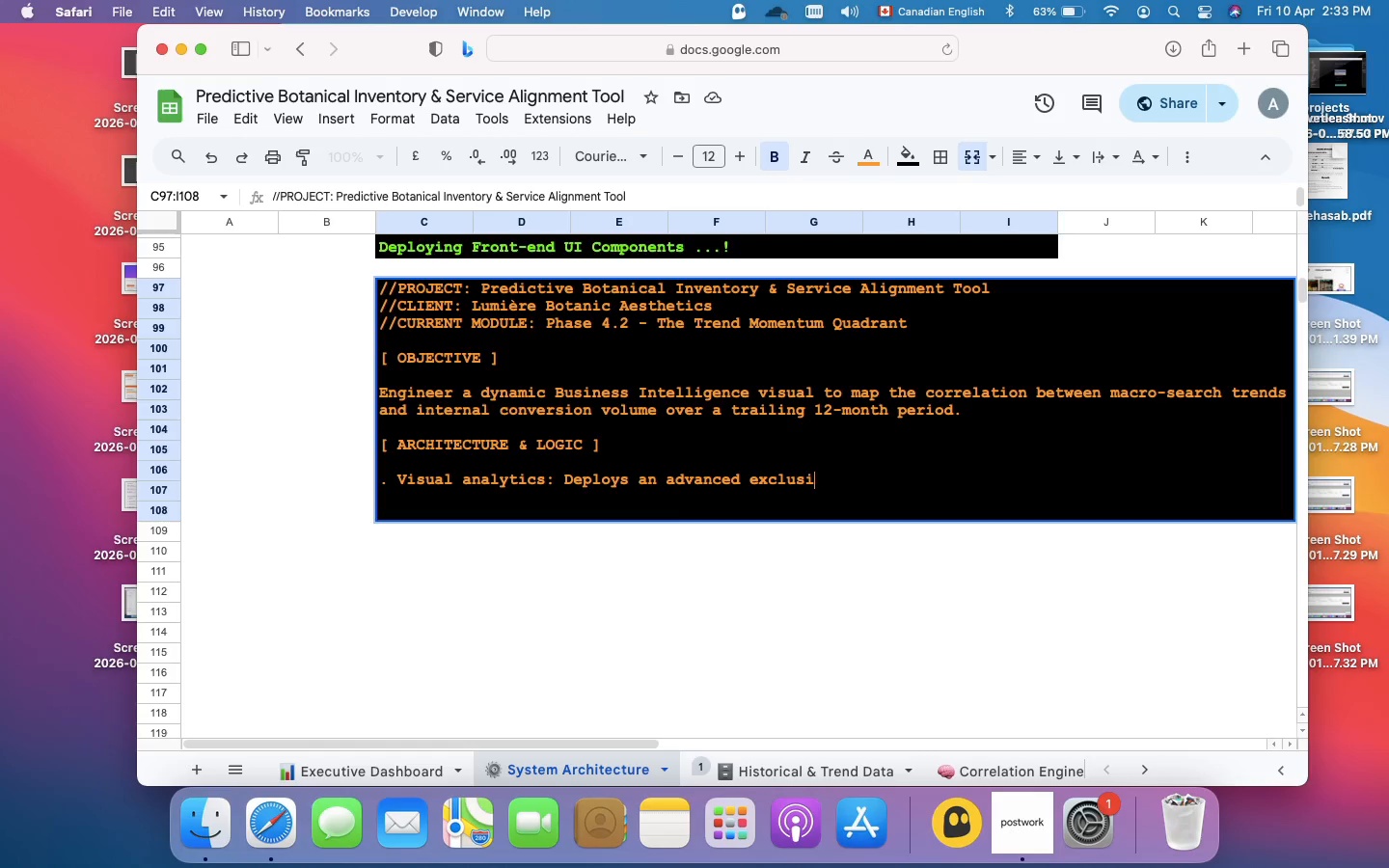 
key(Backspace)
 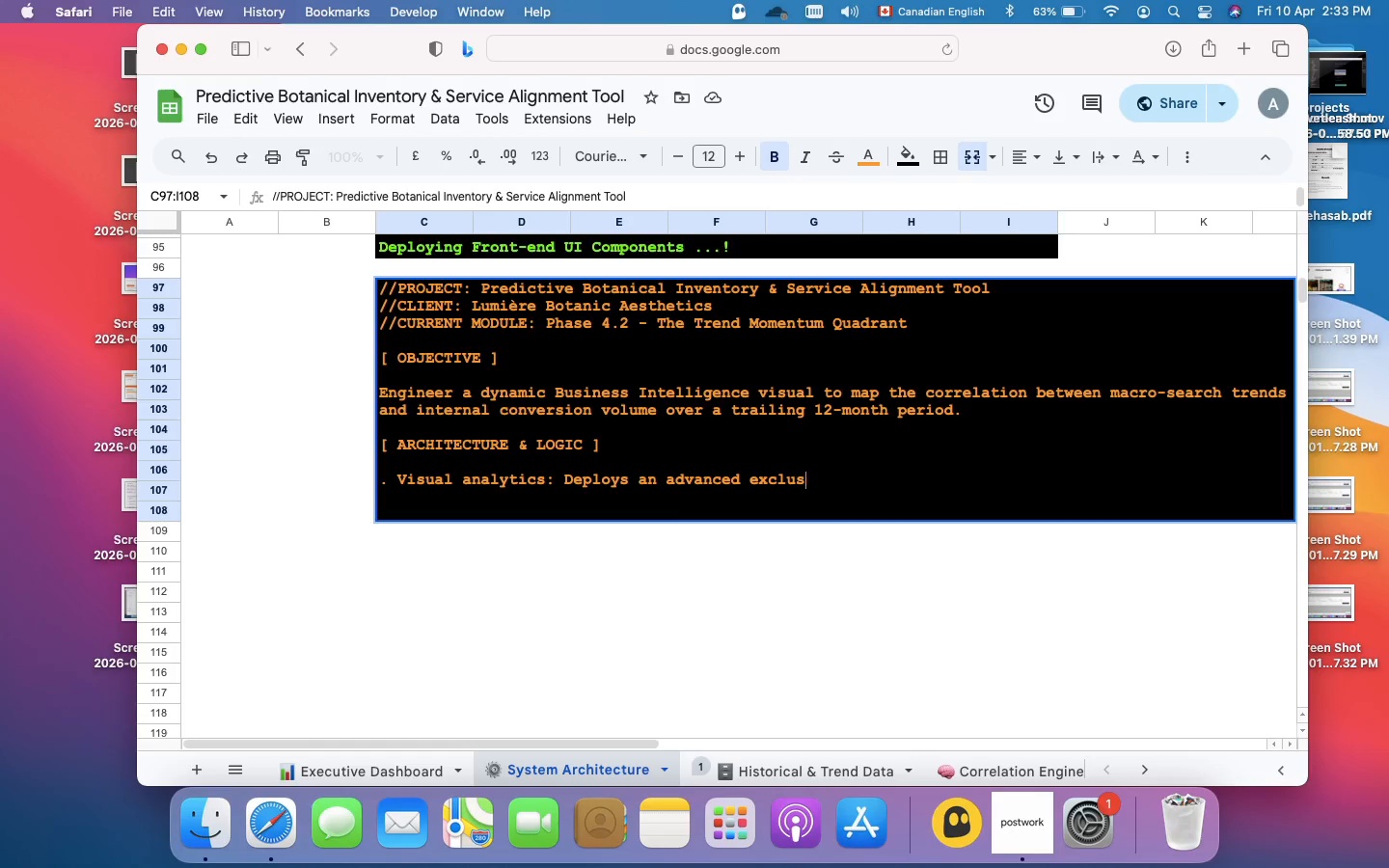 
key(Backspace)
 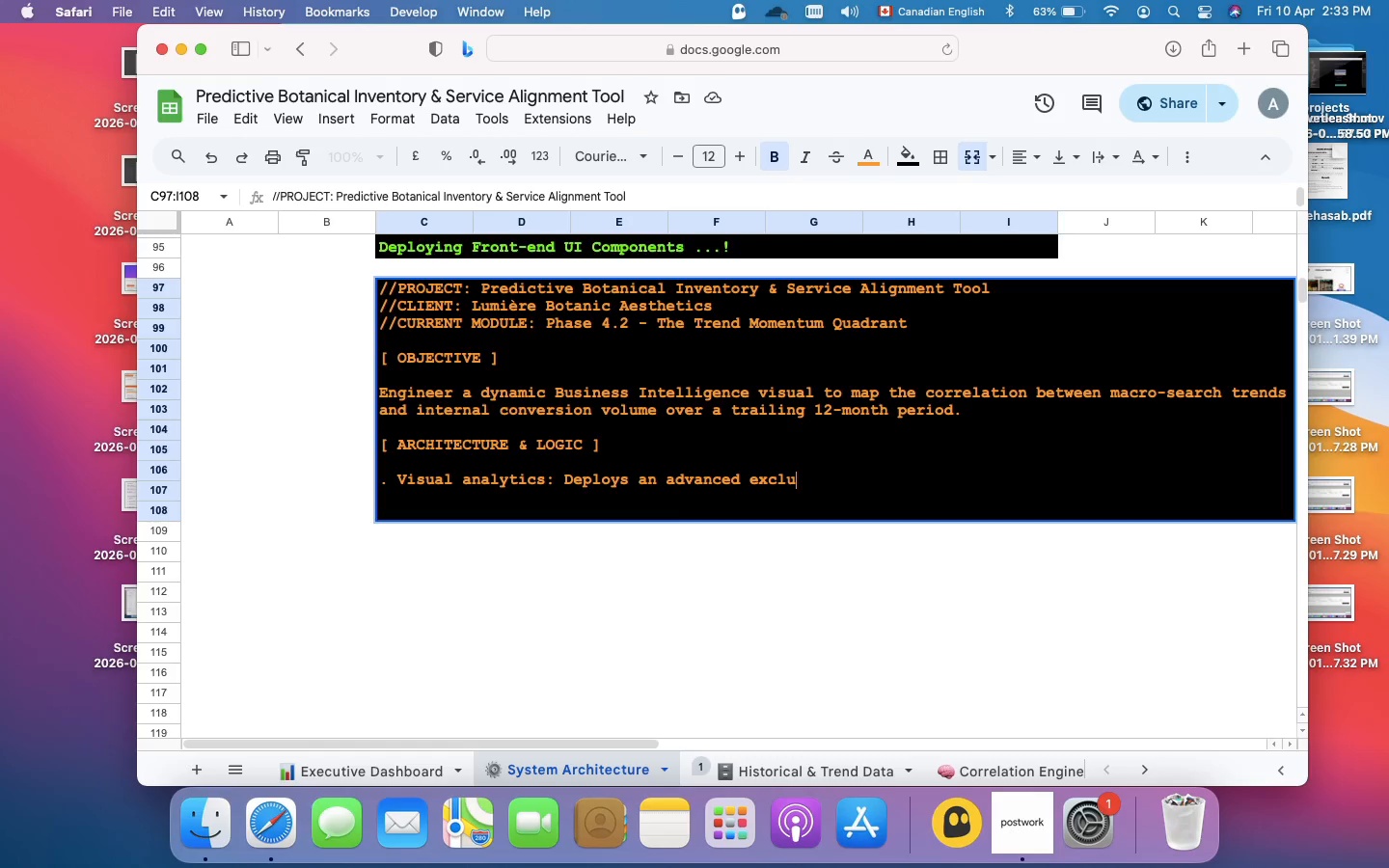 
key(Backspace)
 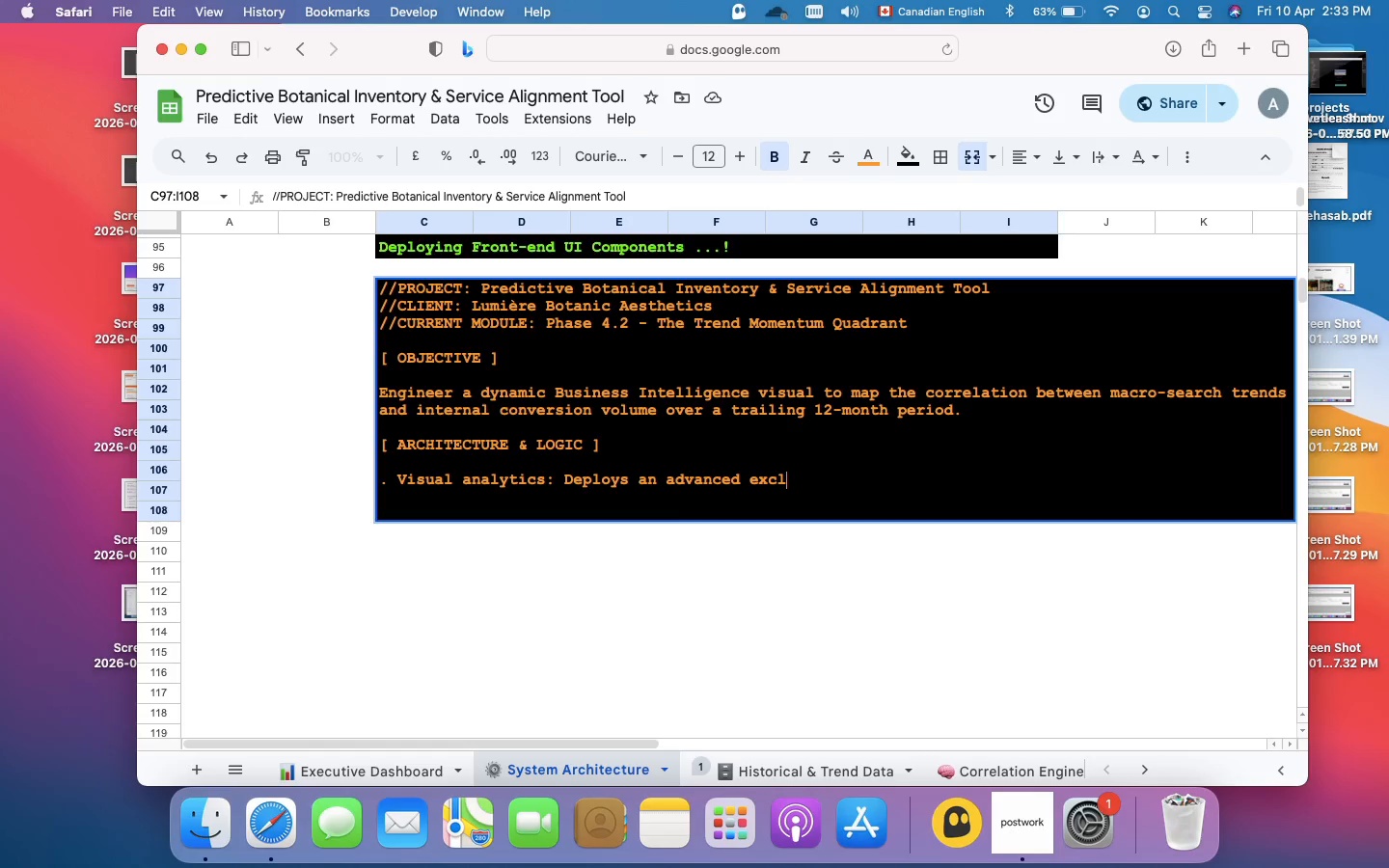 
key(Backspace)
 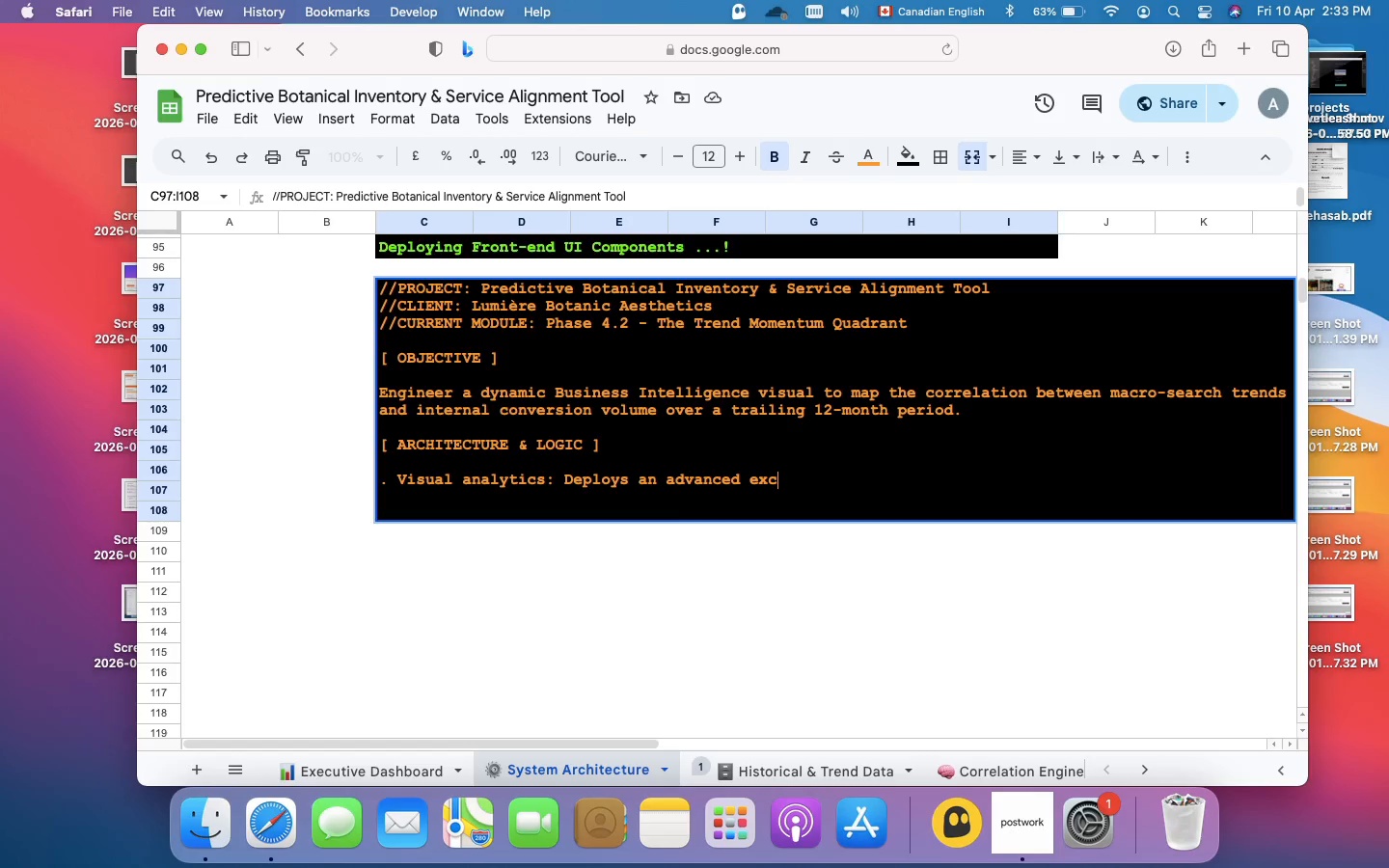 
key(Backspace)
 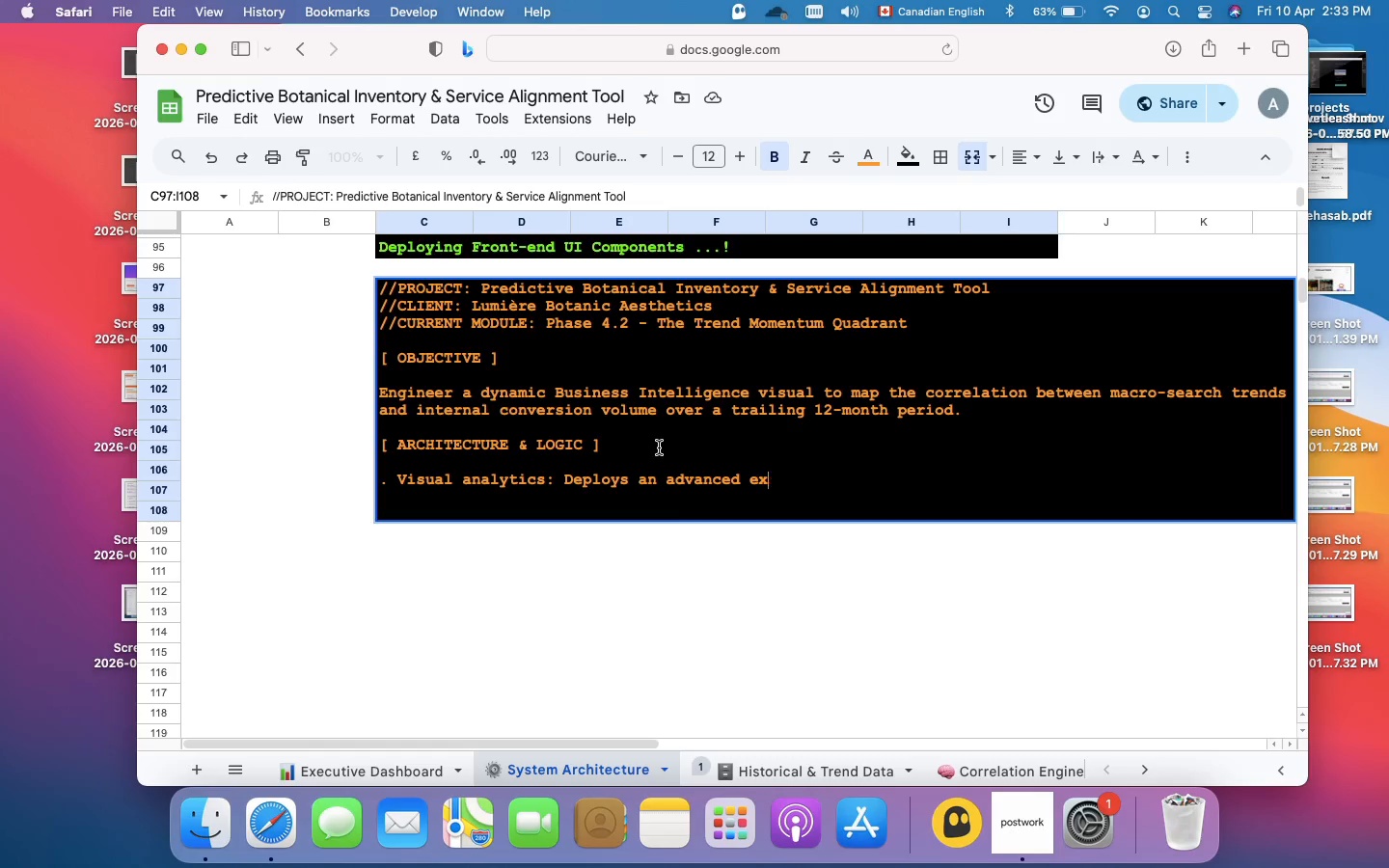 
key(Backspace)
 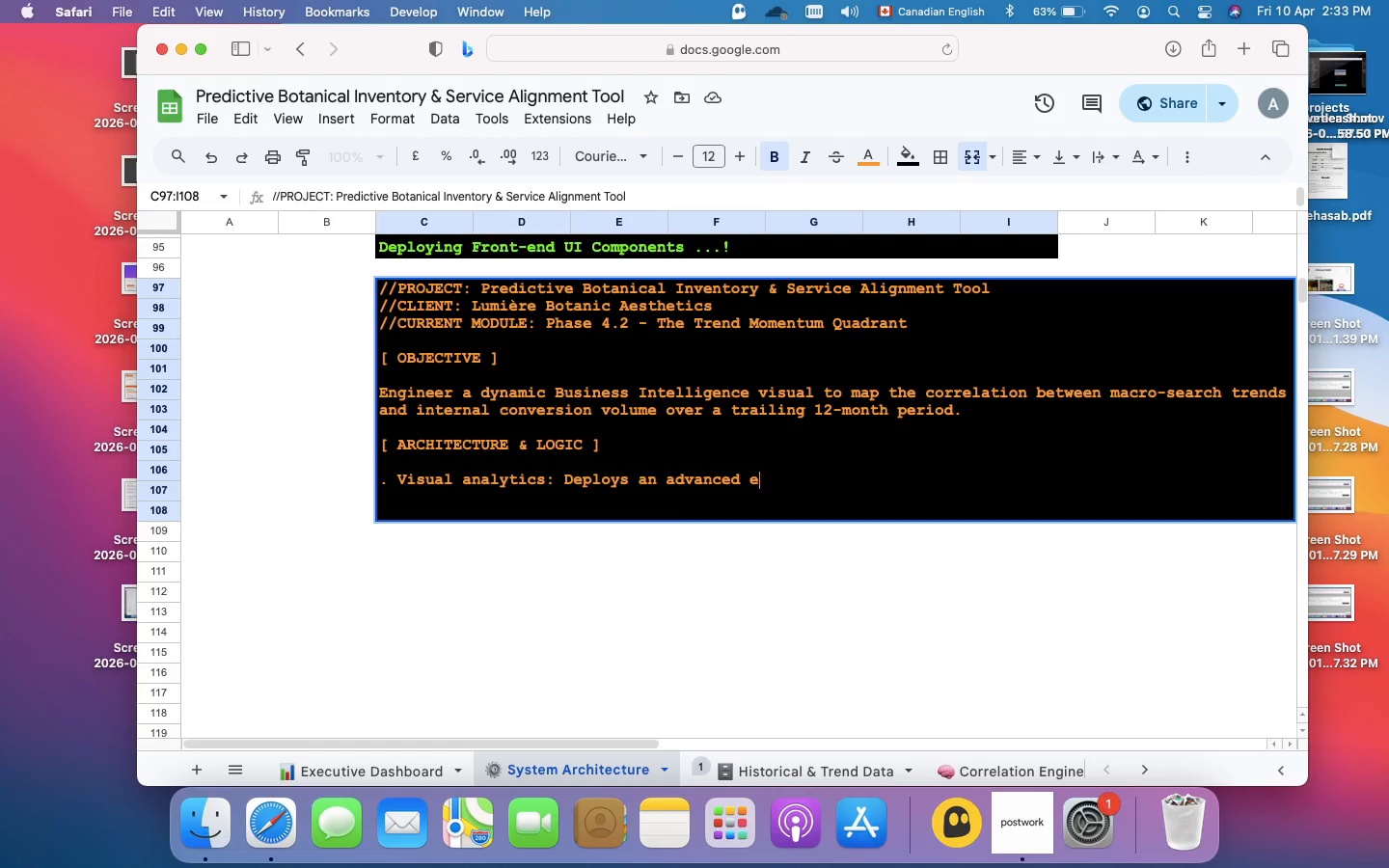 
key(Backspace)
 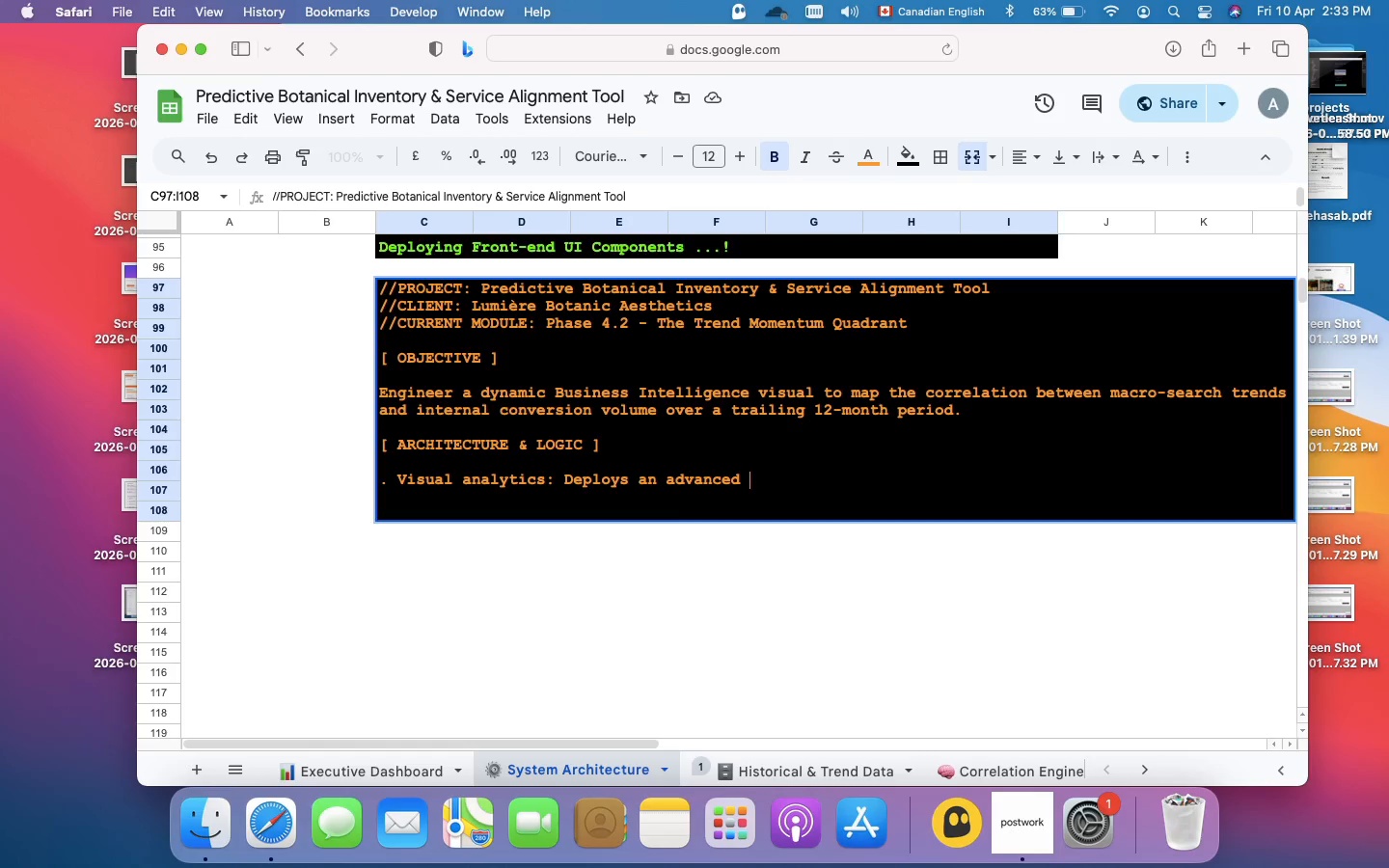 
key(Backspace)
 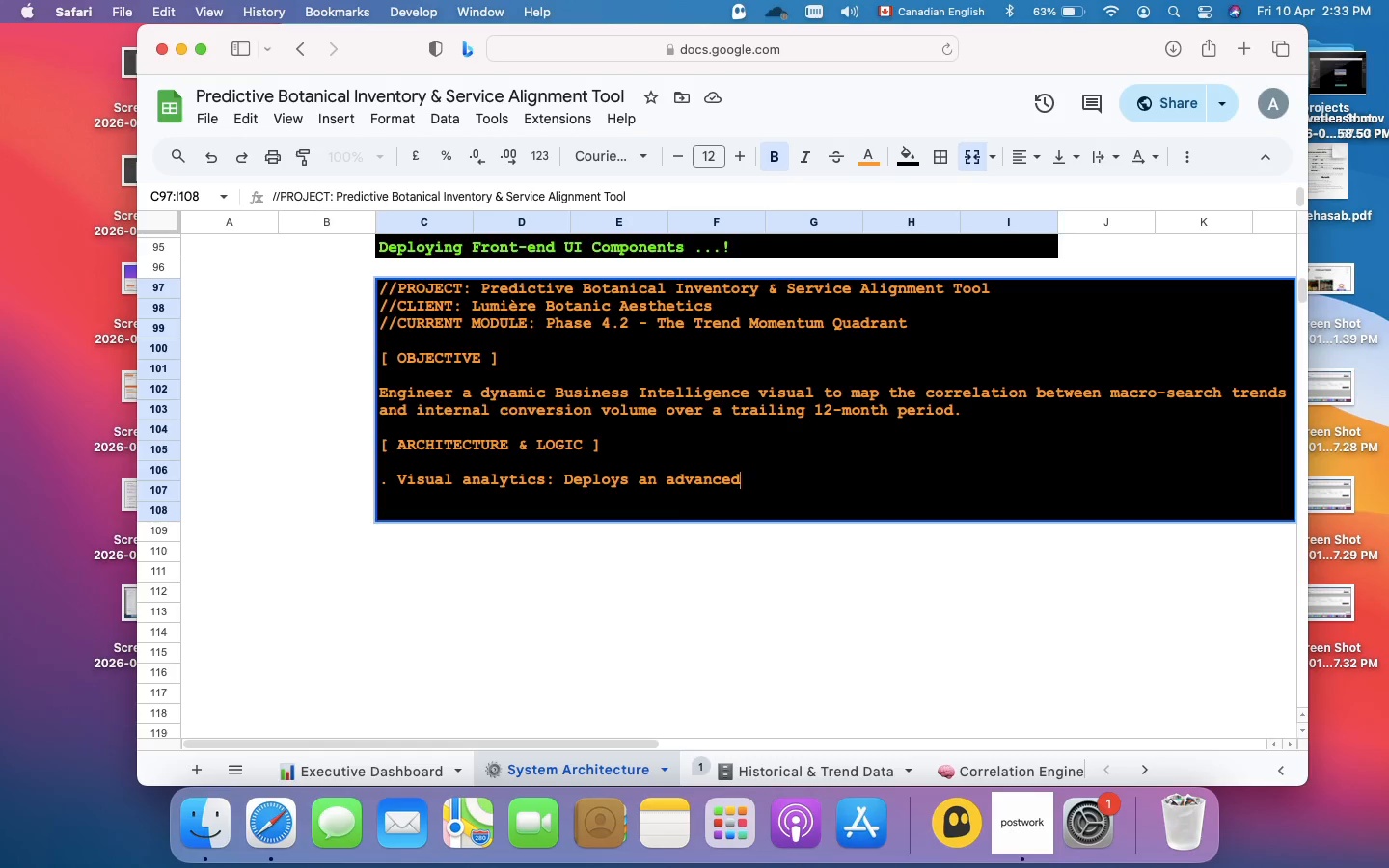 
key(Backspace)
 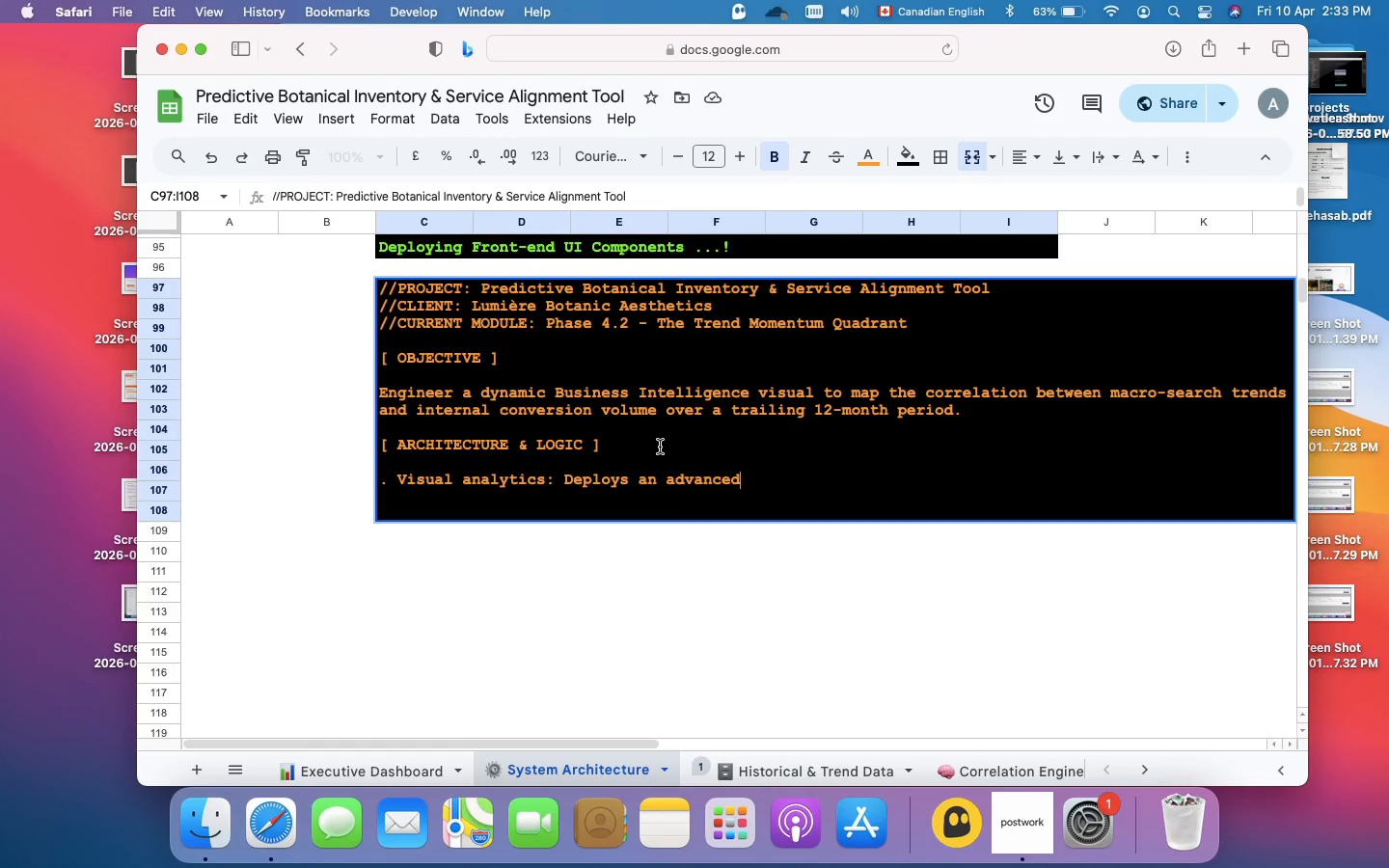 
type( scatter plot utilizing data )
 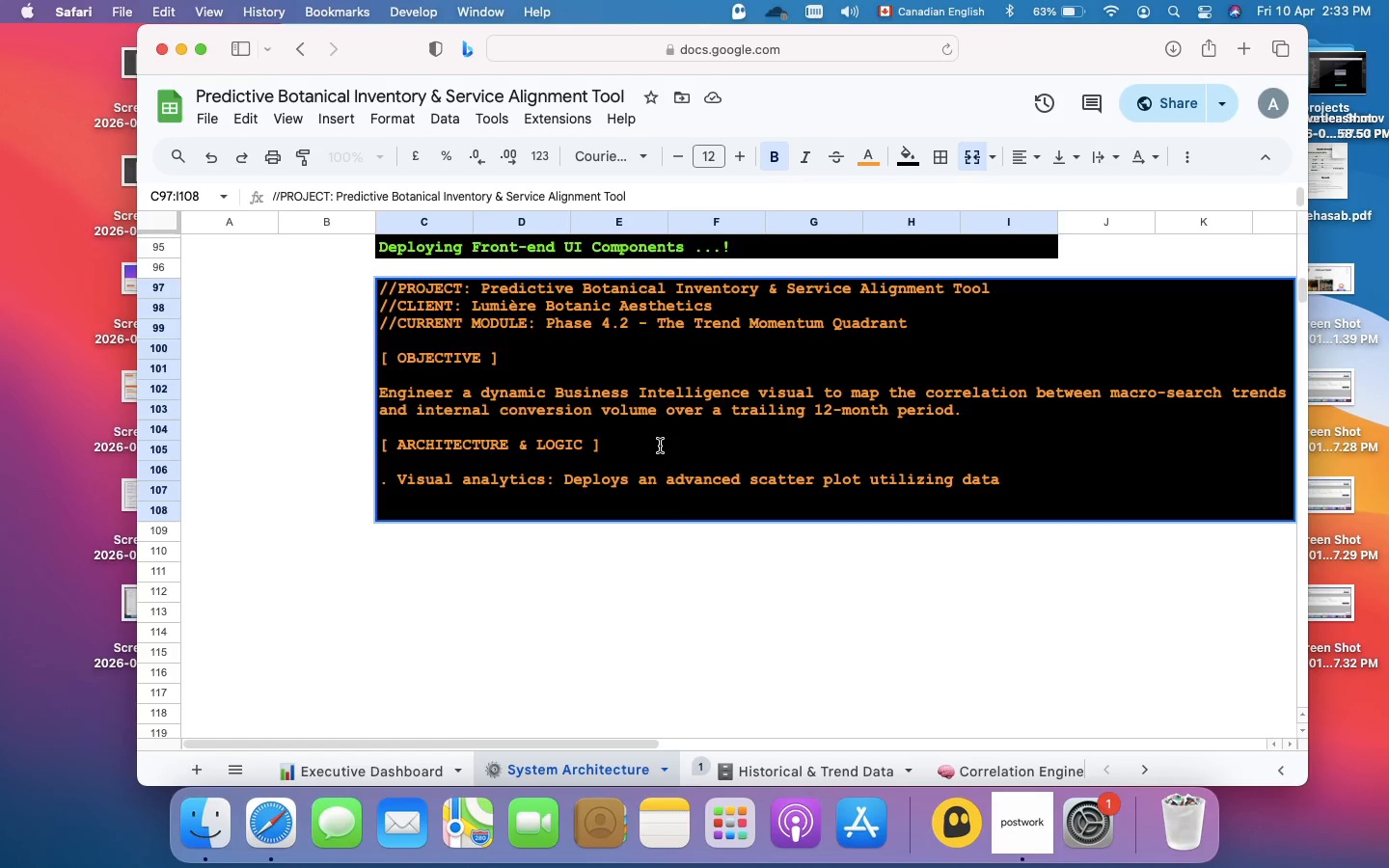 
type(stree)
key(Backspace)
type(amed exclussively from the Backend Hub's secondary time-series query .)
 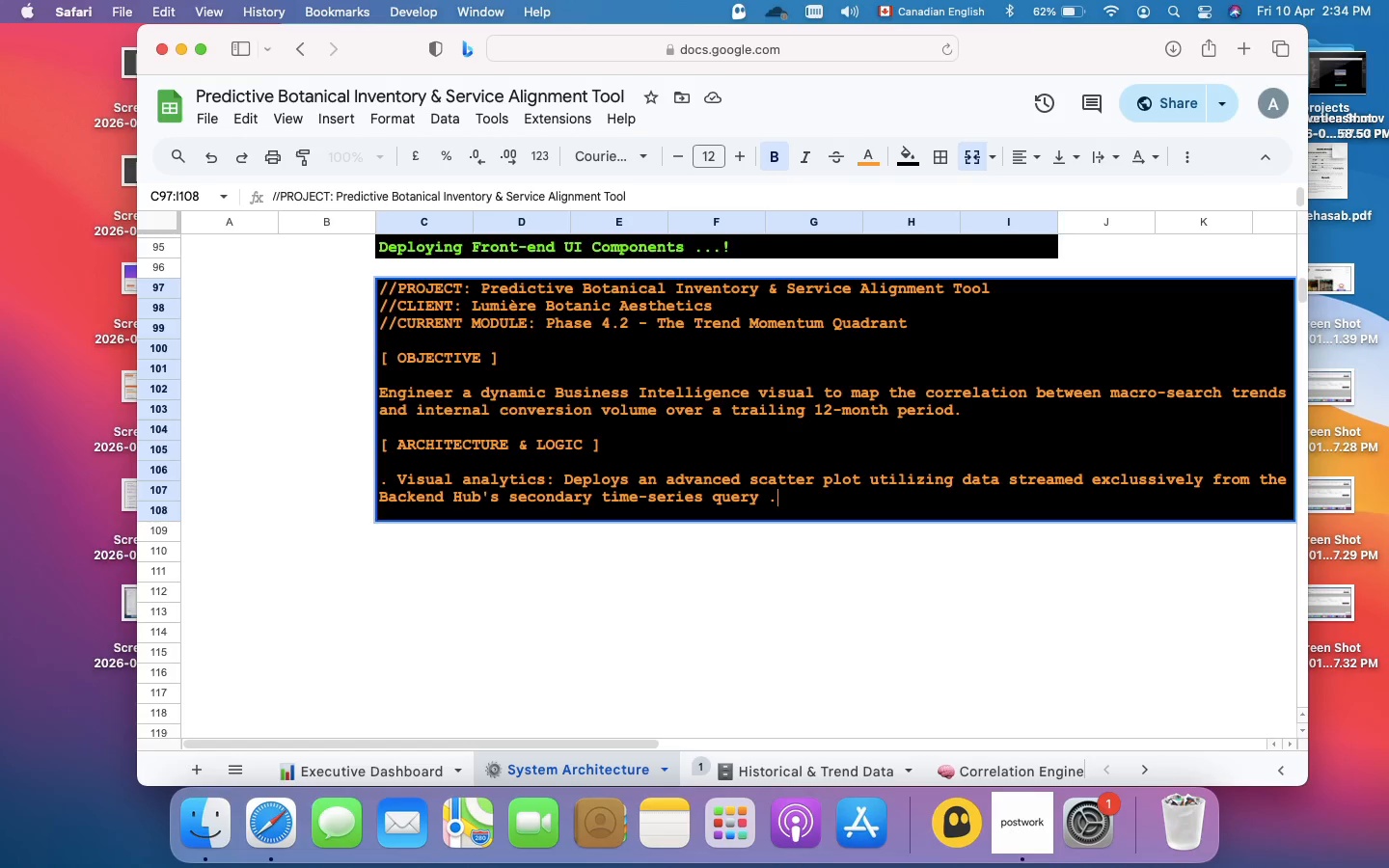 
key(Meta+Enter)
 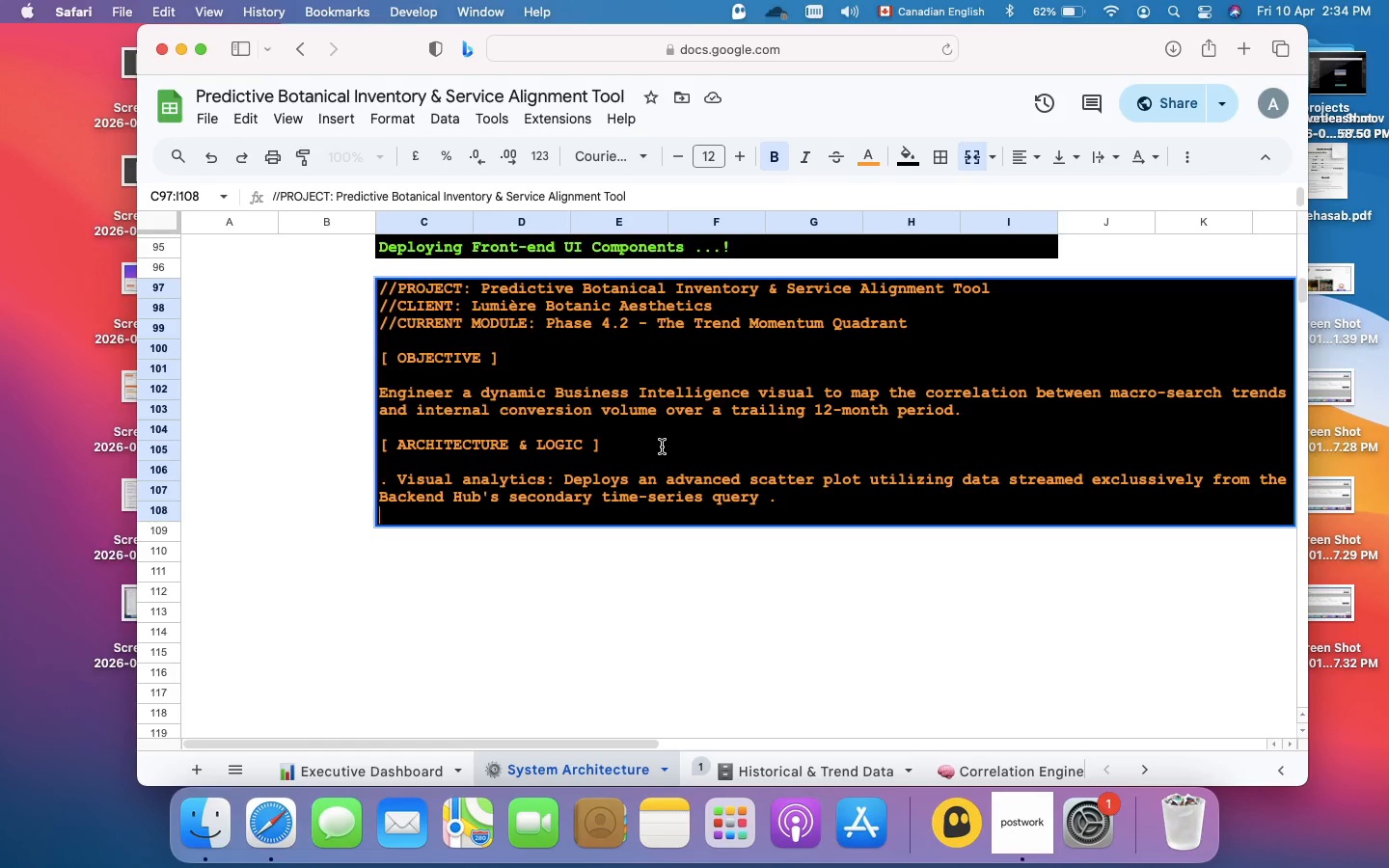 
key(Period)
 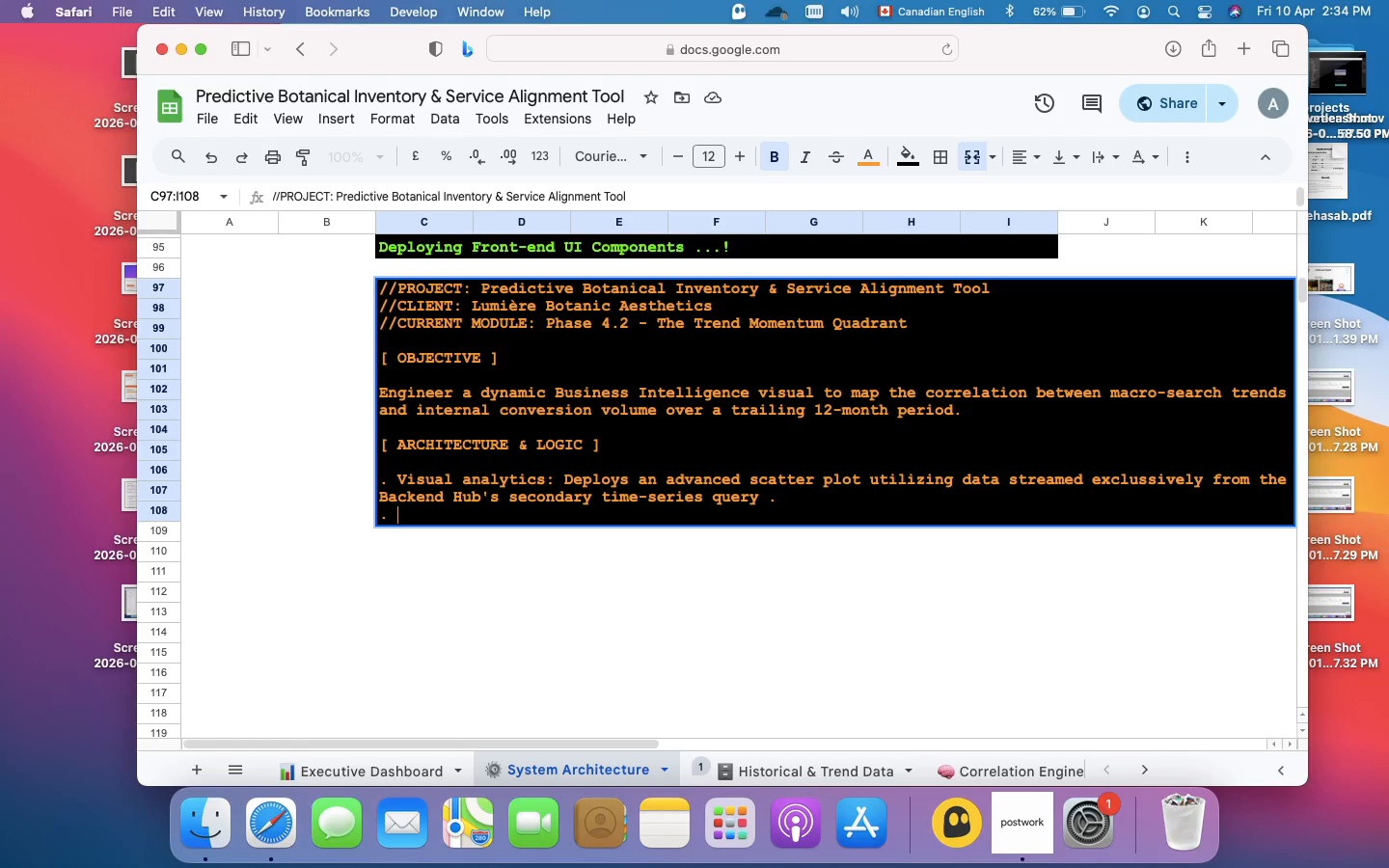 
key(Space)
 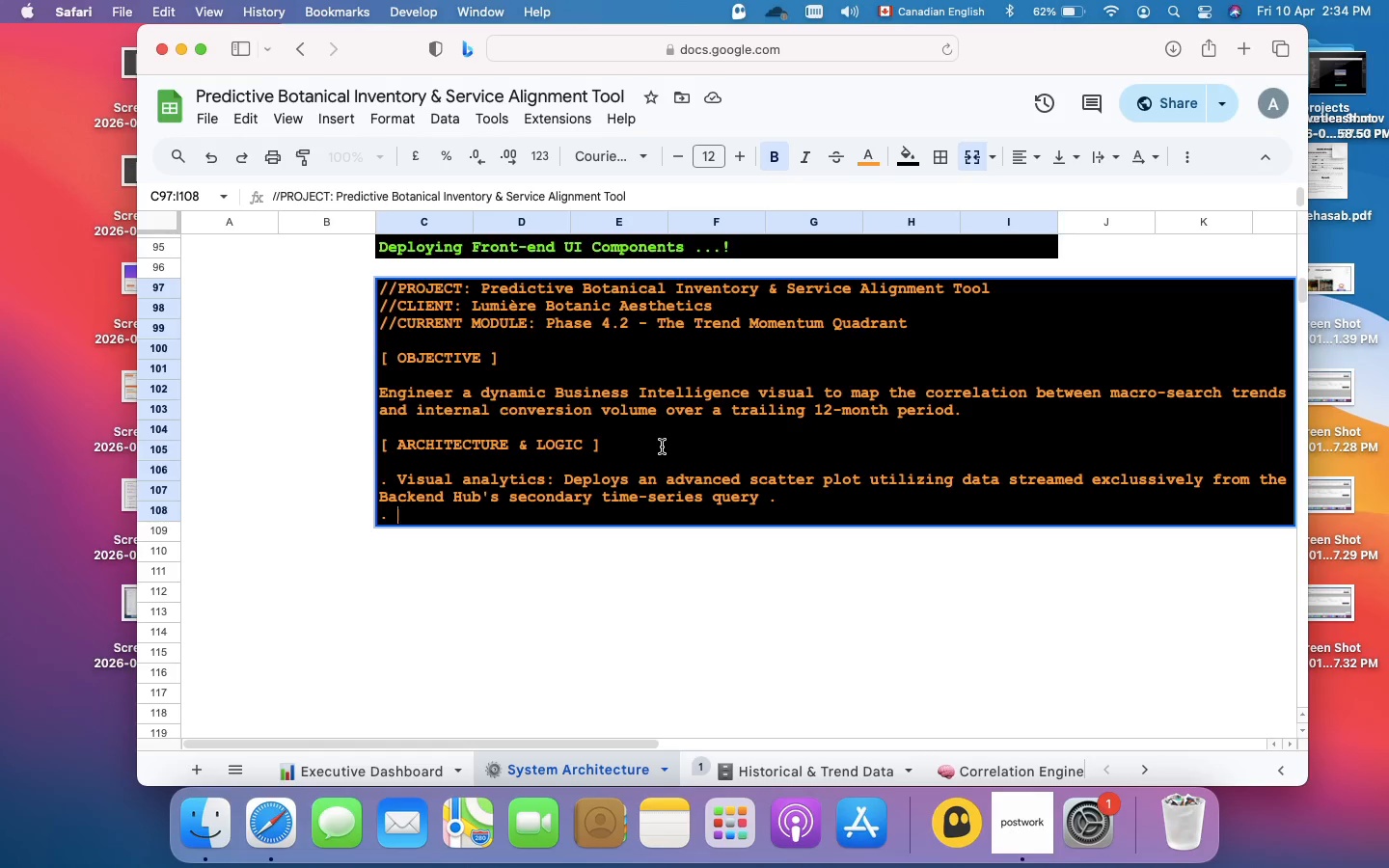 
type(Trendline Regres)
 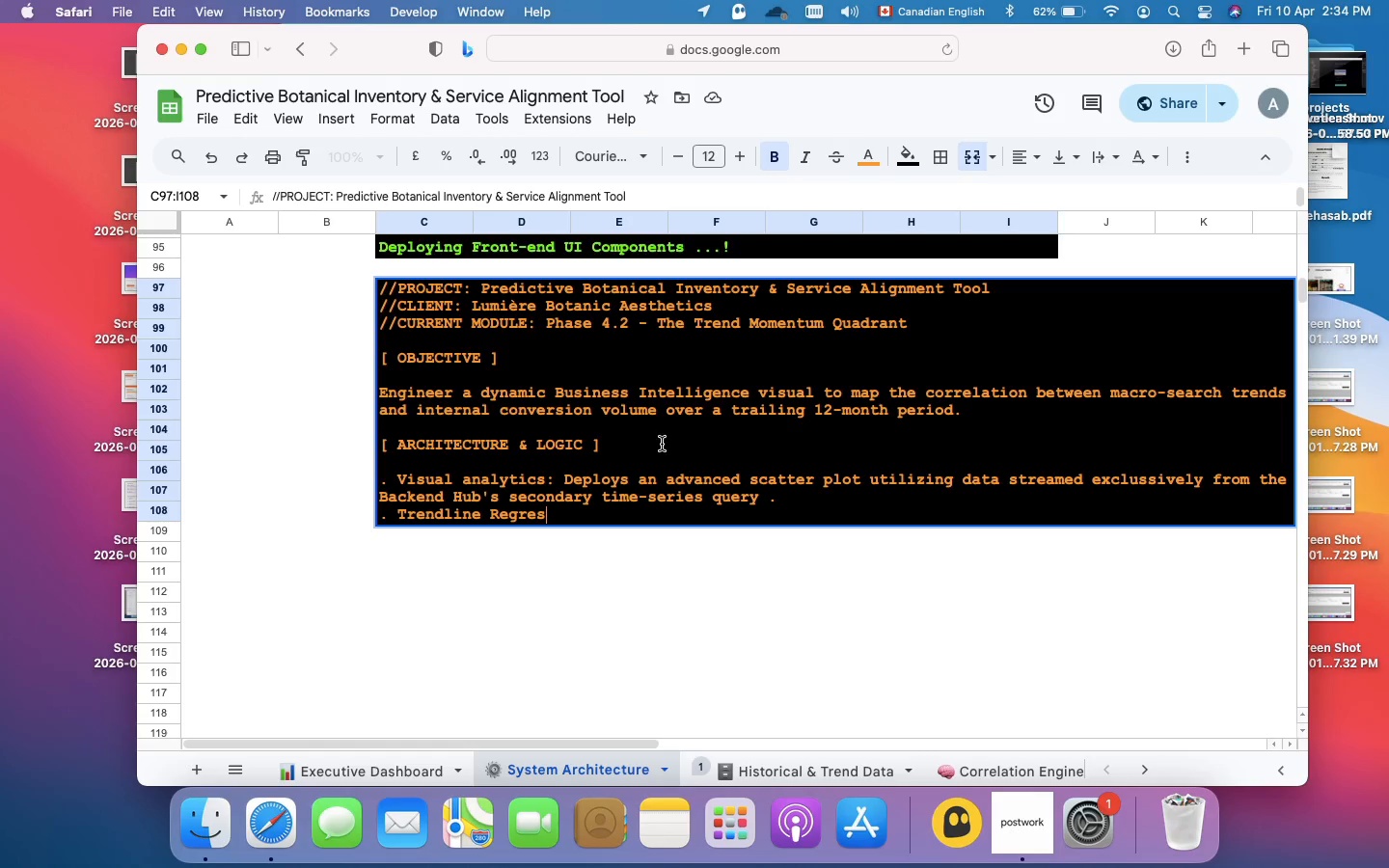 
type(sion: )
 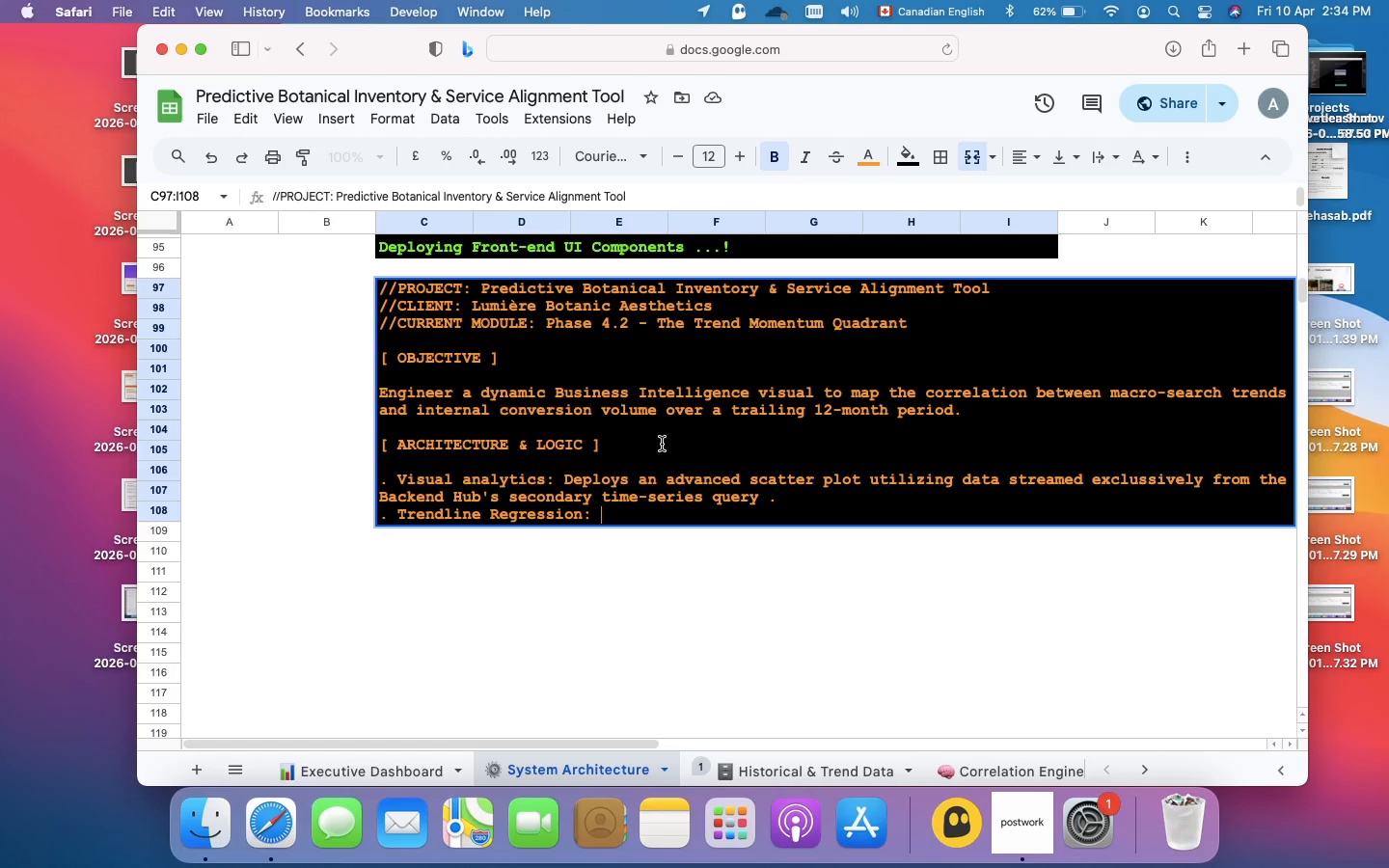 
type(Integrates a linear regression)
 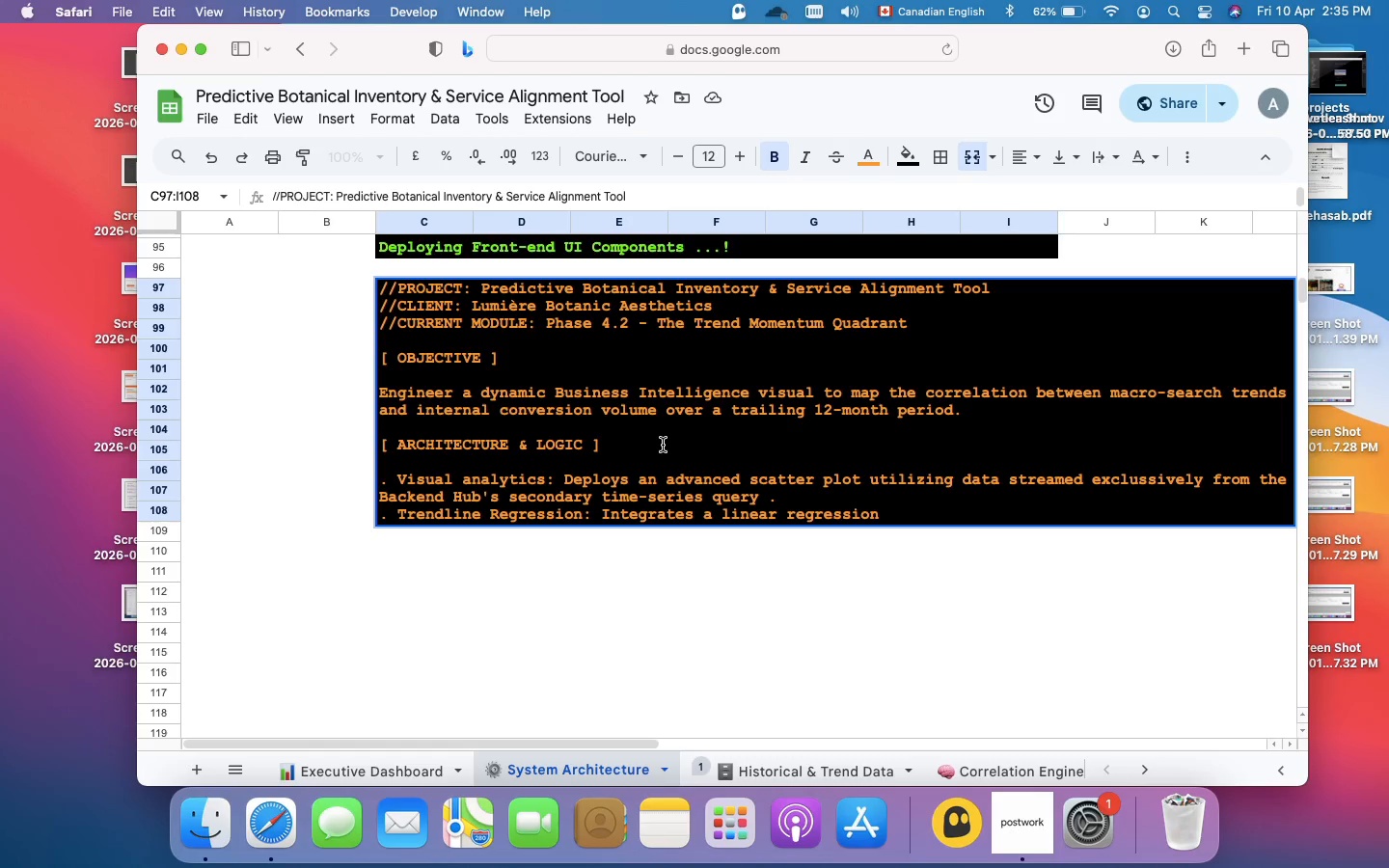 
type( trendline (R^2) to visual)
 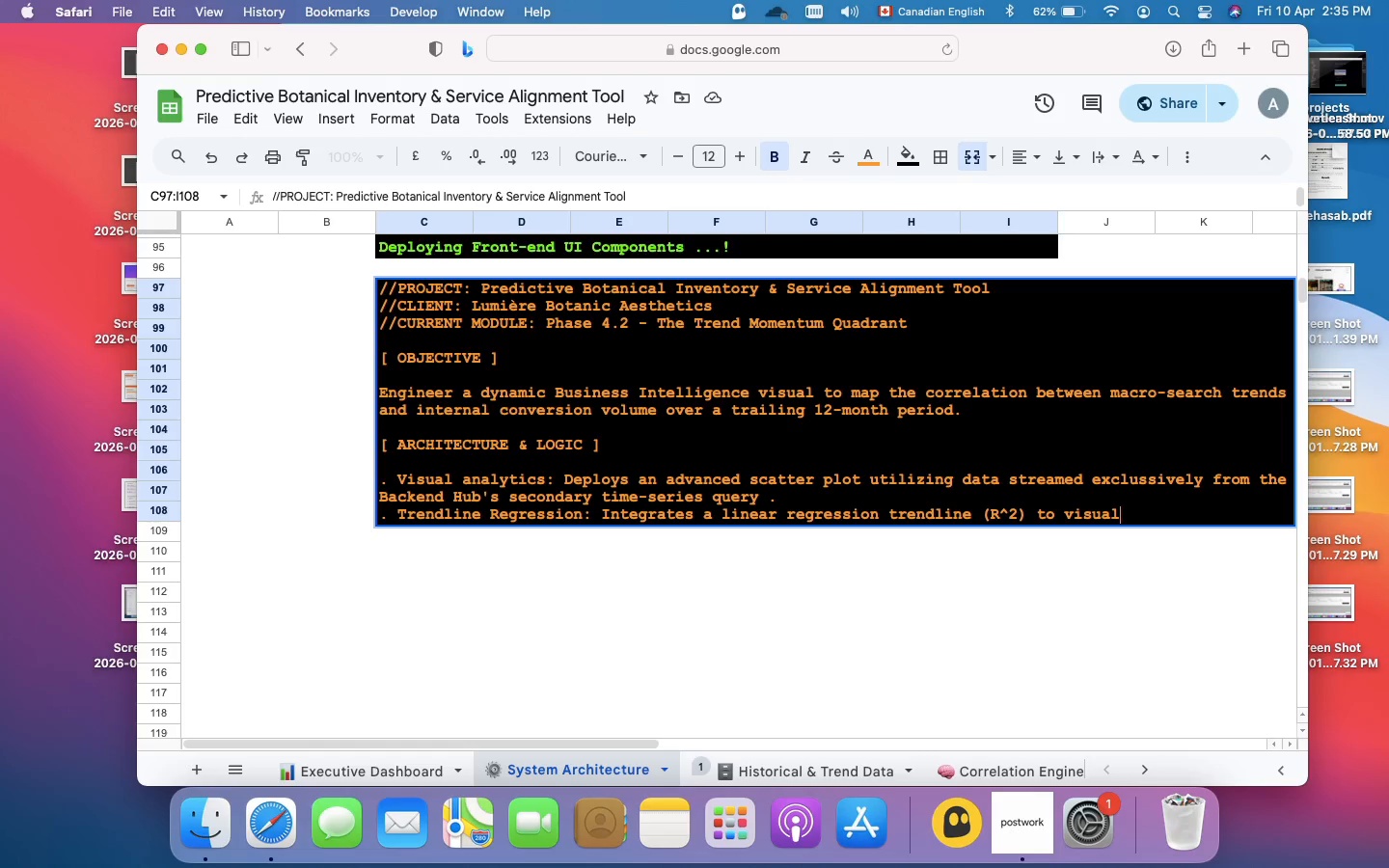 
type(ly immediately validate the trajectory of the selected active ingredient .)
 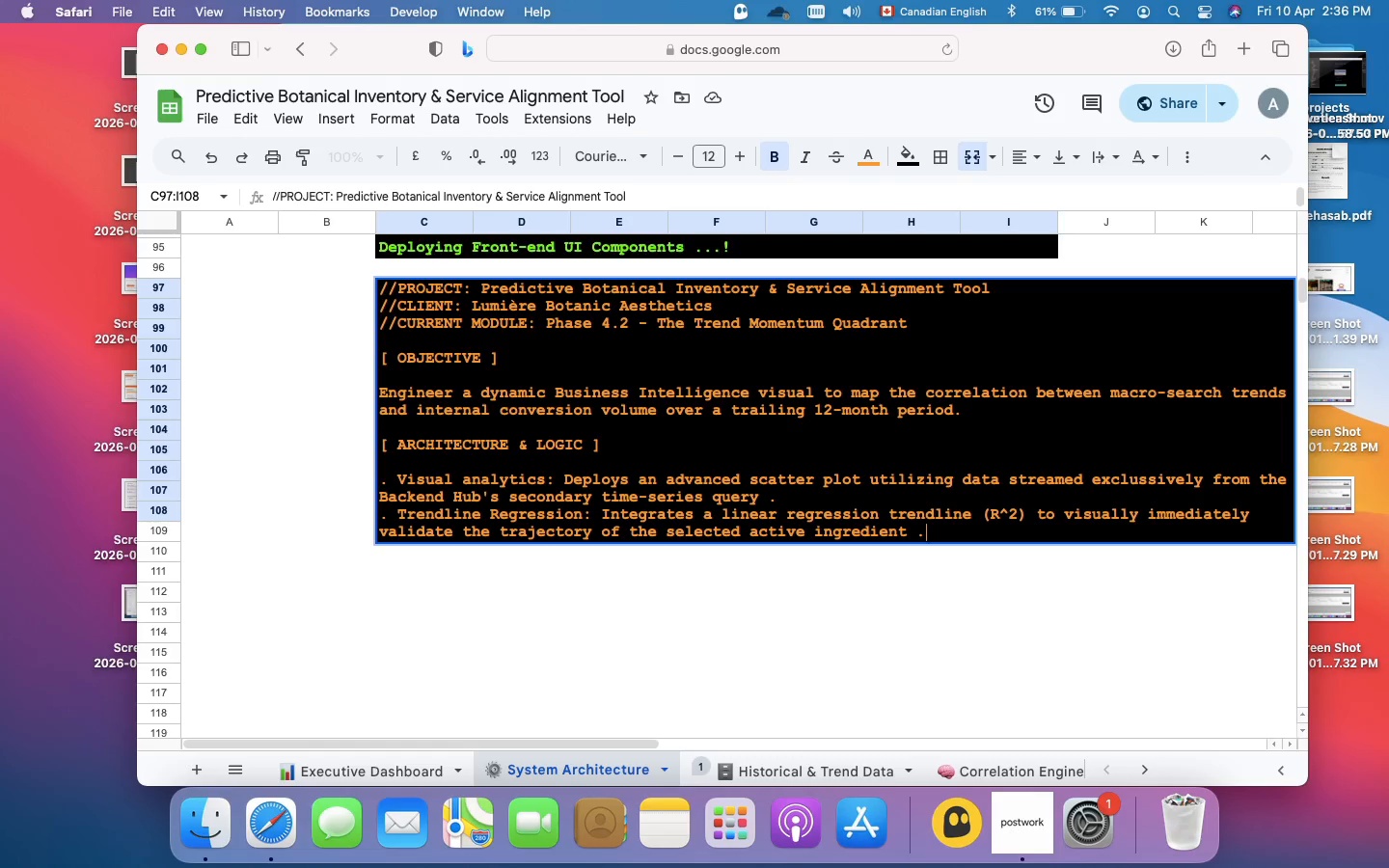 
key(Meta+Enter)
 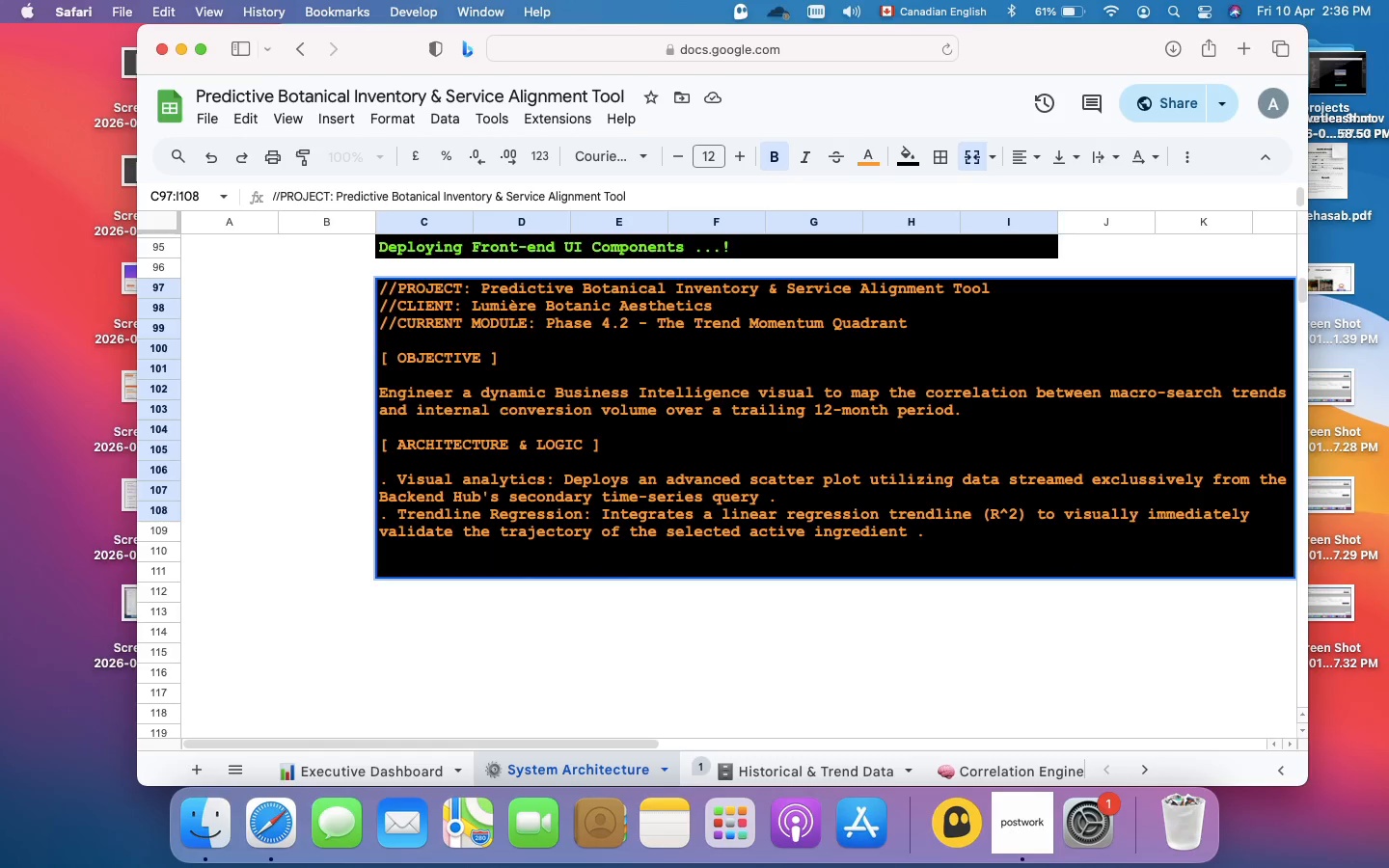 
key(Meta+Enter)
 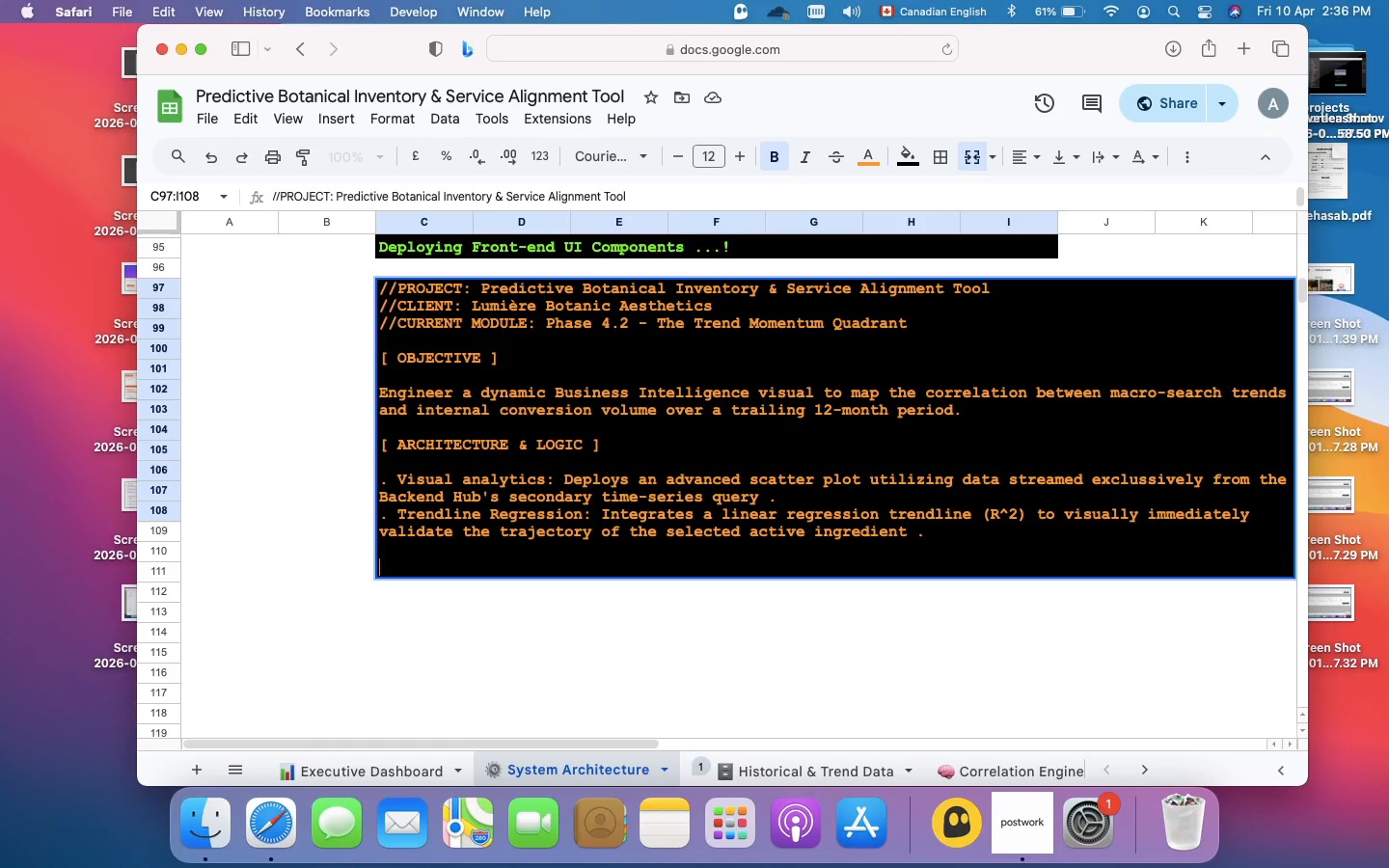 
type([ STATUS ])
 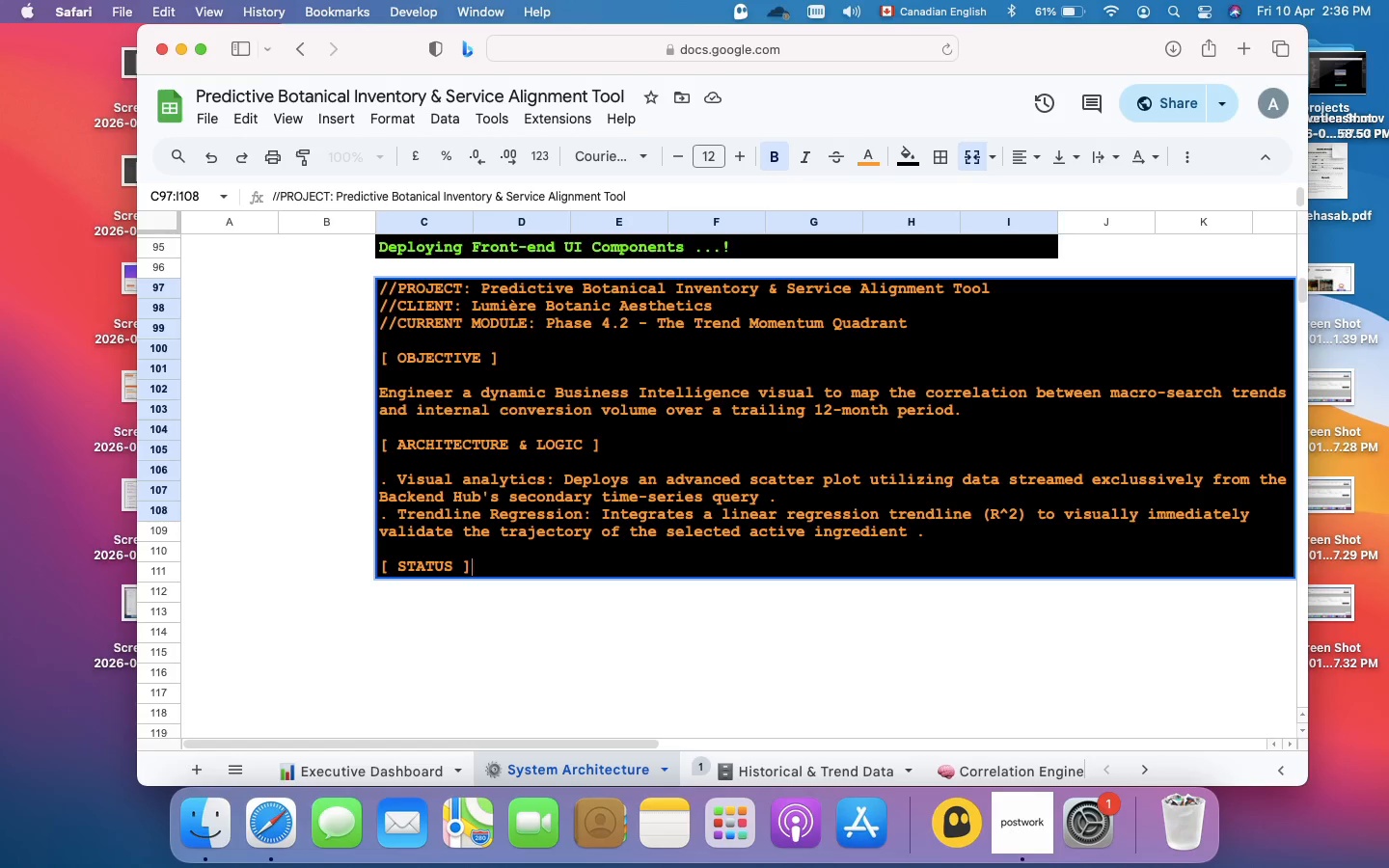 
key(Meta+Enter)
 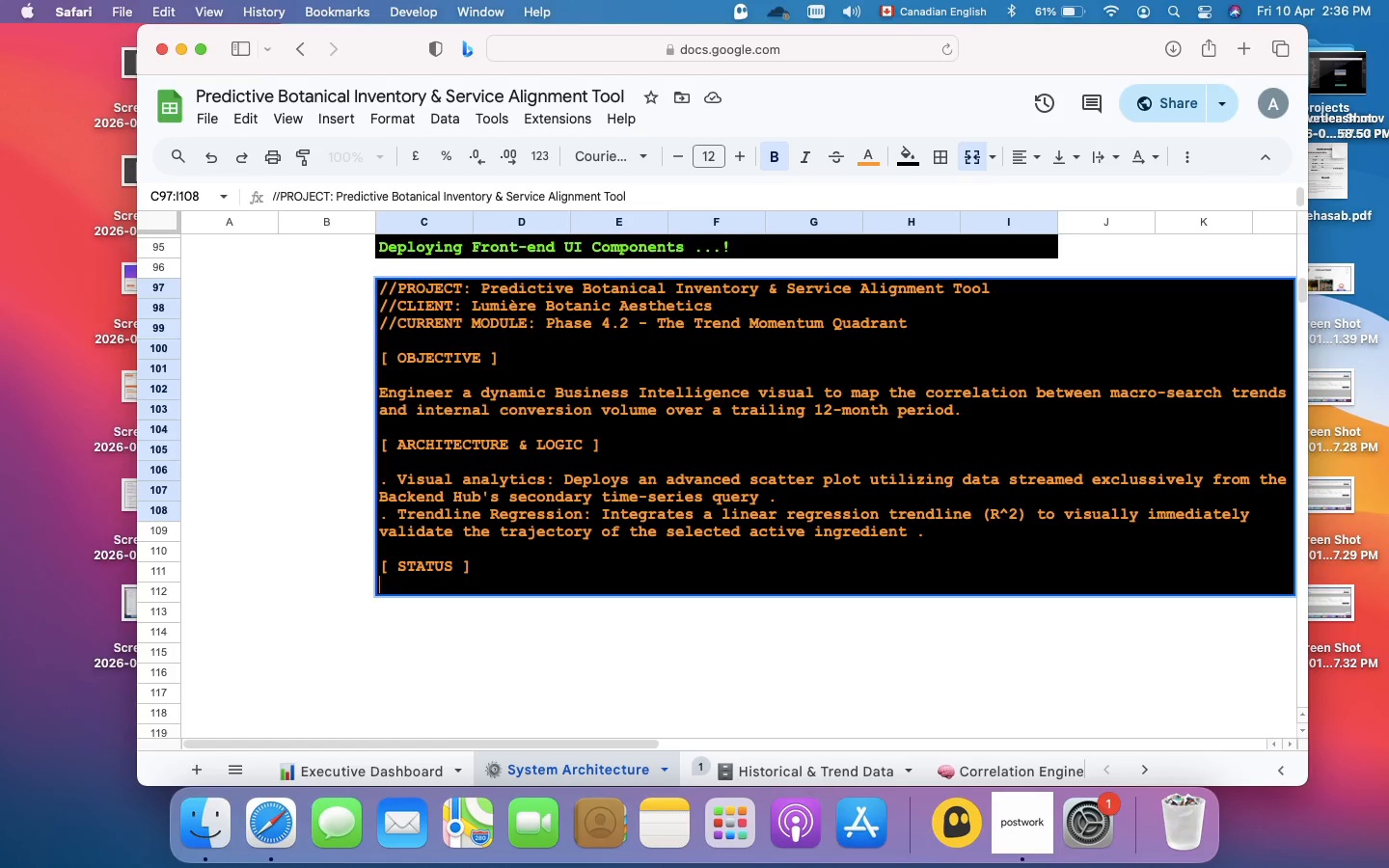 
key(Meta+Enter)
 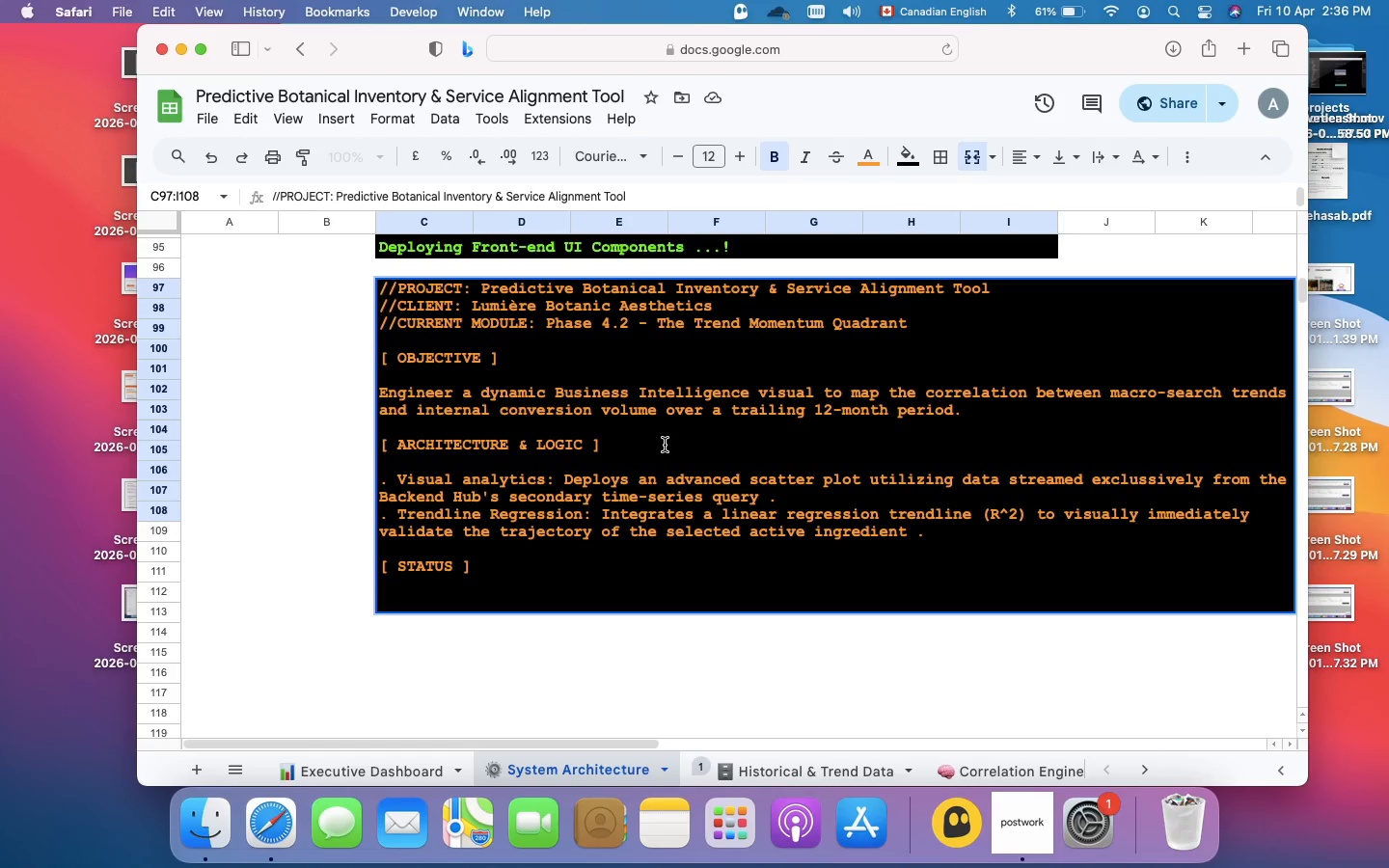 
type(dEPLO)
key(Backspace)
key(Backspace)
key(Backspace)
key(Backspace)
type(eploying visual Quadrant Analytics ...!)
 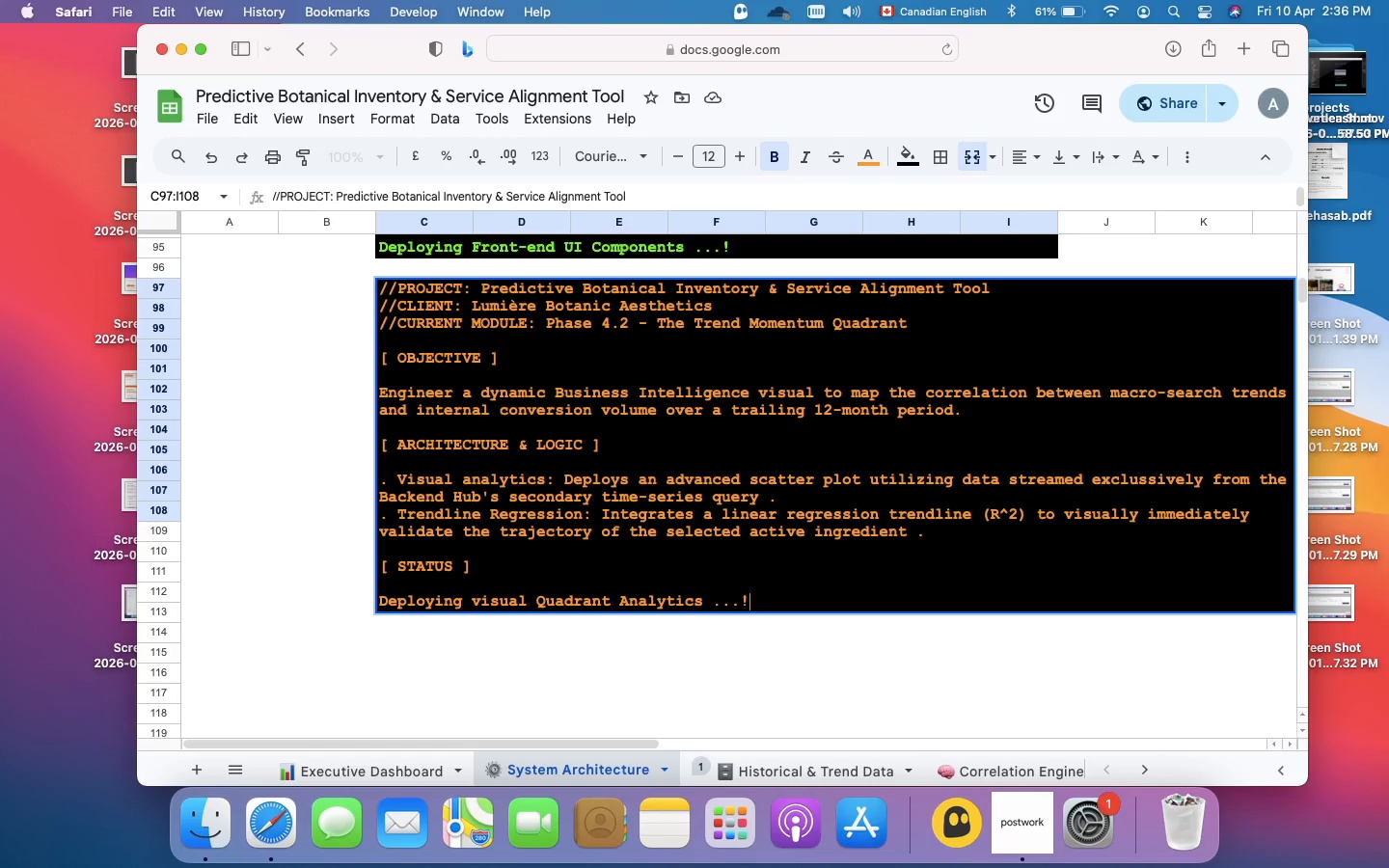 
wait(15.02)
 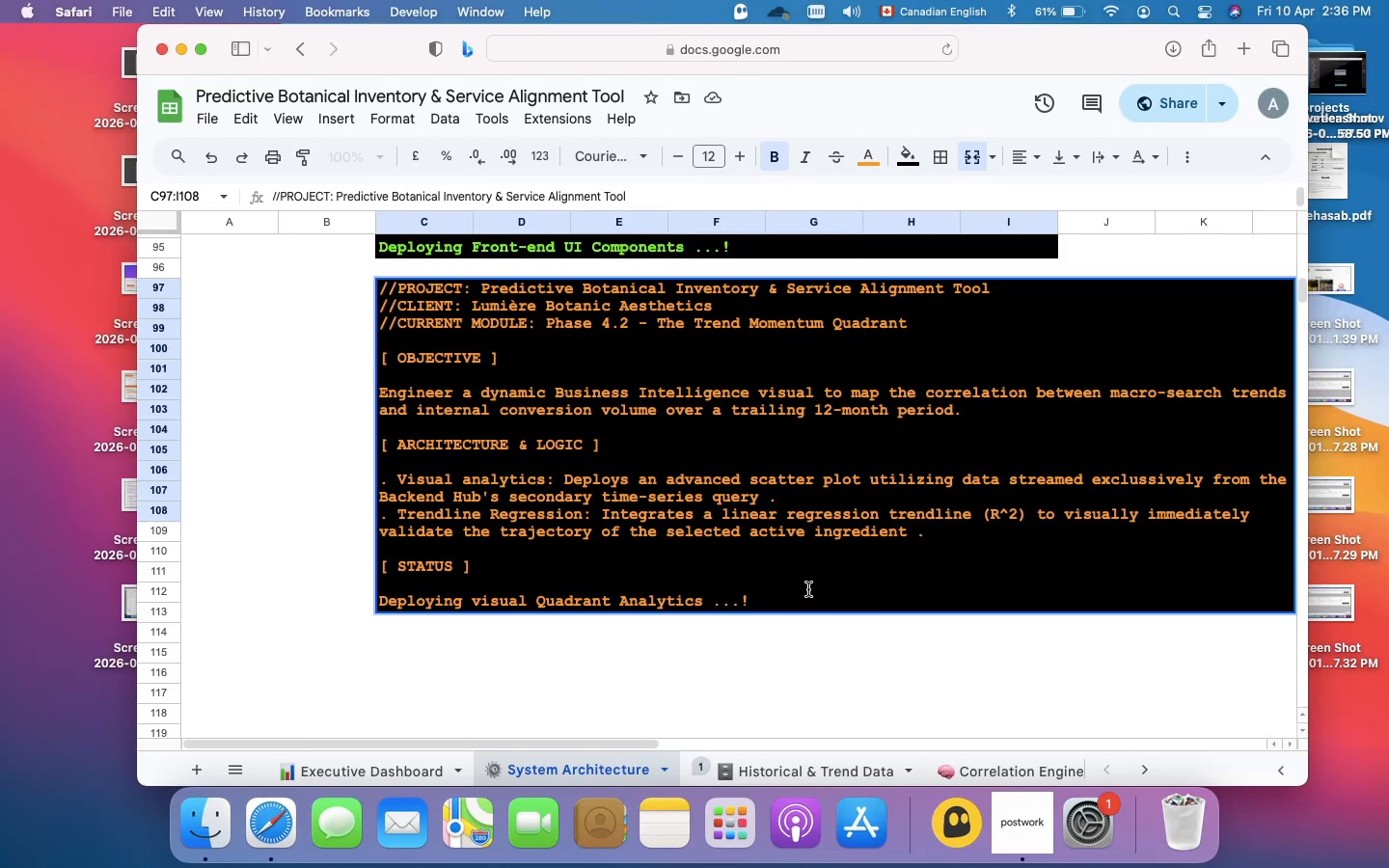 
left_click([340, 768])
 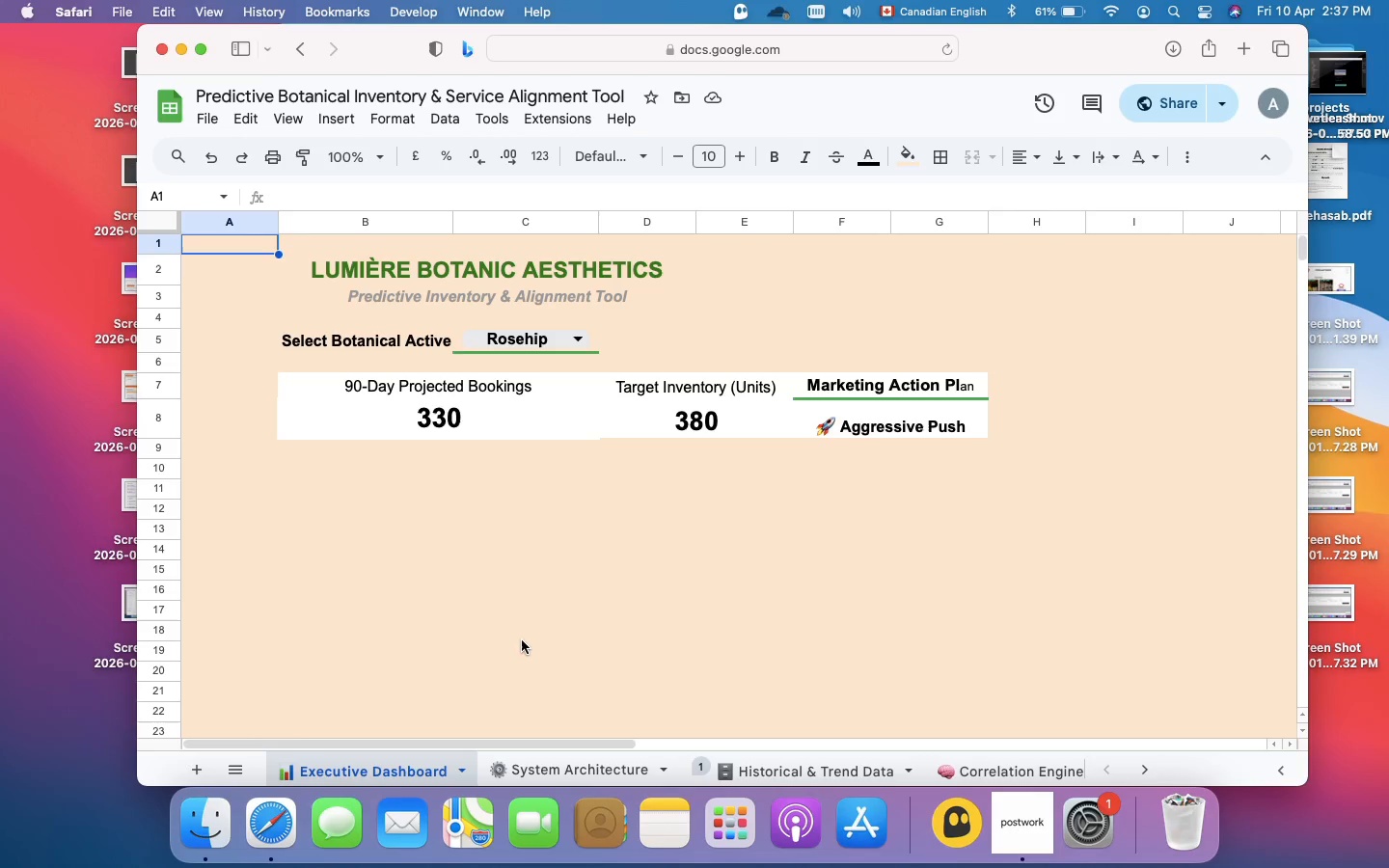 
wait(15.77)
 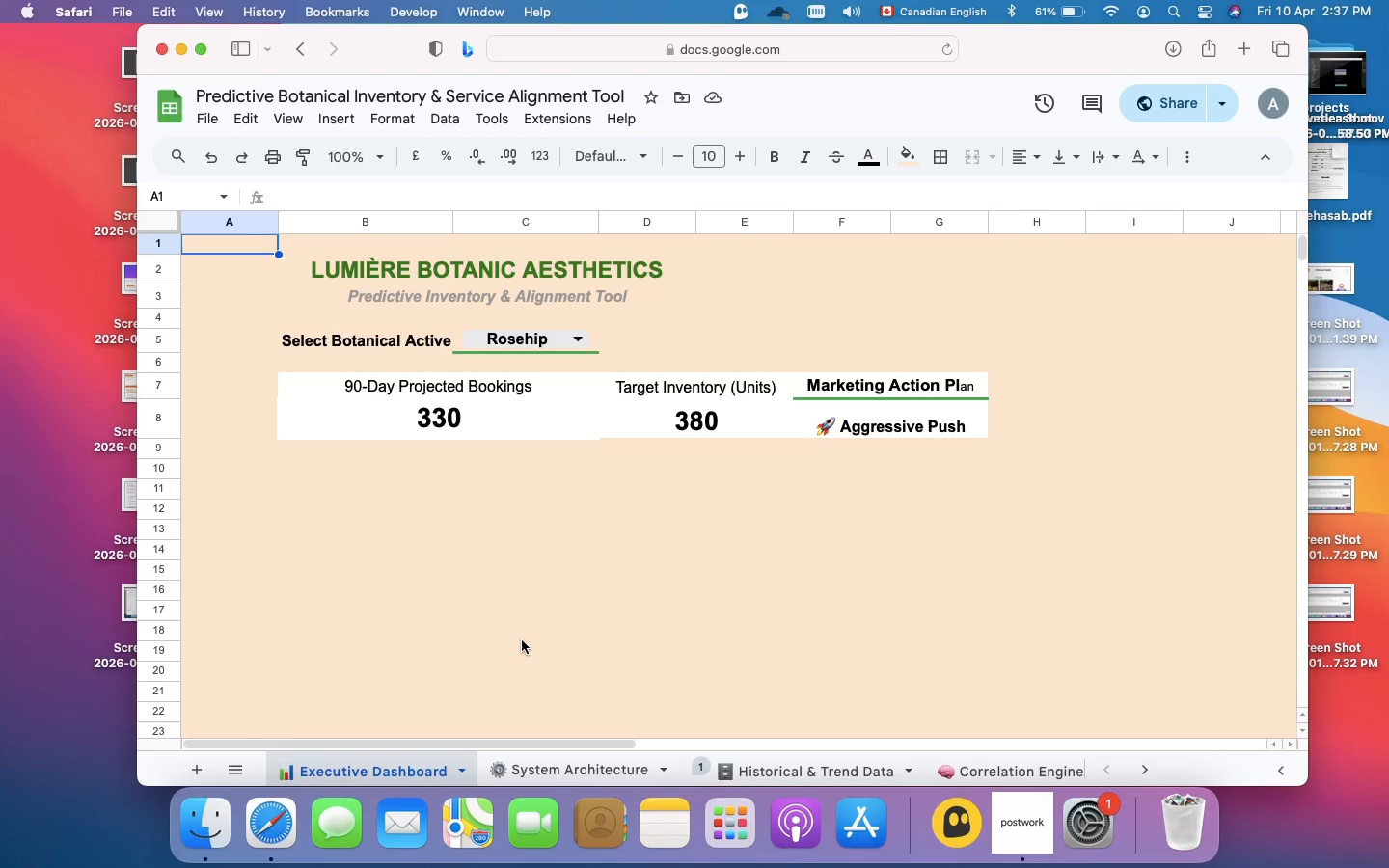 
left_click([343, 120])
 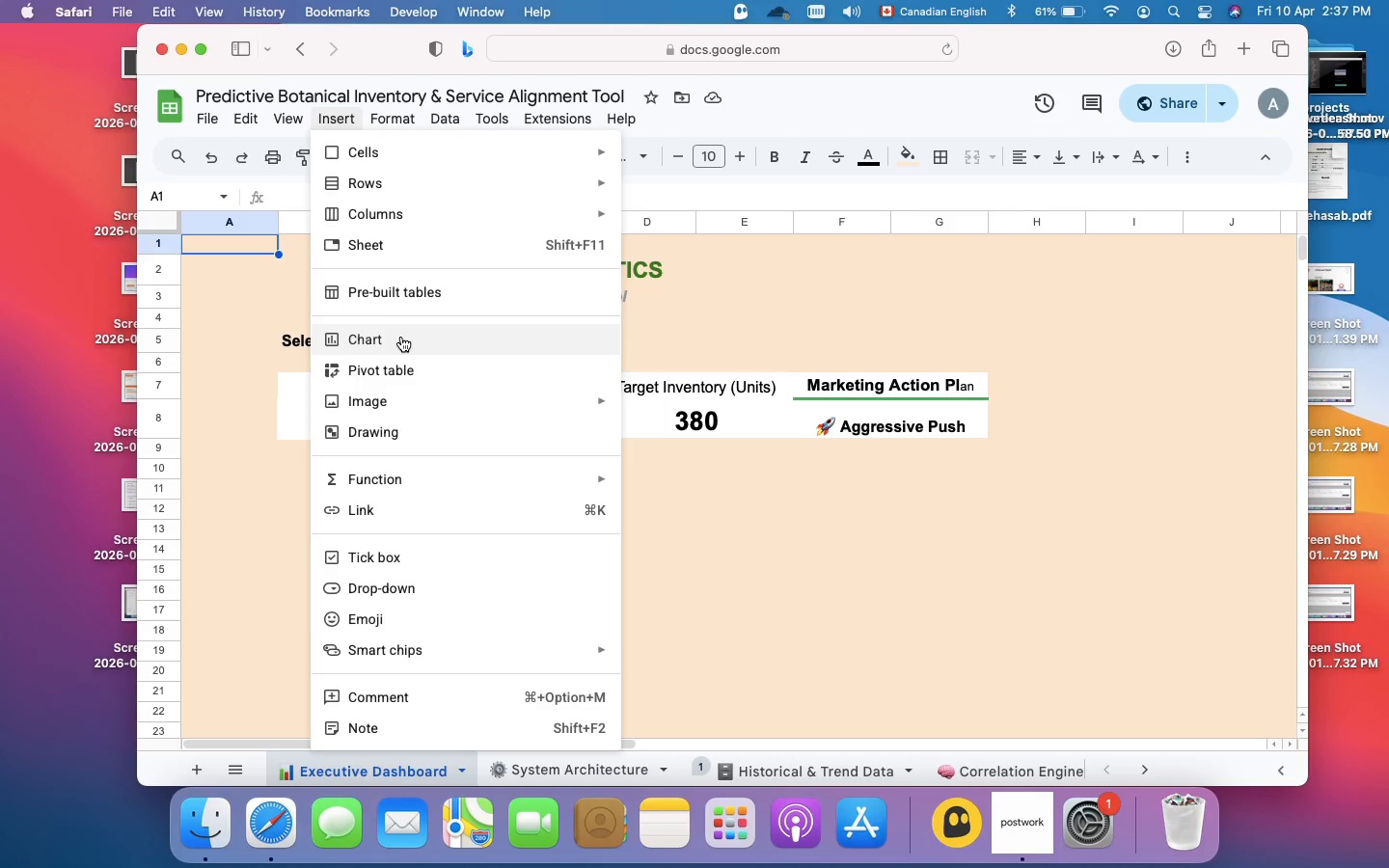 
left_click([401, 337])
 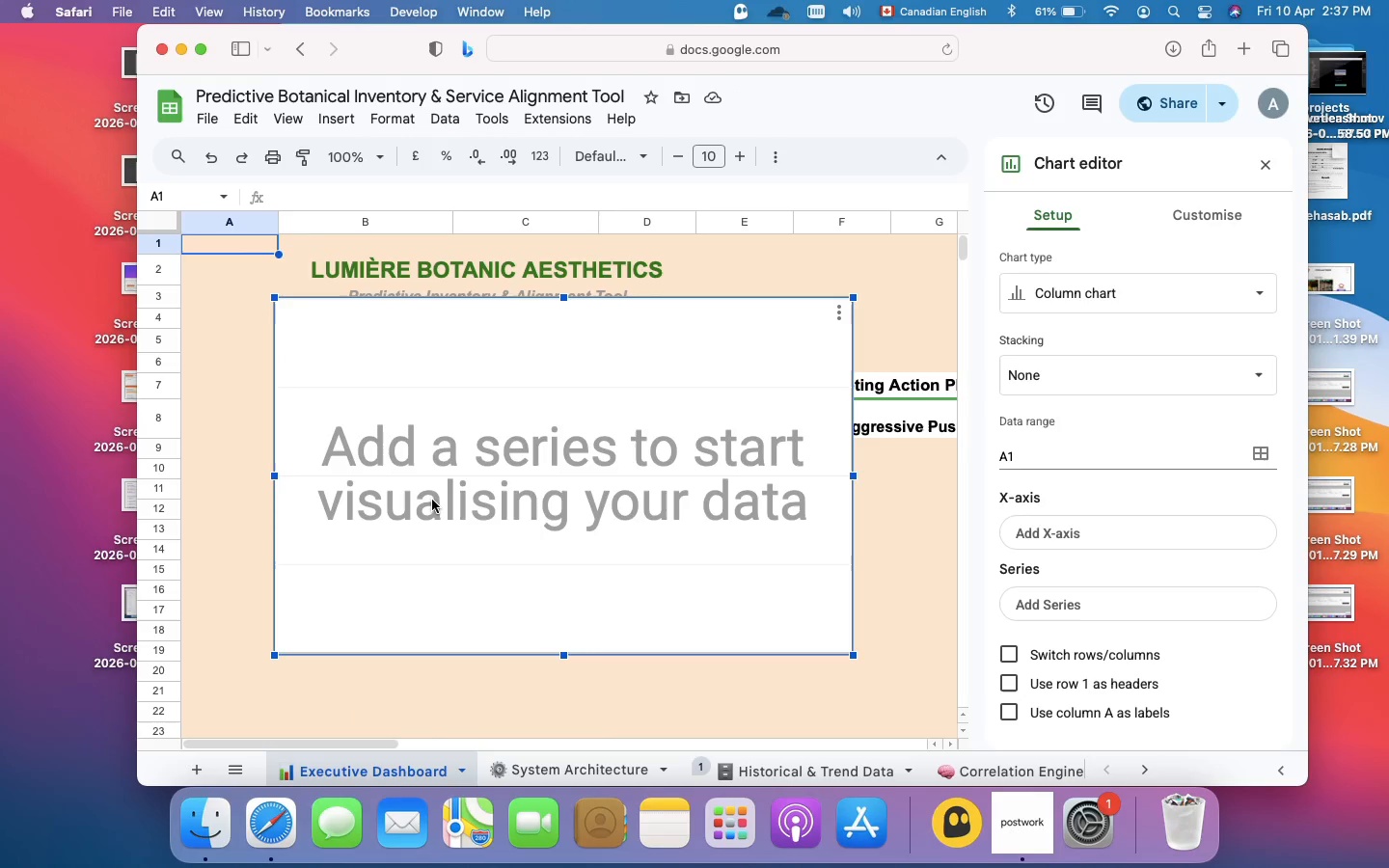 
wait(14.51)
 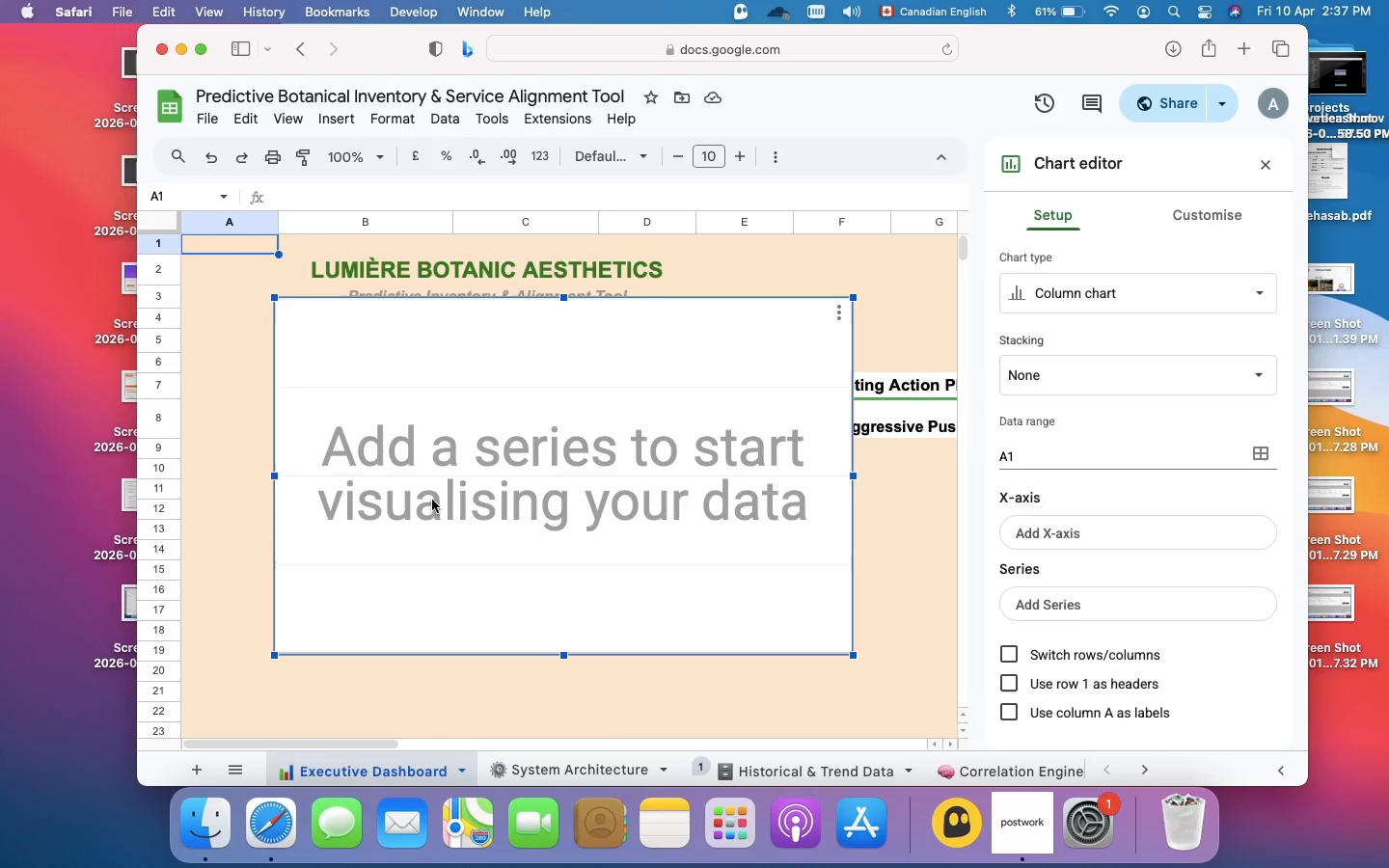 
left_click_drag(start_coordinate=[601, 317], to_coordinate=[636, 478])
 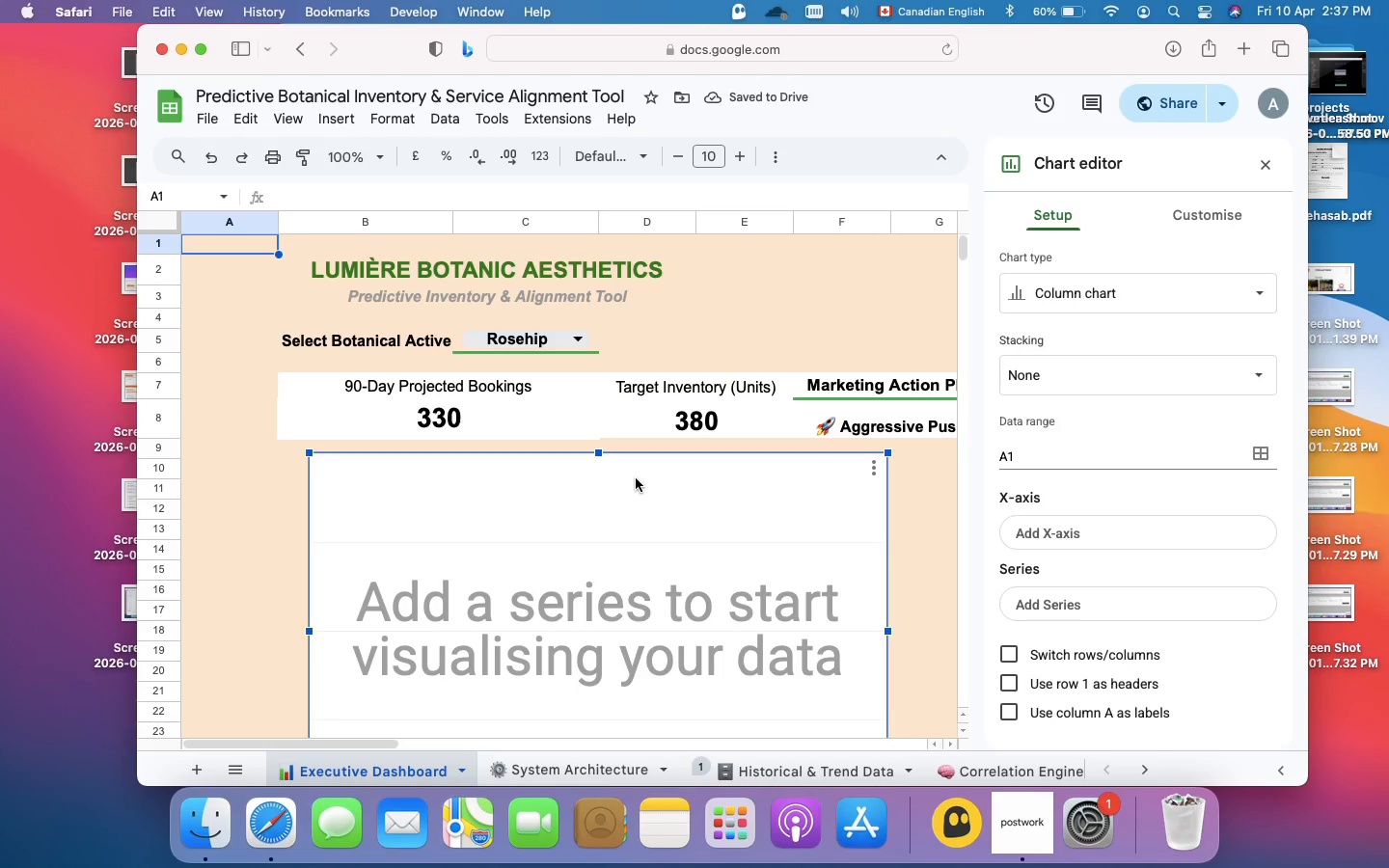 
wait(7.98)
 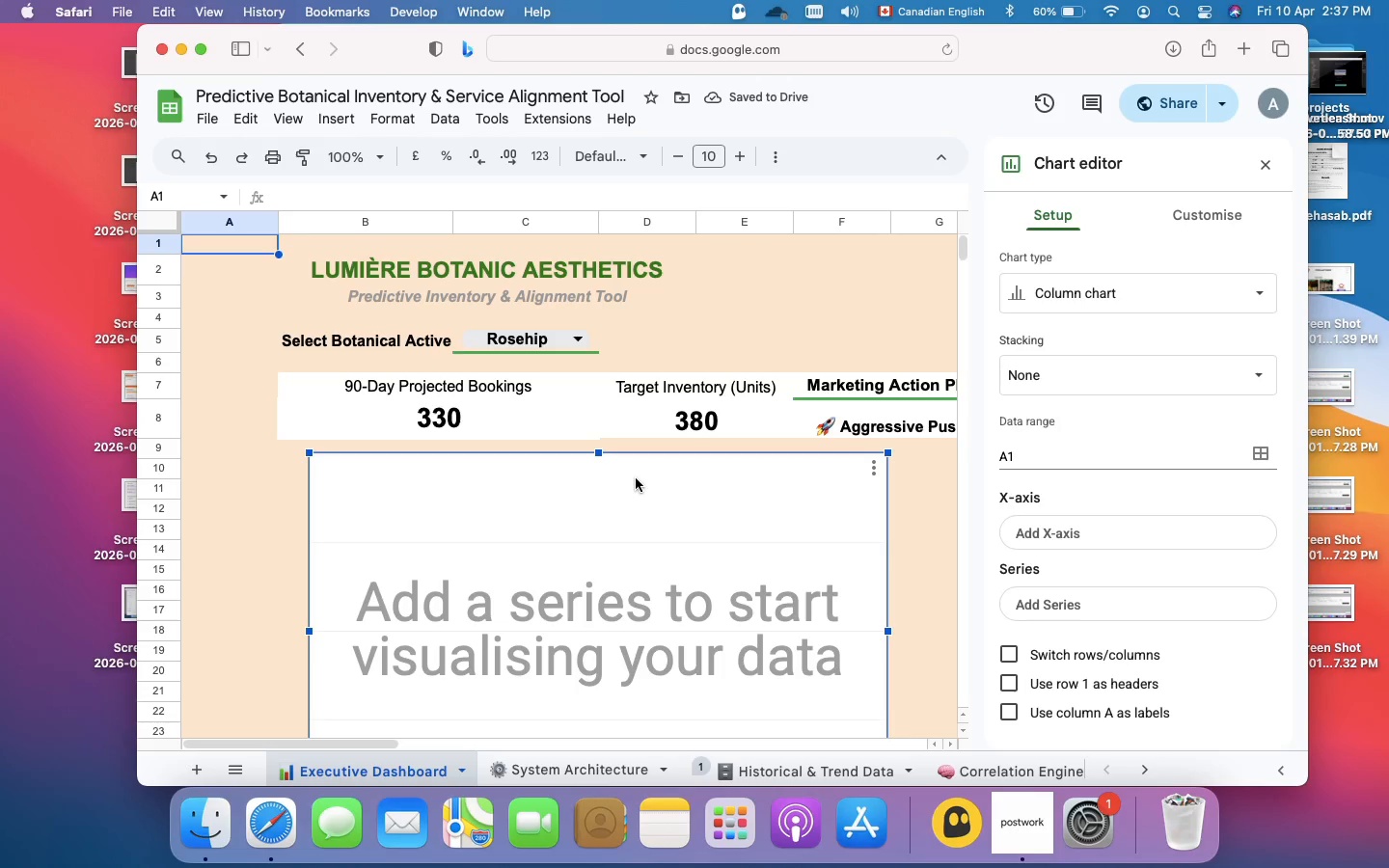 
left_click([1156, 301])
 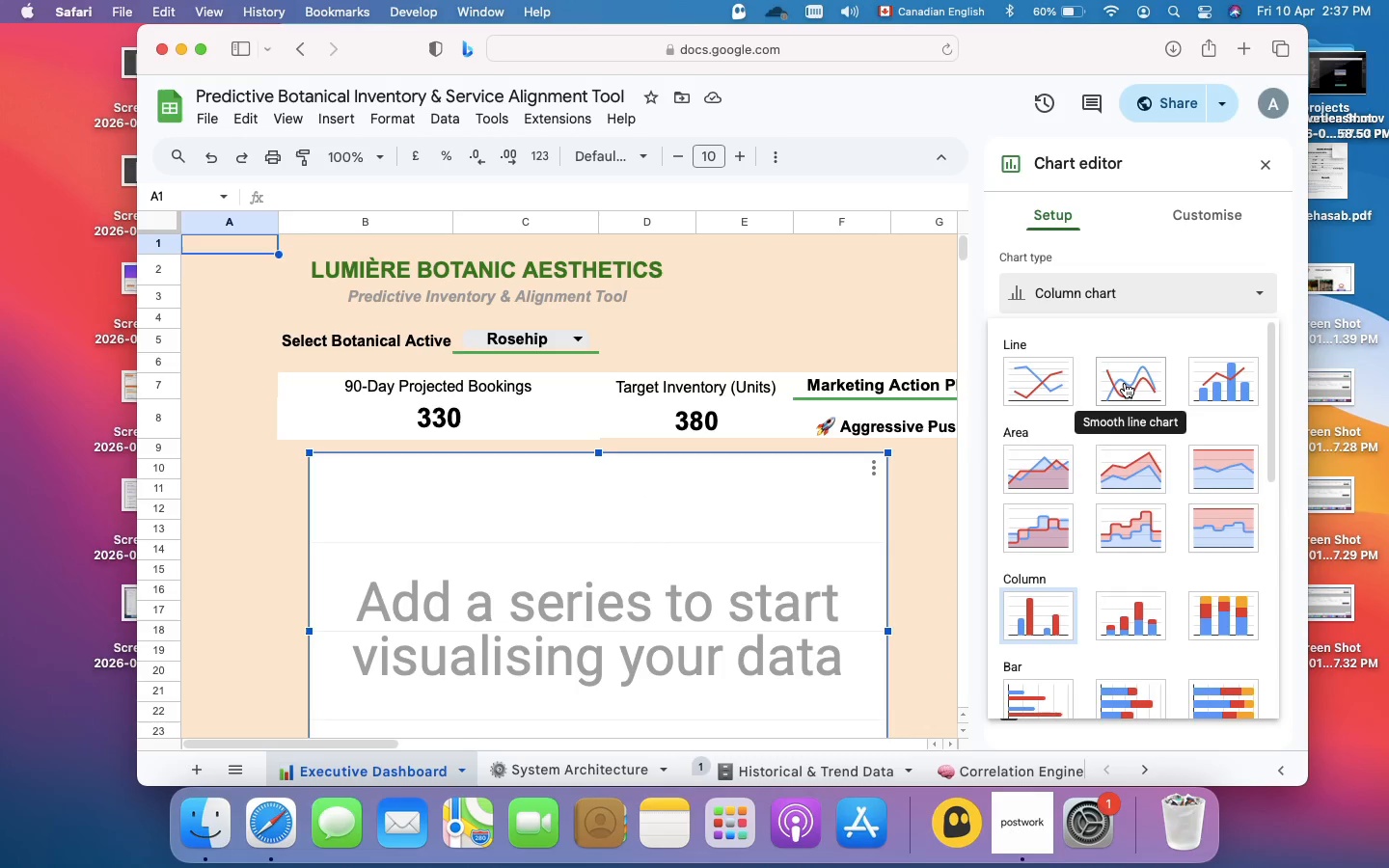 
scroll: coordinate [1134, 475], scroll_direction: down, amount: 64.0
 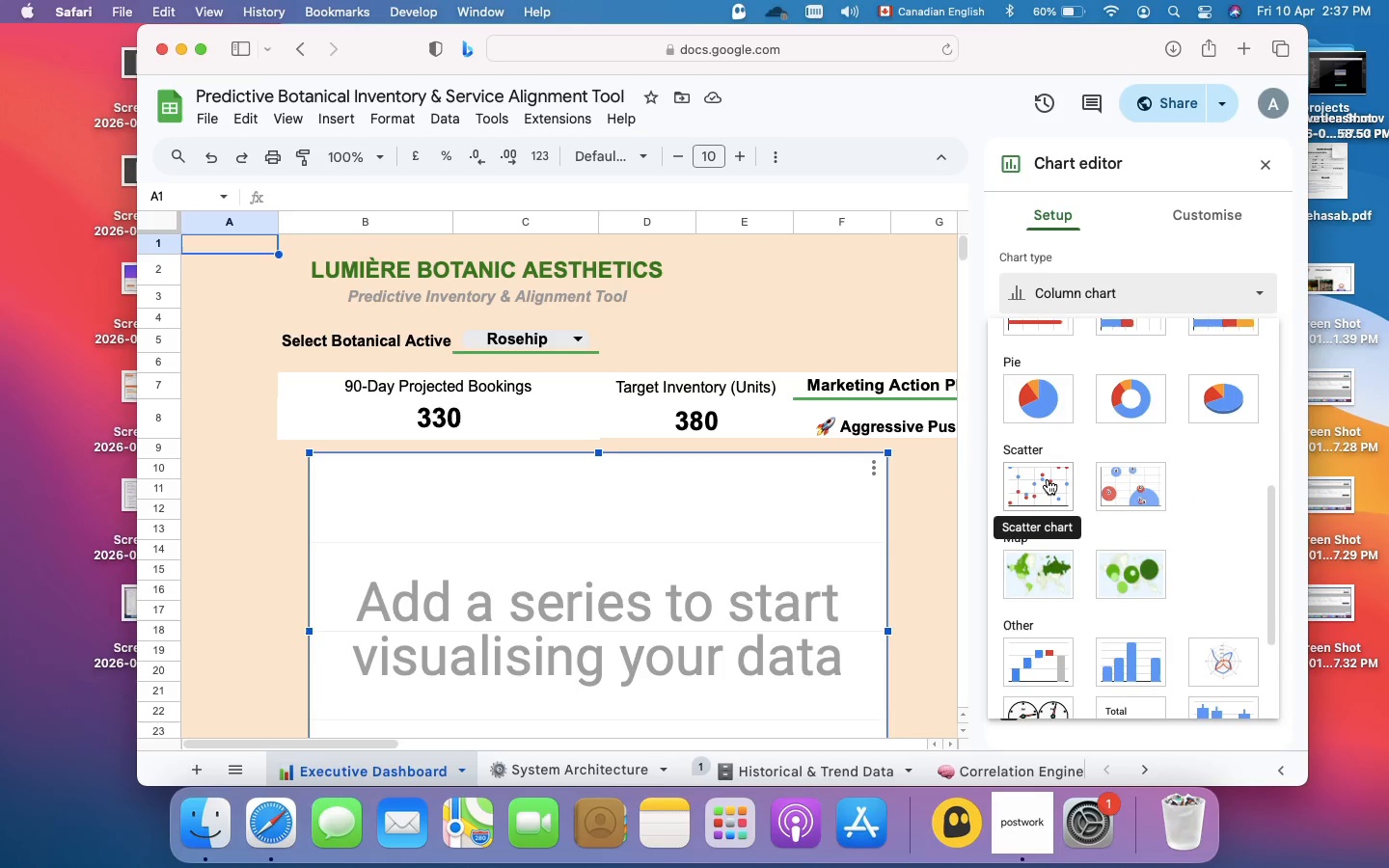 
left_click([1048, 478])
 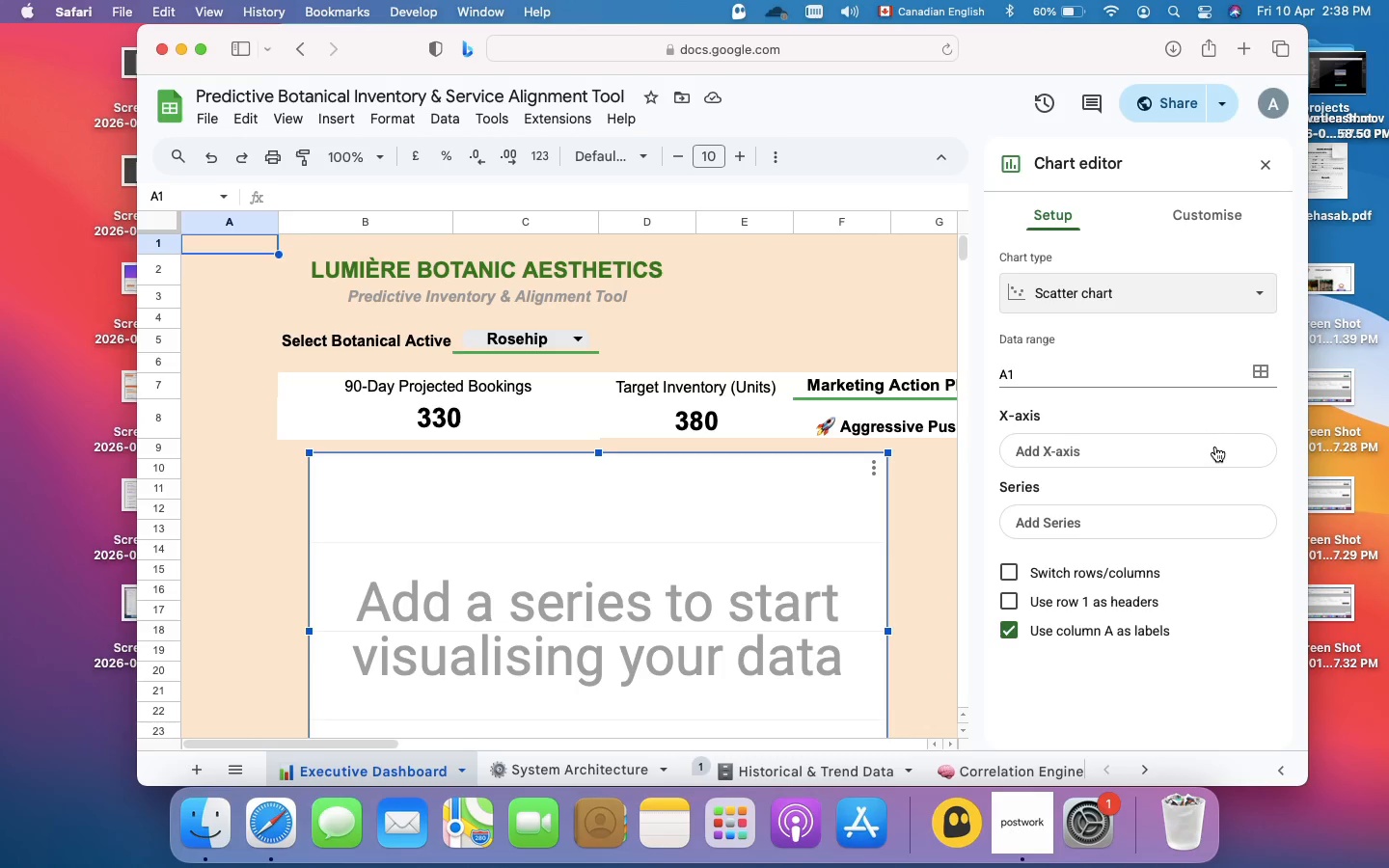 
wait(30.13)
 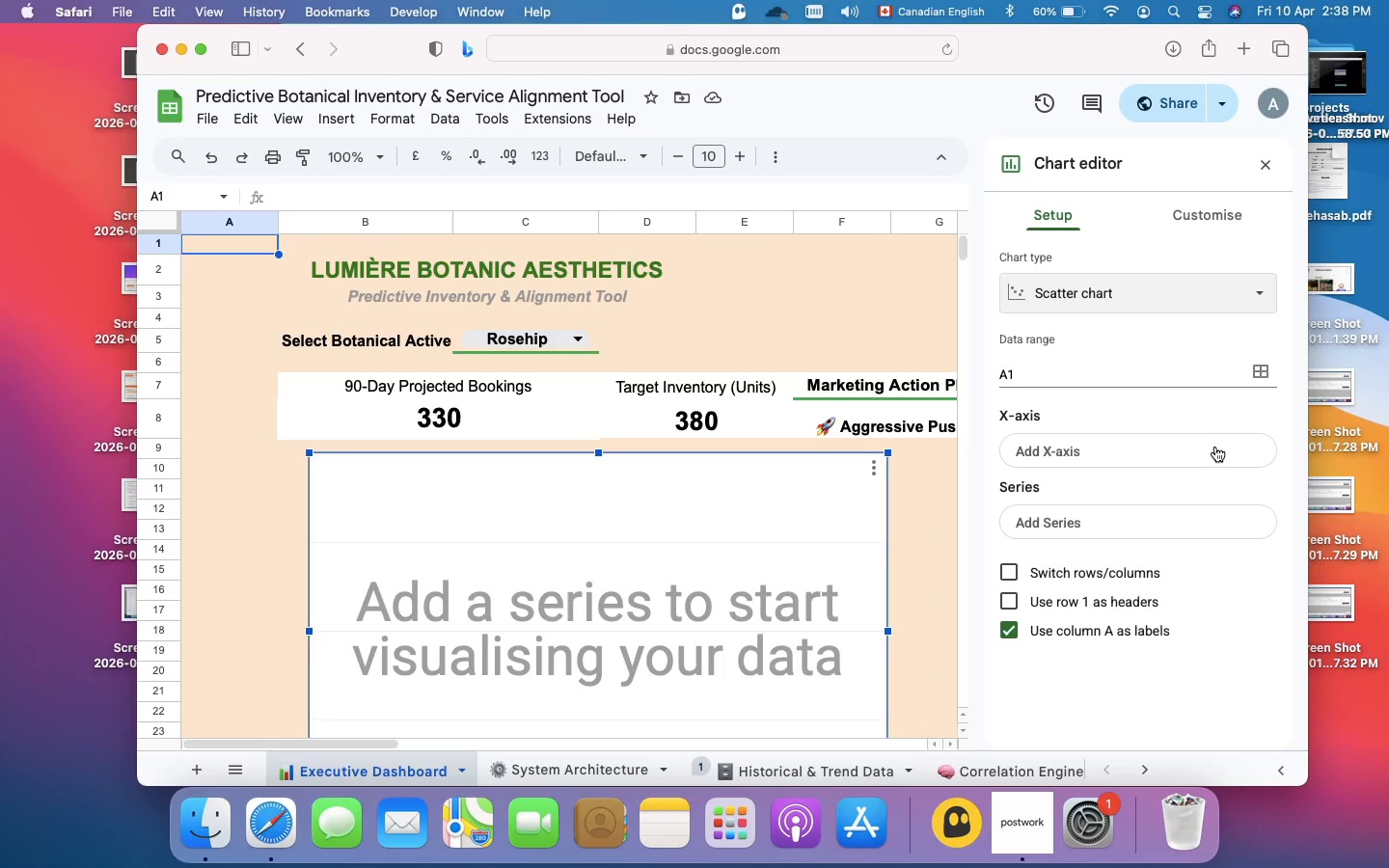 
left_click([1279, 438])
 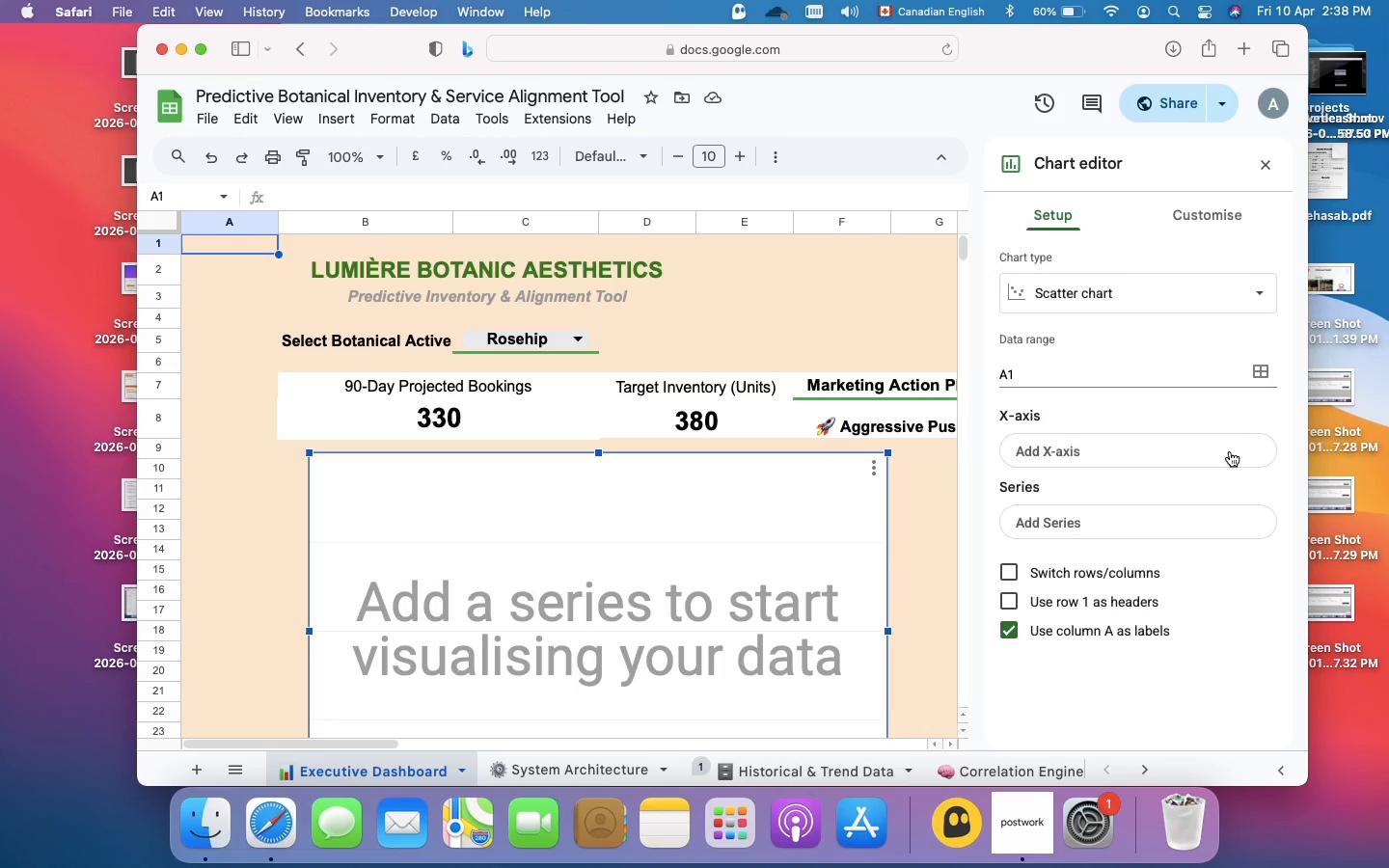 
left_click([1231, 451])
 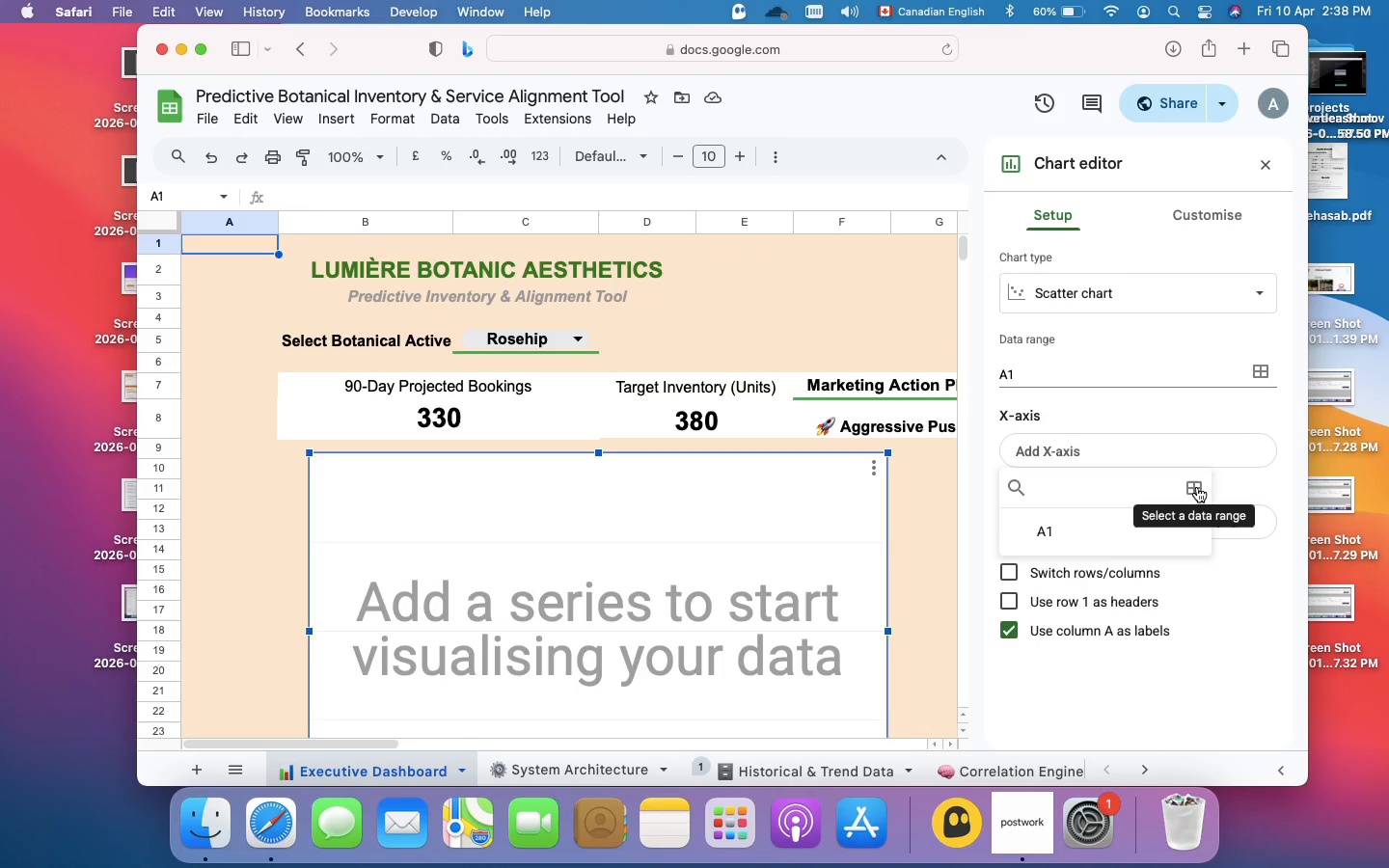 
left_click([1197, 487])
 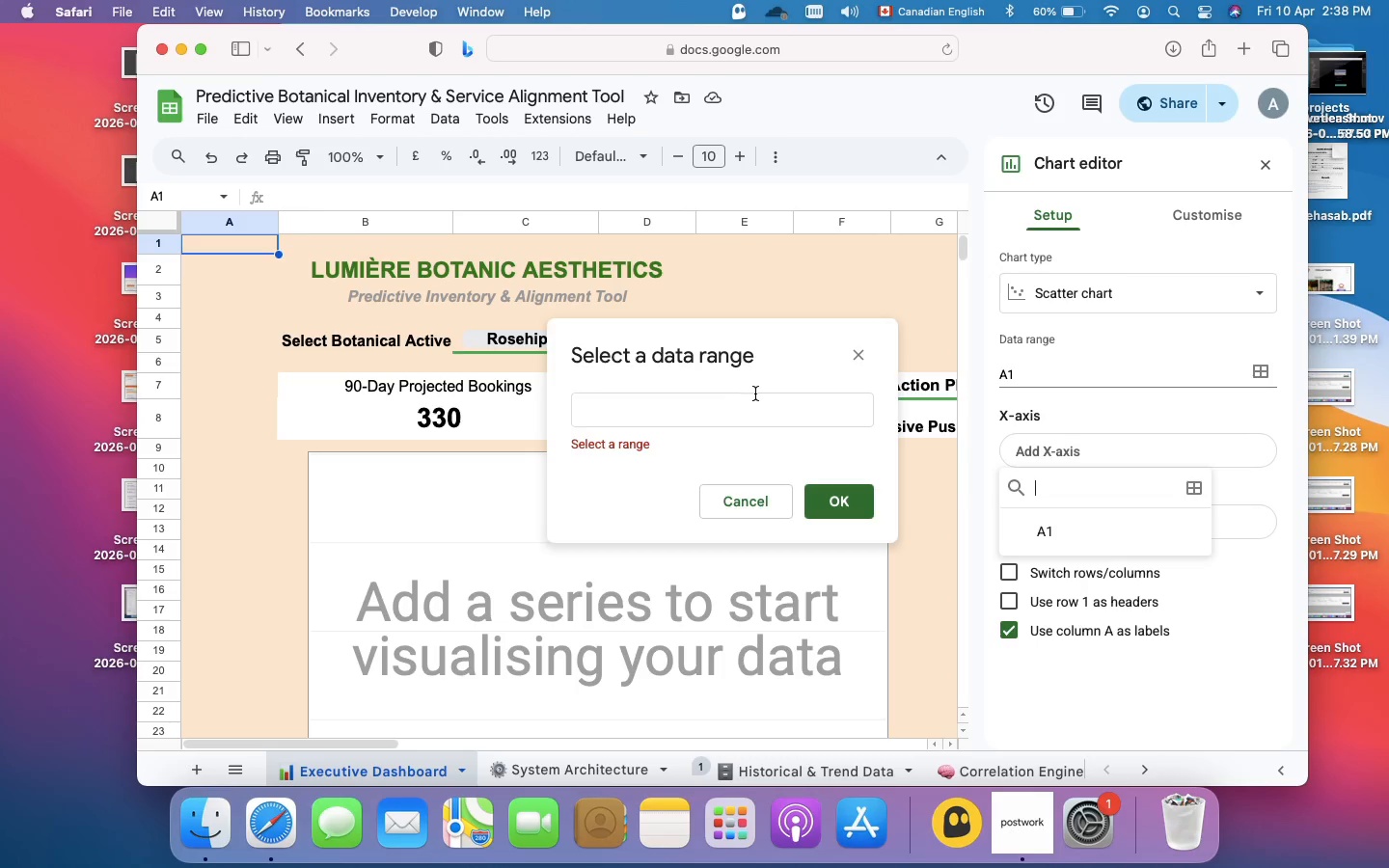 
left_click([753, 396])
 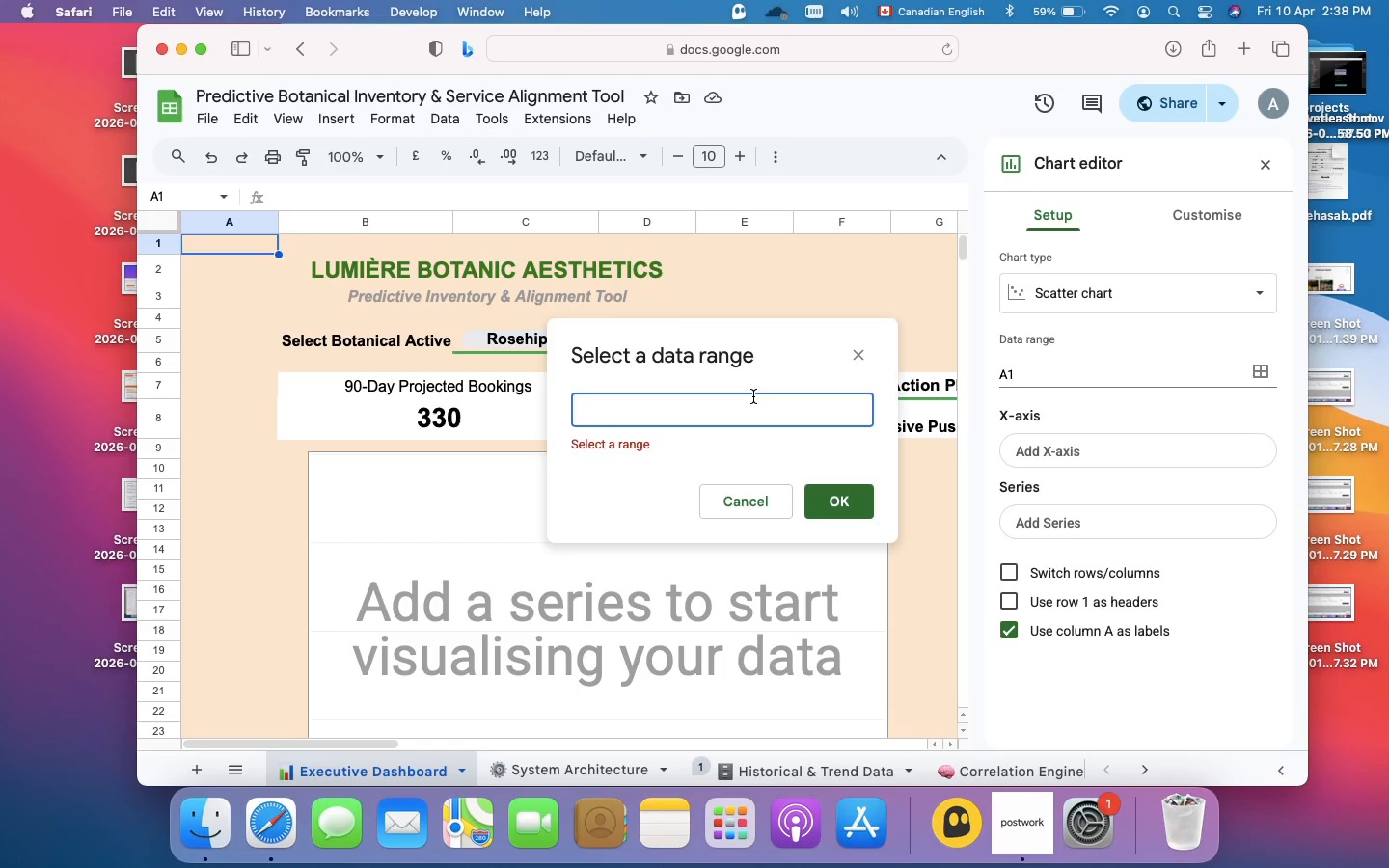 
wait(17.26)
 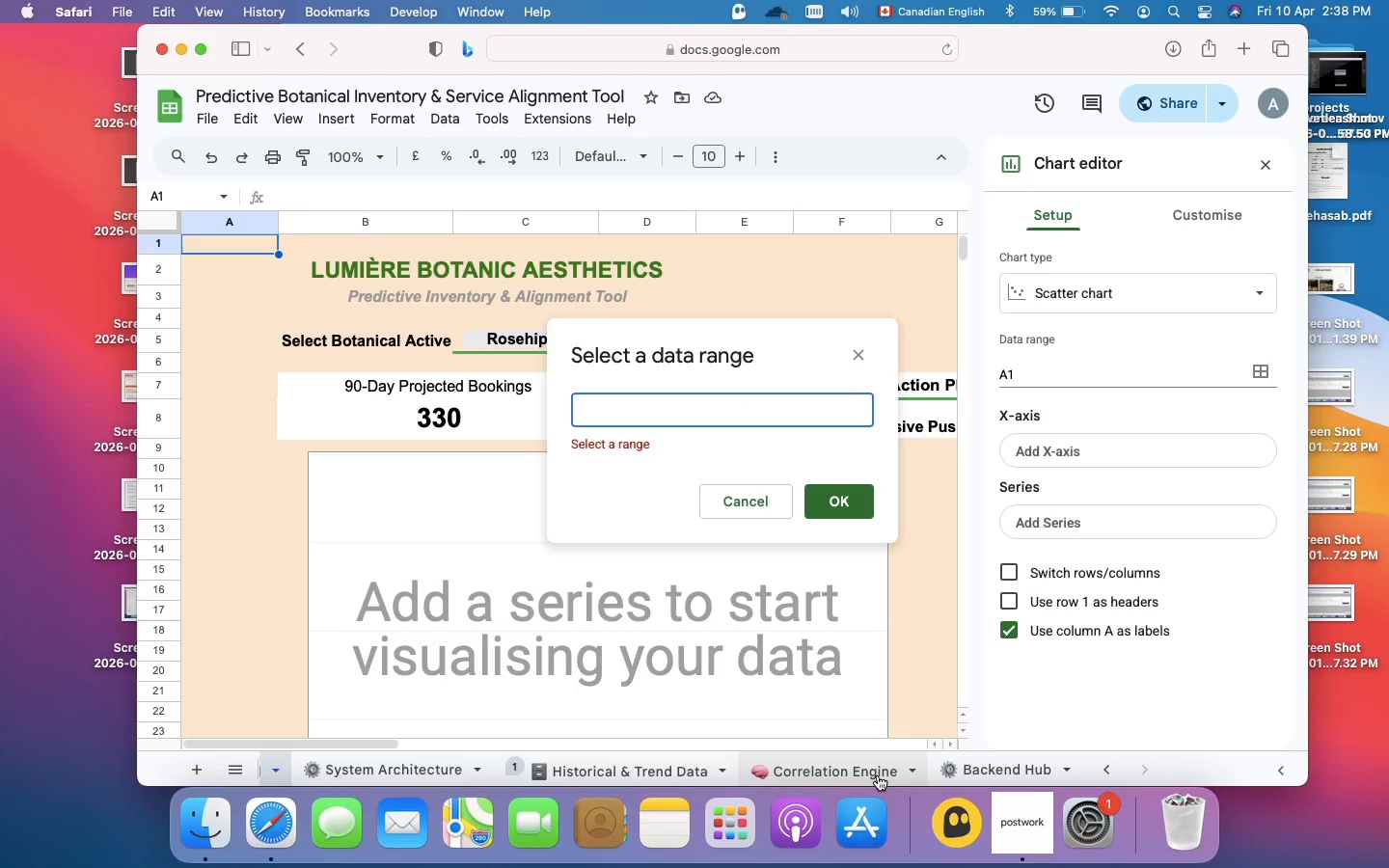 
left_click([1002, 770])
 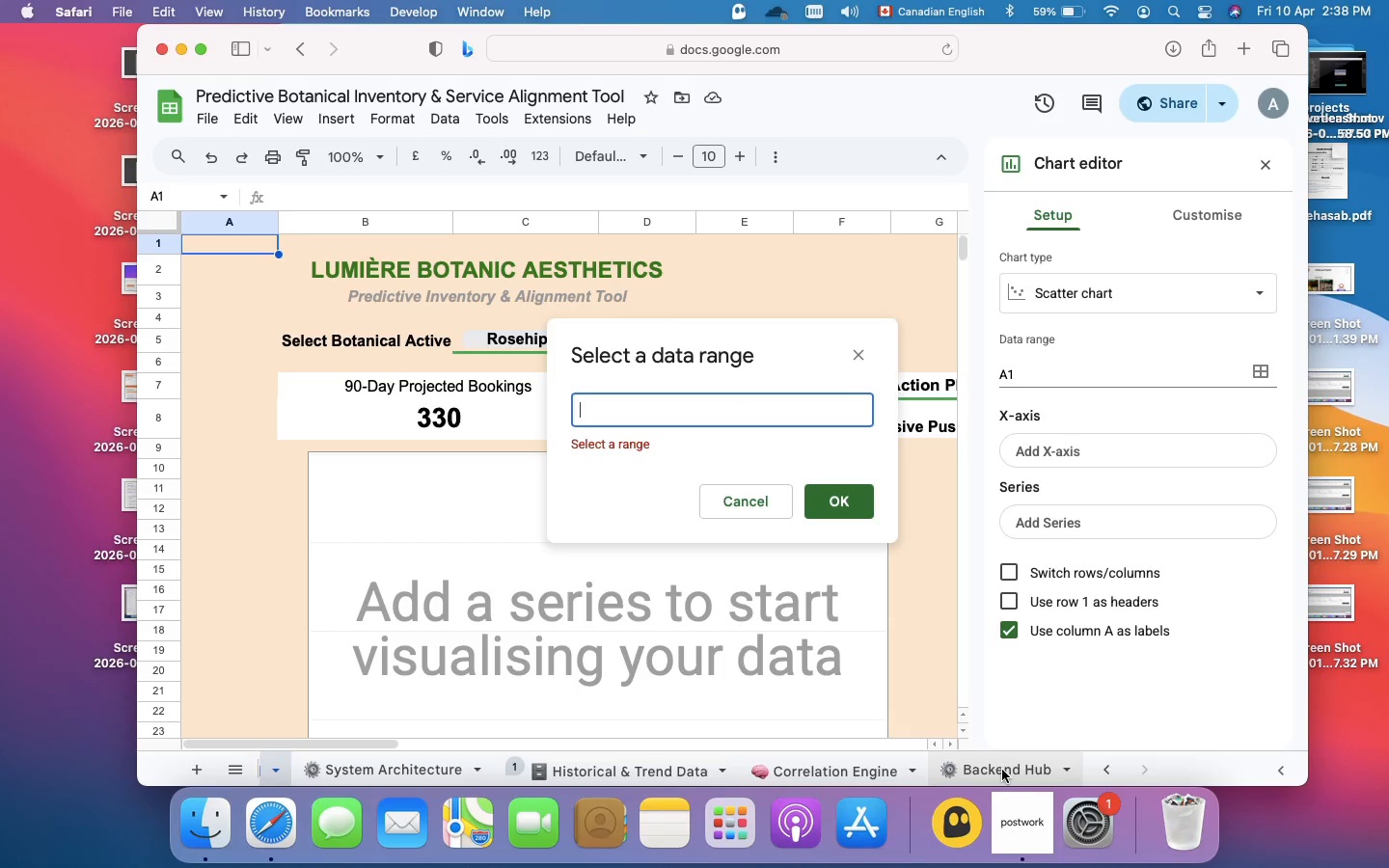 
scroll: coordinate [876, 775], scroll_direction: down, amount: 28.0
 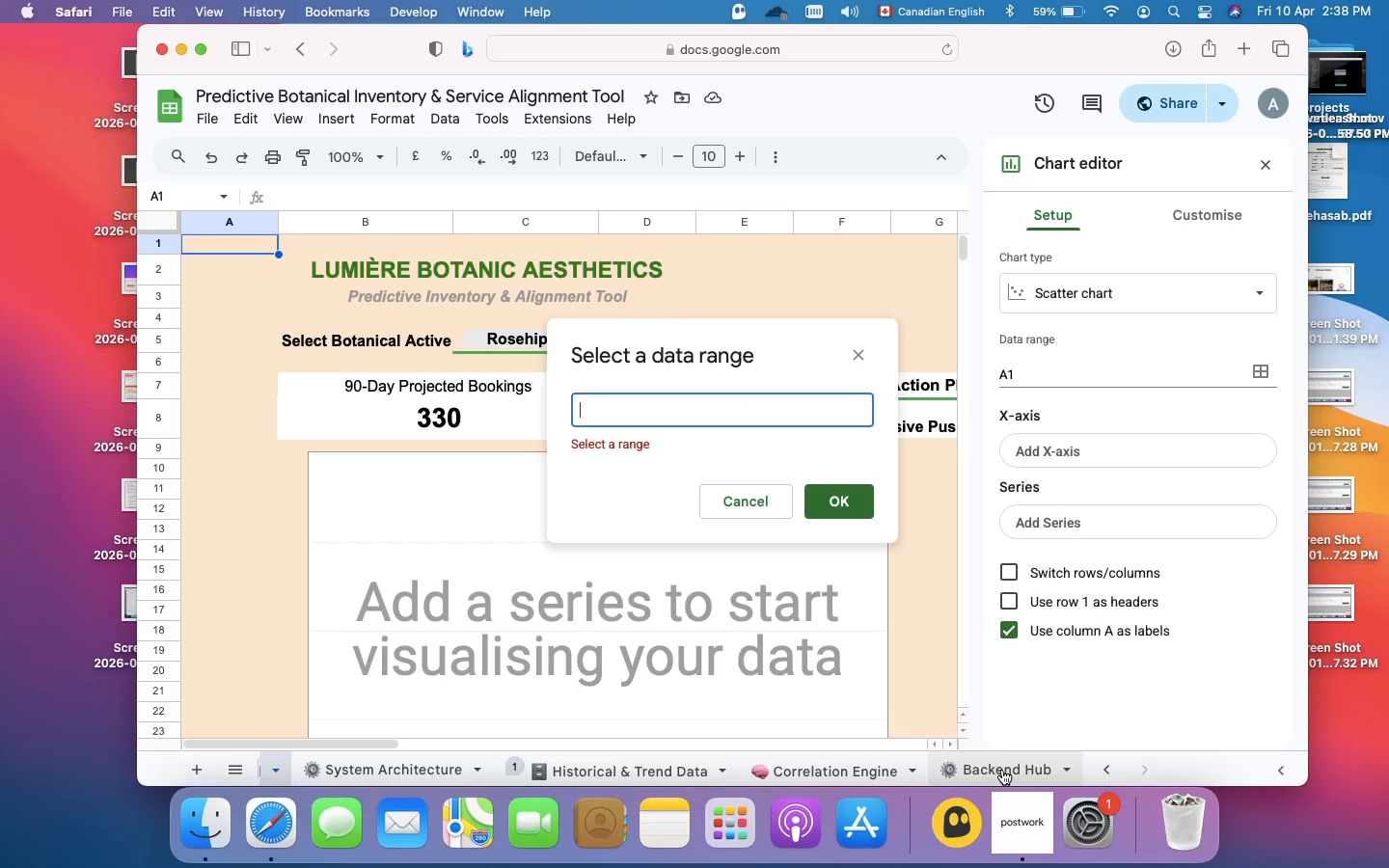 
mouse_move([970, 762])
 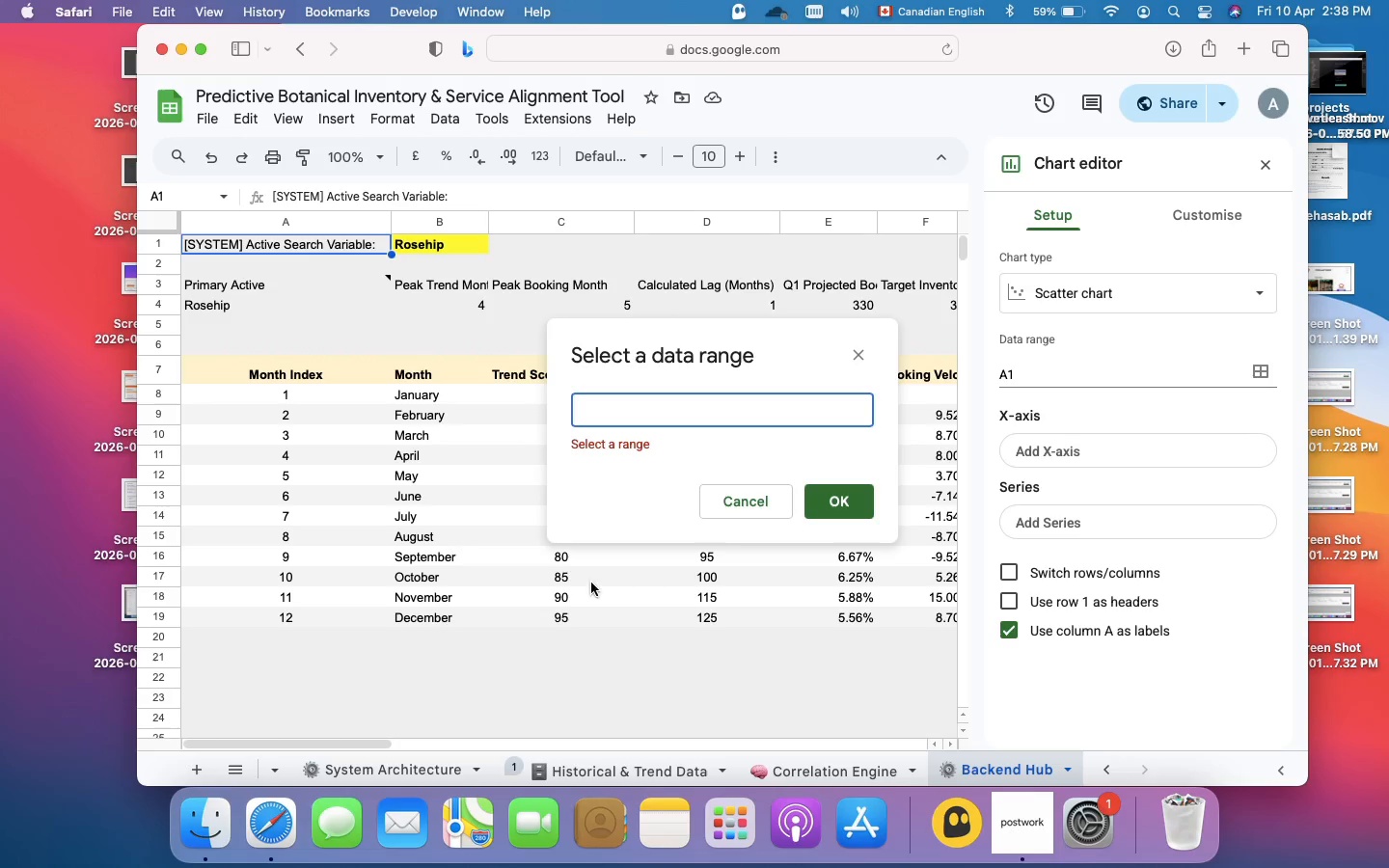 
scroll: coordinate [603, 631], scroll_direction: down, amount: 7.0
 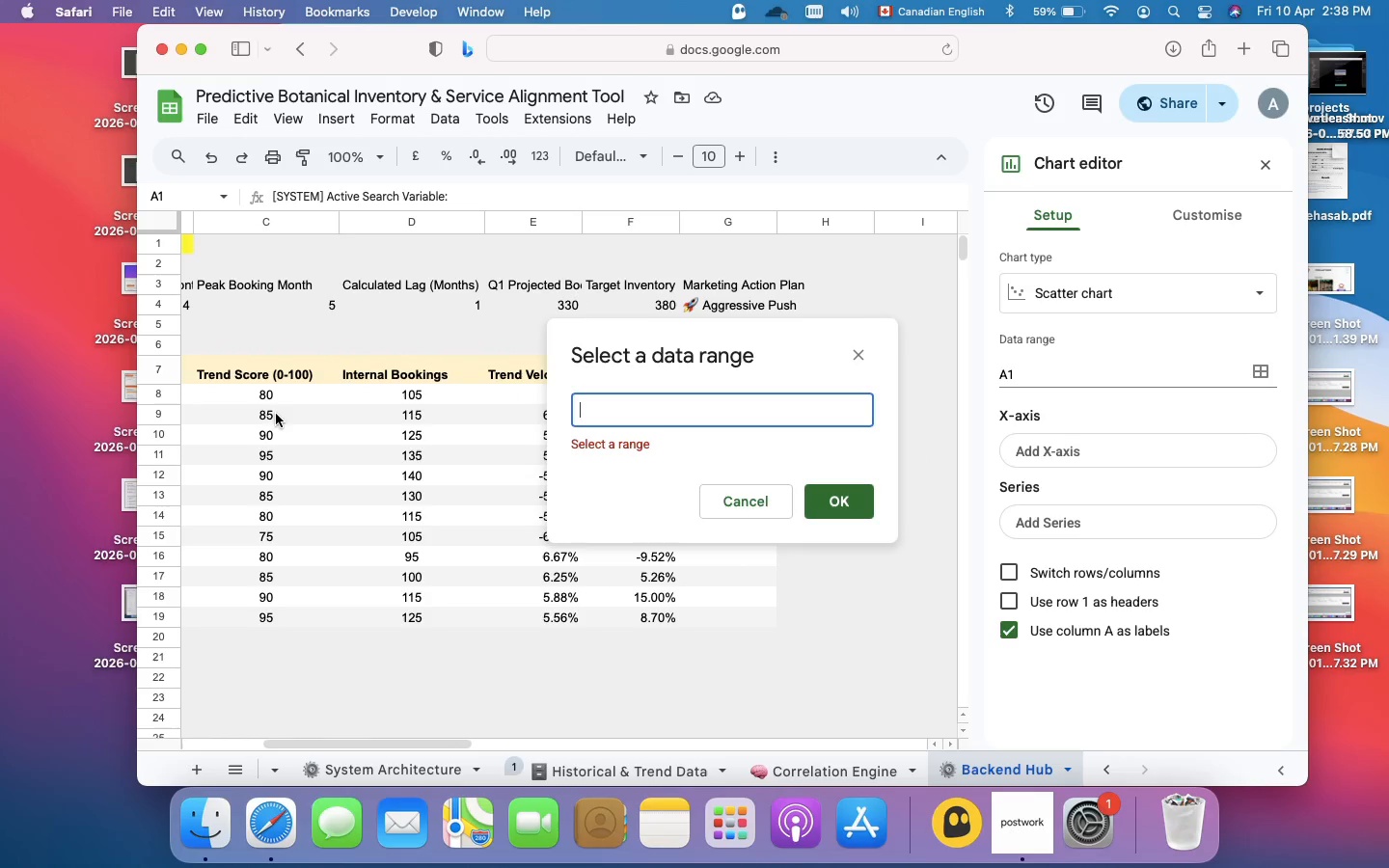 
scroll: coordinate [275, 396], scroll_direction: up, amount: 2.0
 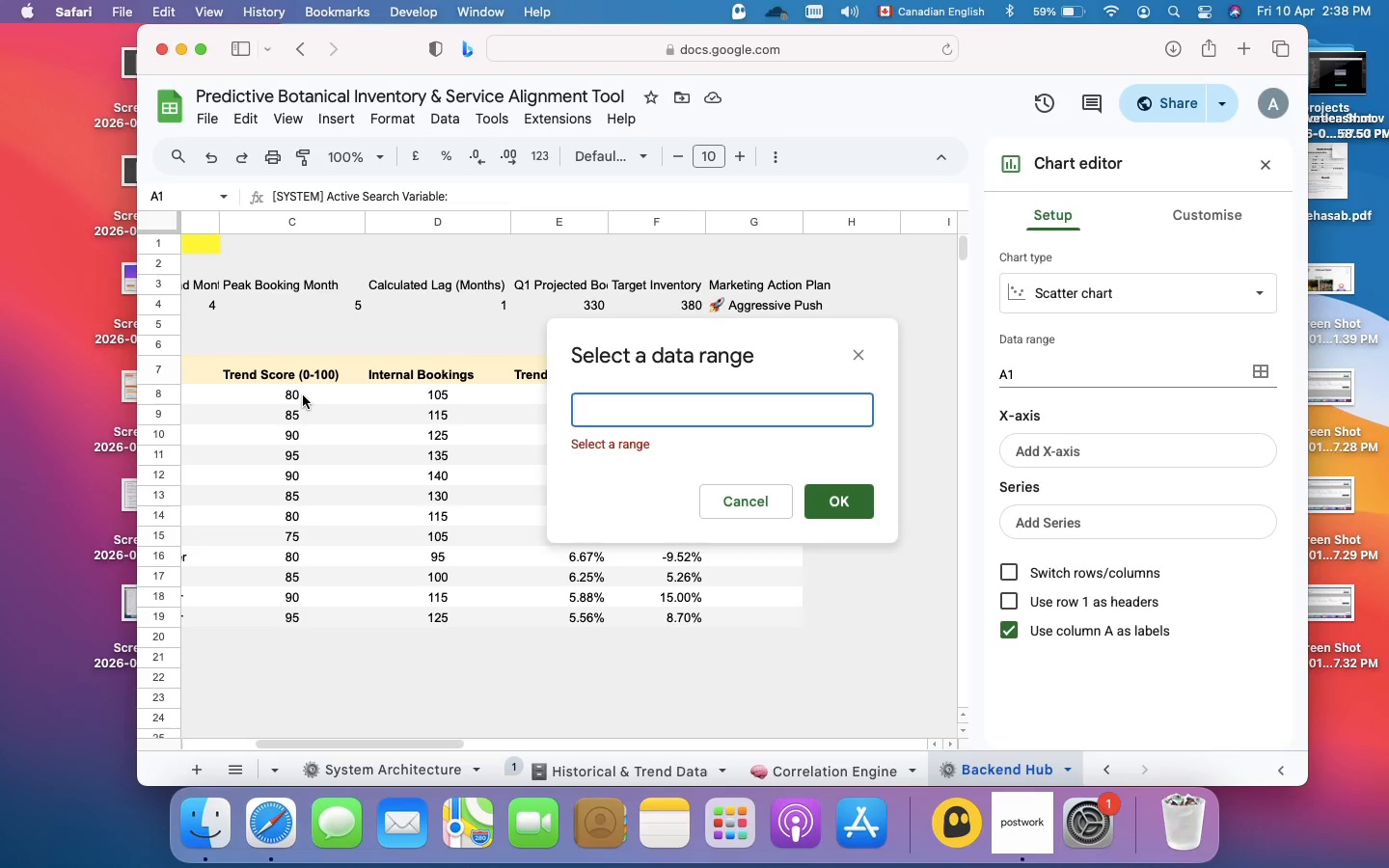 
wait(6.51)
 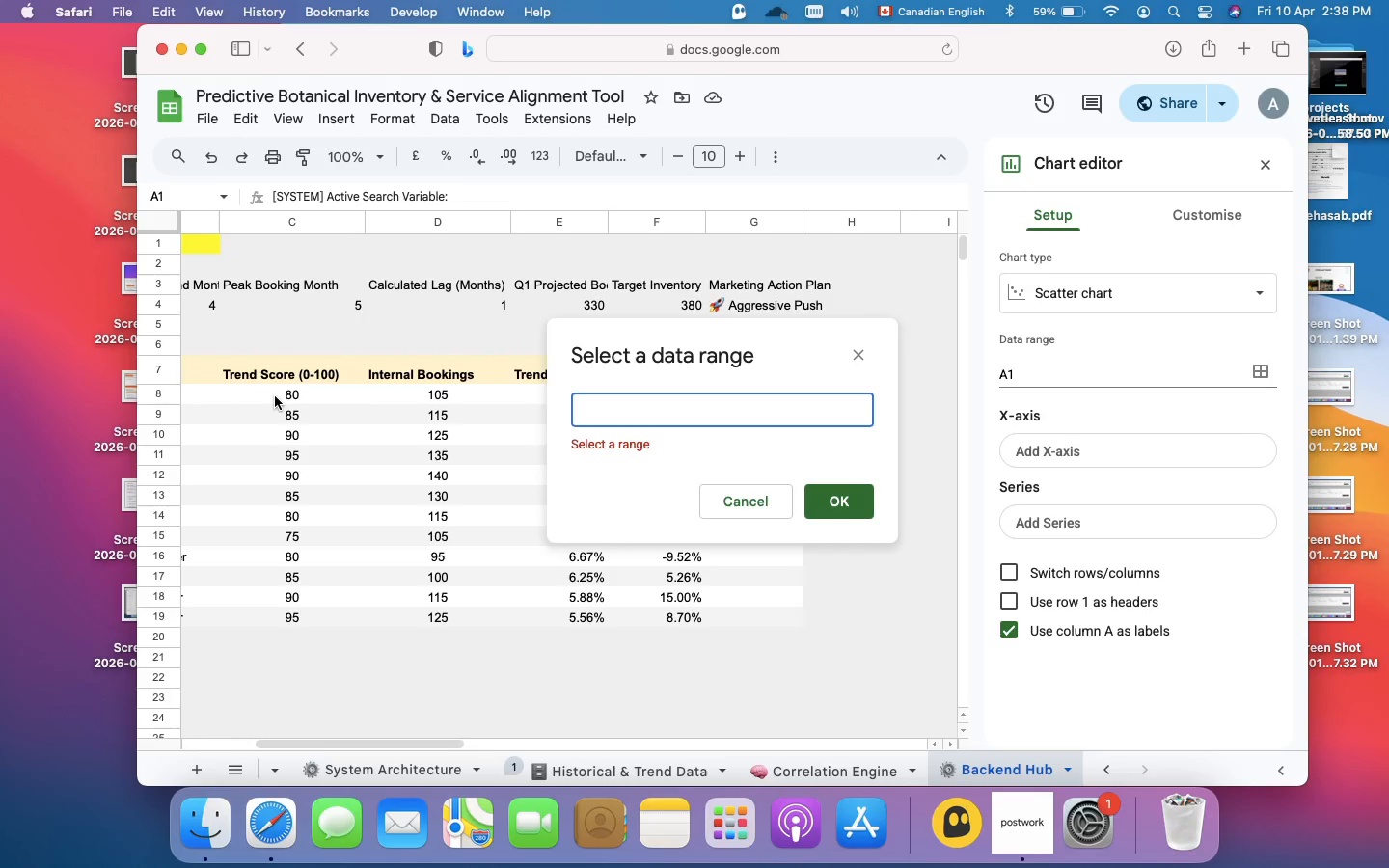 
left_click_drag(start_coordinate=[303, 394], to_coordinate=[308, 617])
 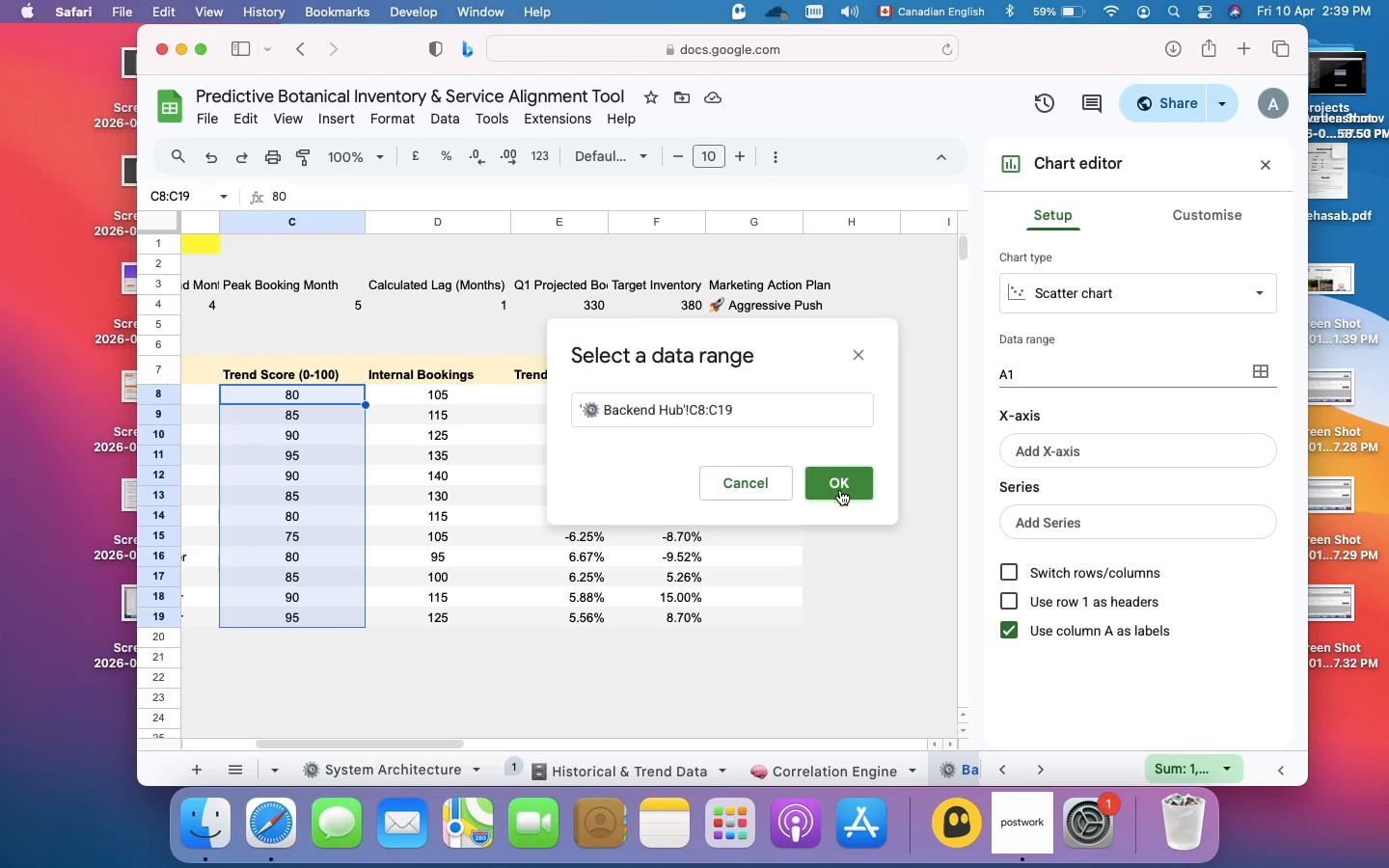 
left_click([836, 491])
 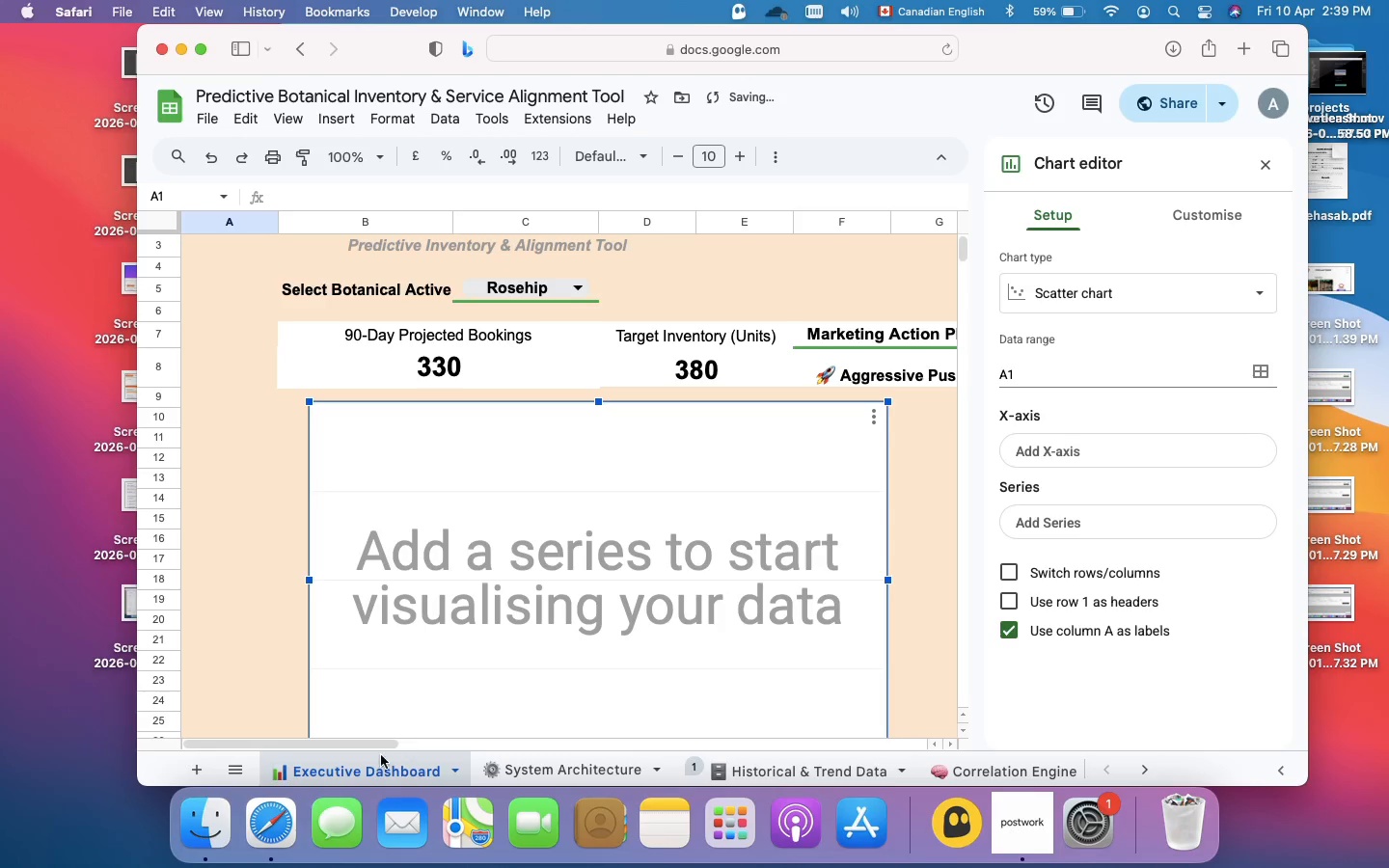 
left_click([361, 767])
 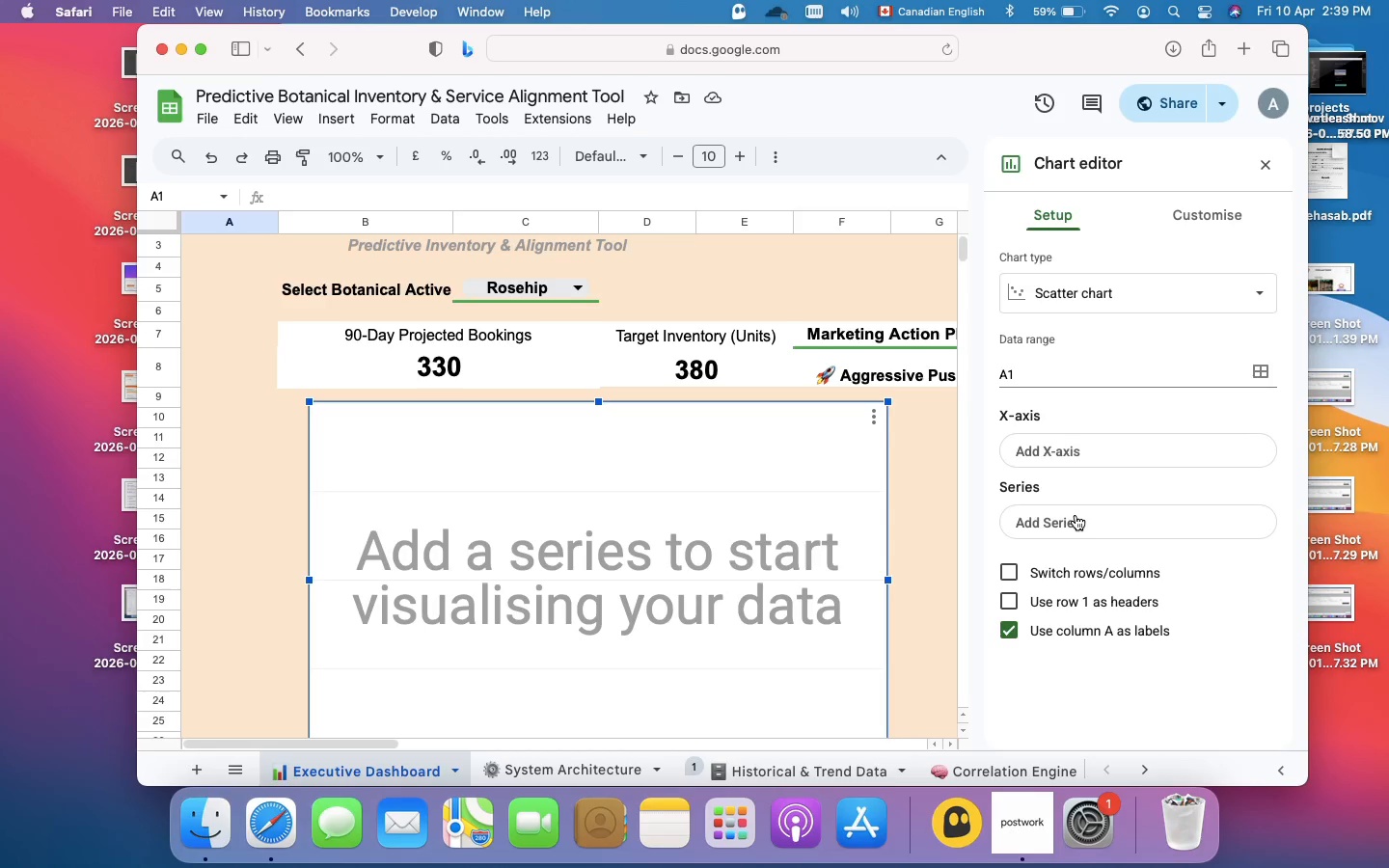 
wait(27.49)
 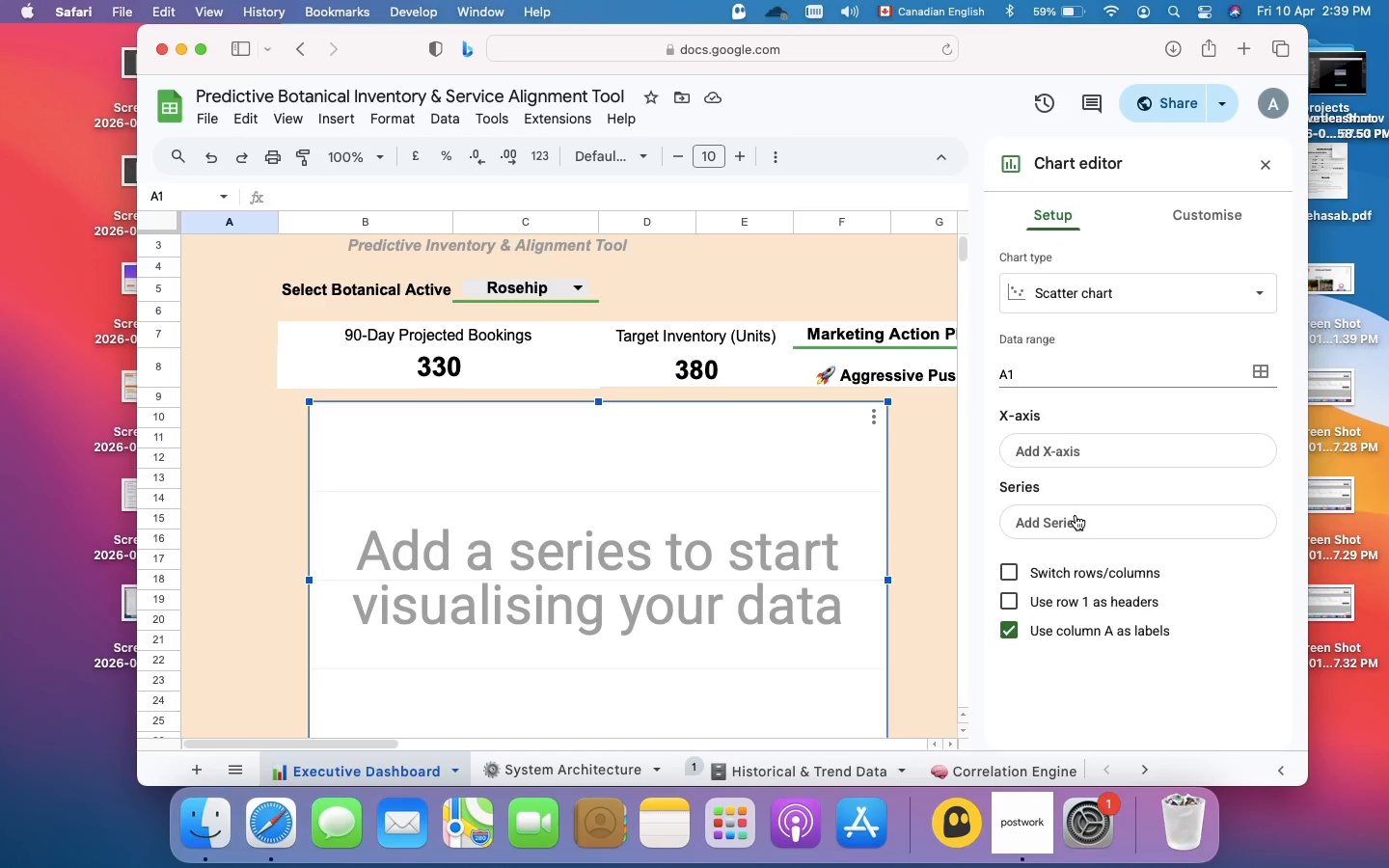 
left_click([1190, 449])
 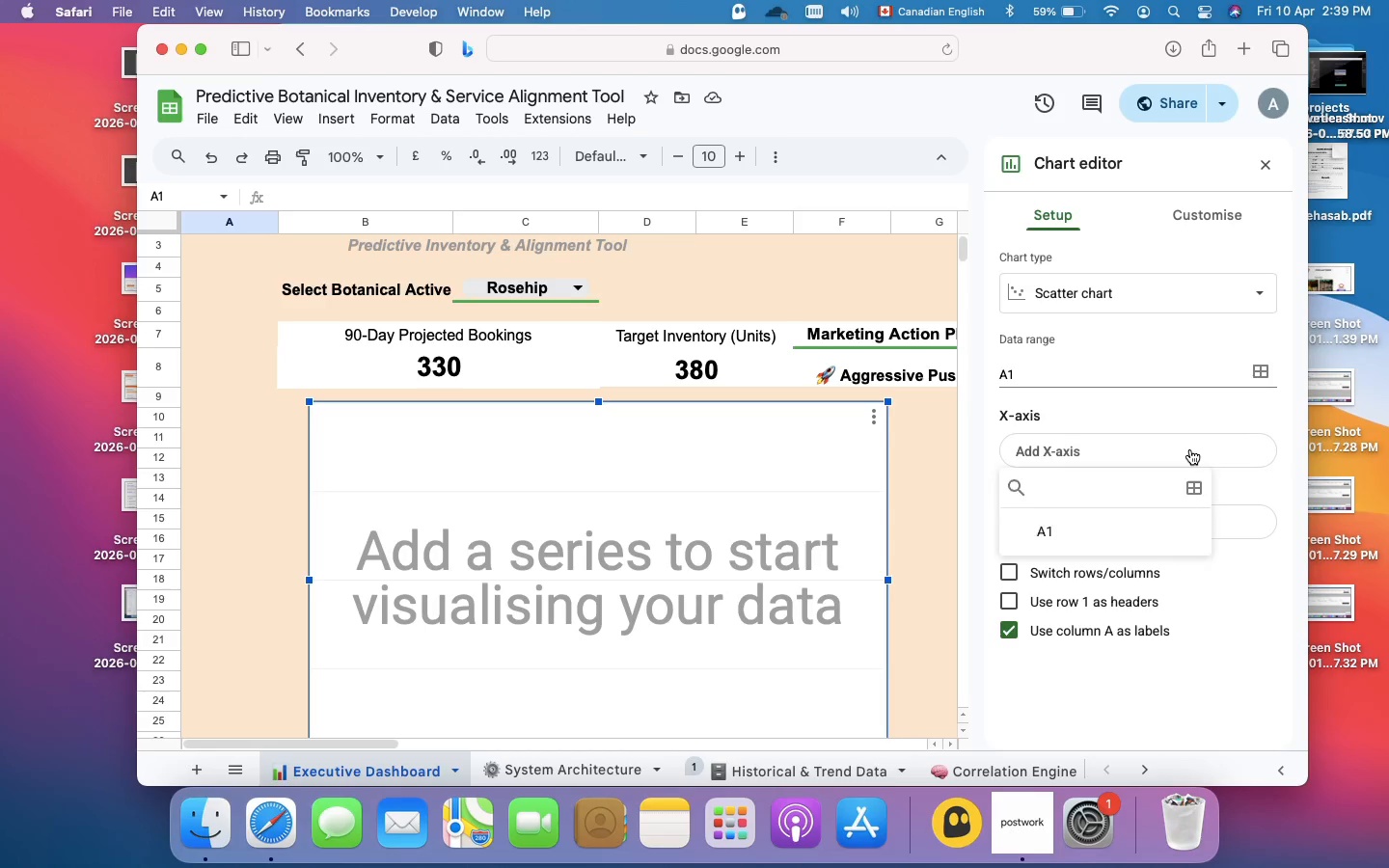 
mouse_move([1186, 473])
 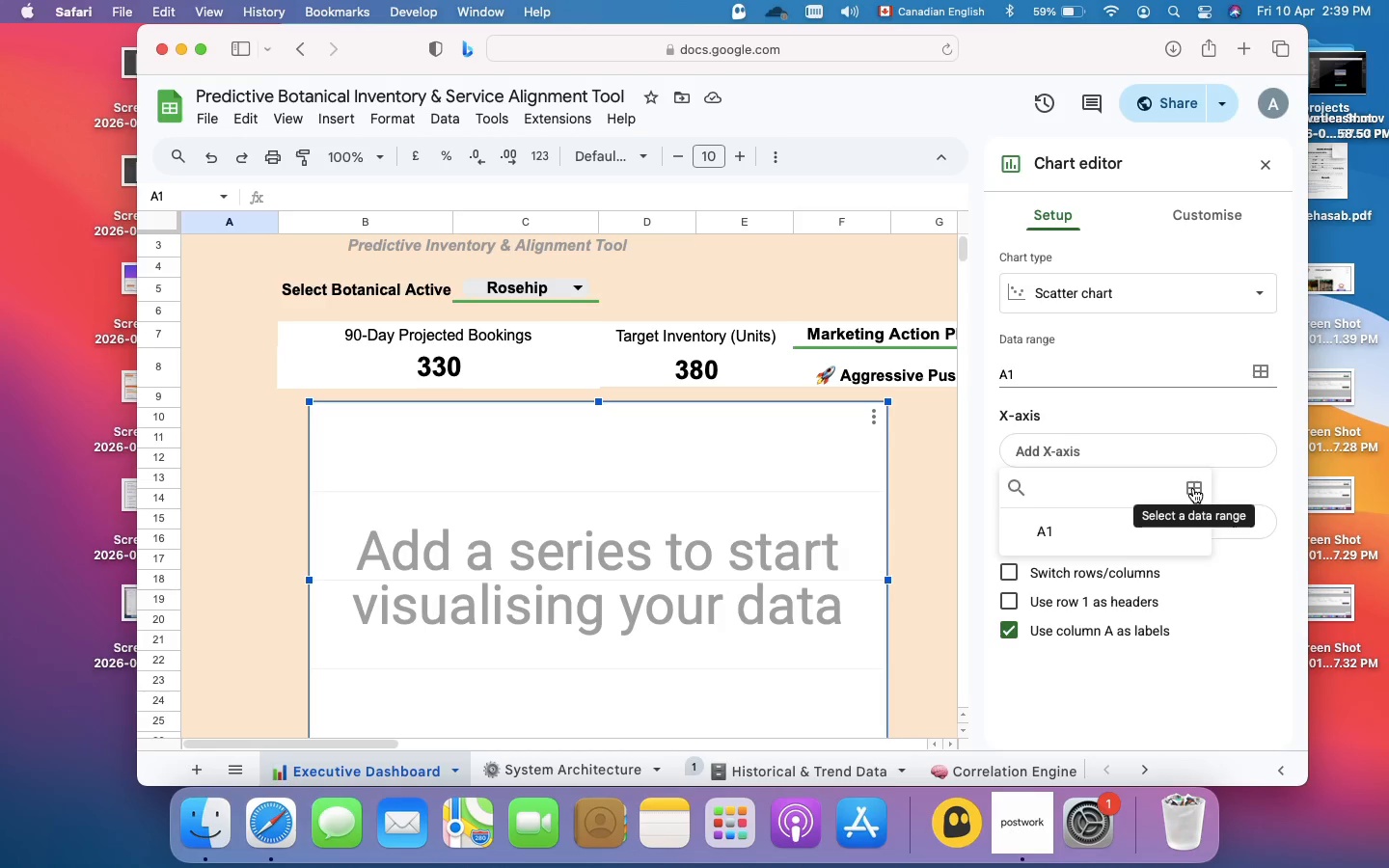 
left_click([1193, 488])
 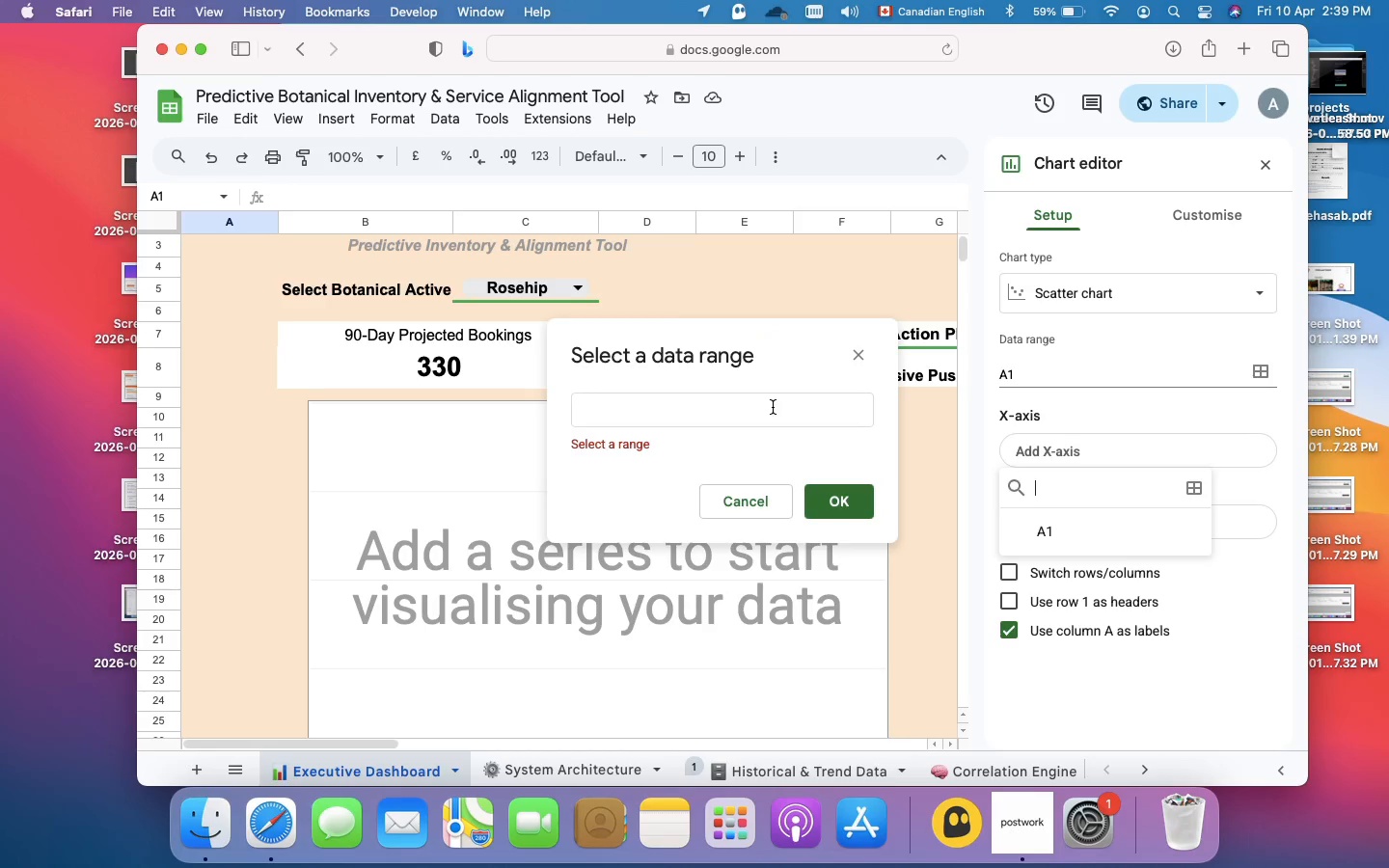 
left_click([748, 501])
 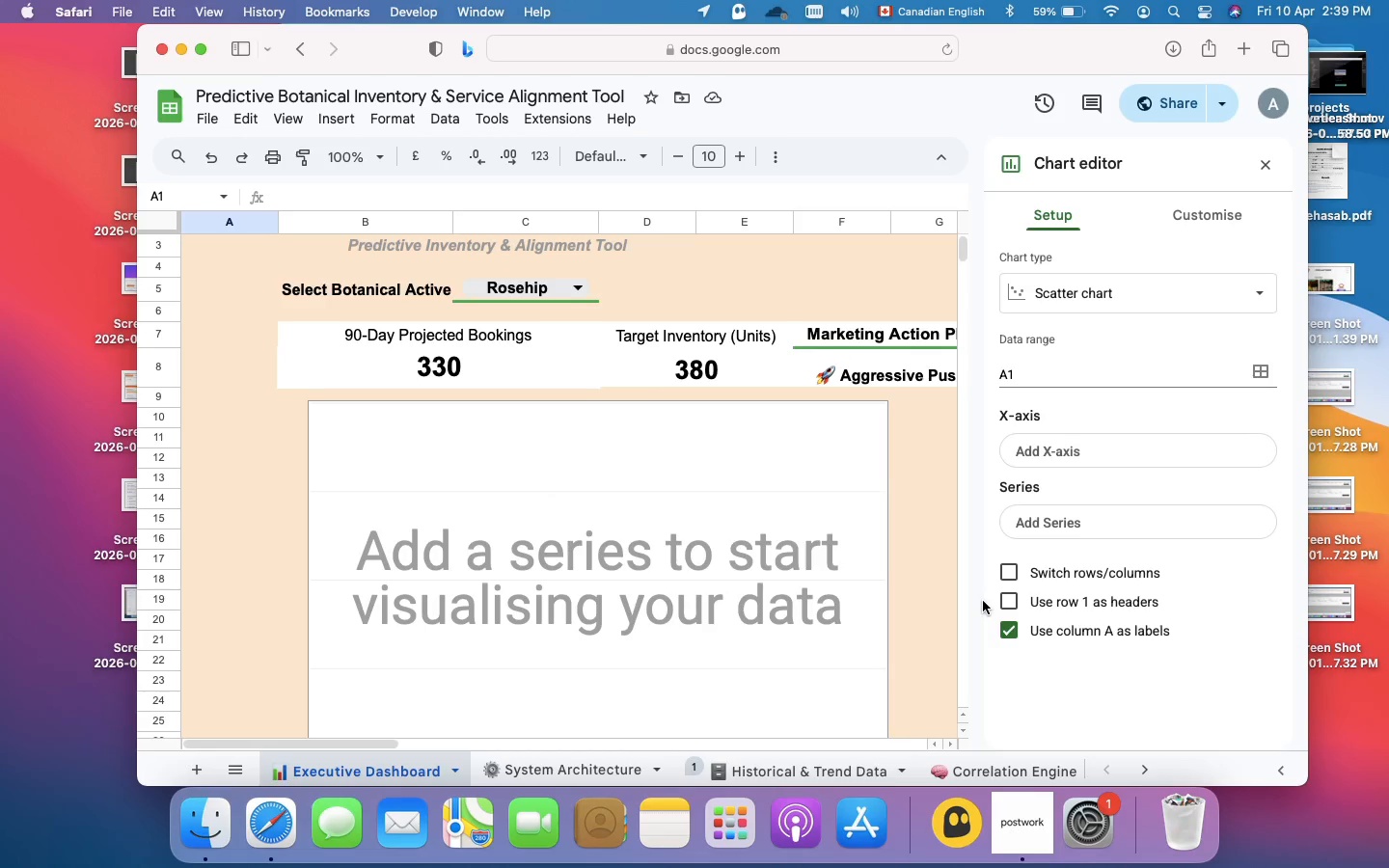 
wait(7.05)
 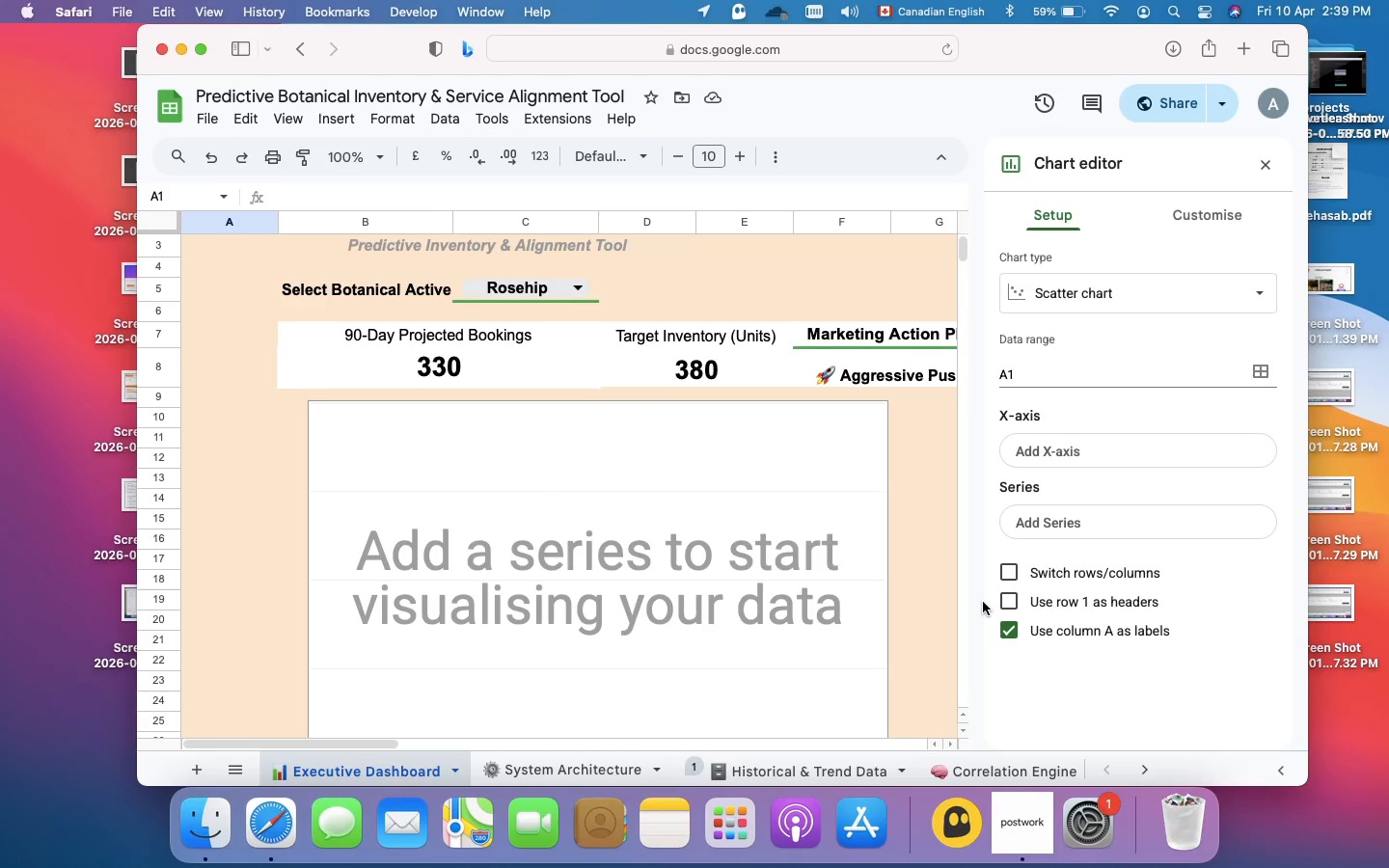 
left_click([1134, 525])
 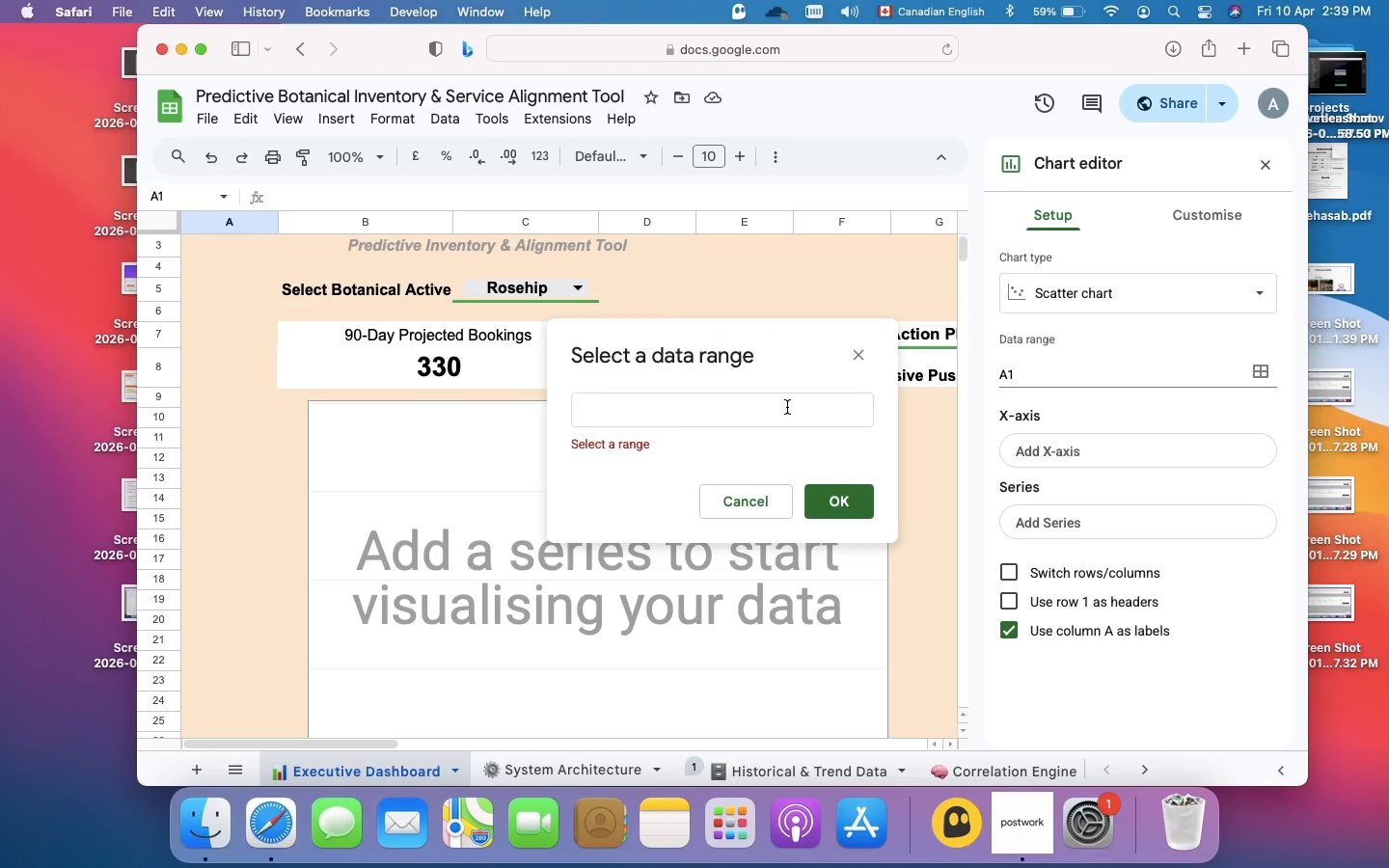 
left_click([787, 407])
 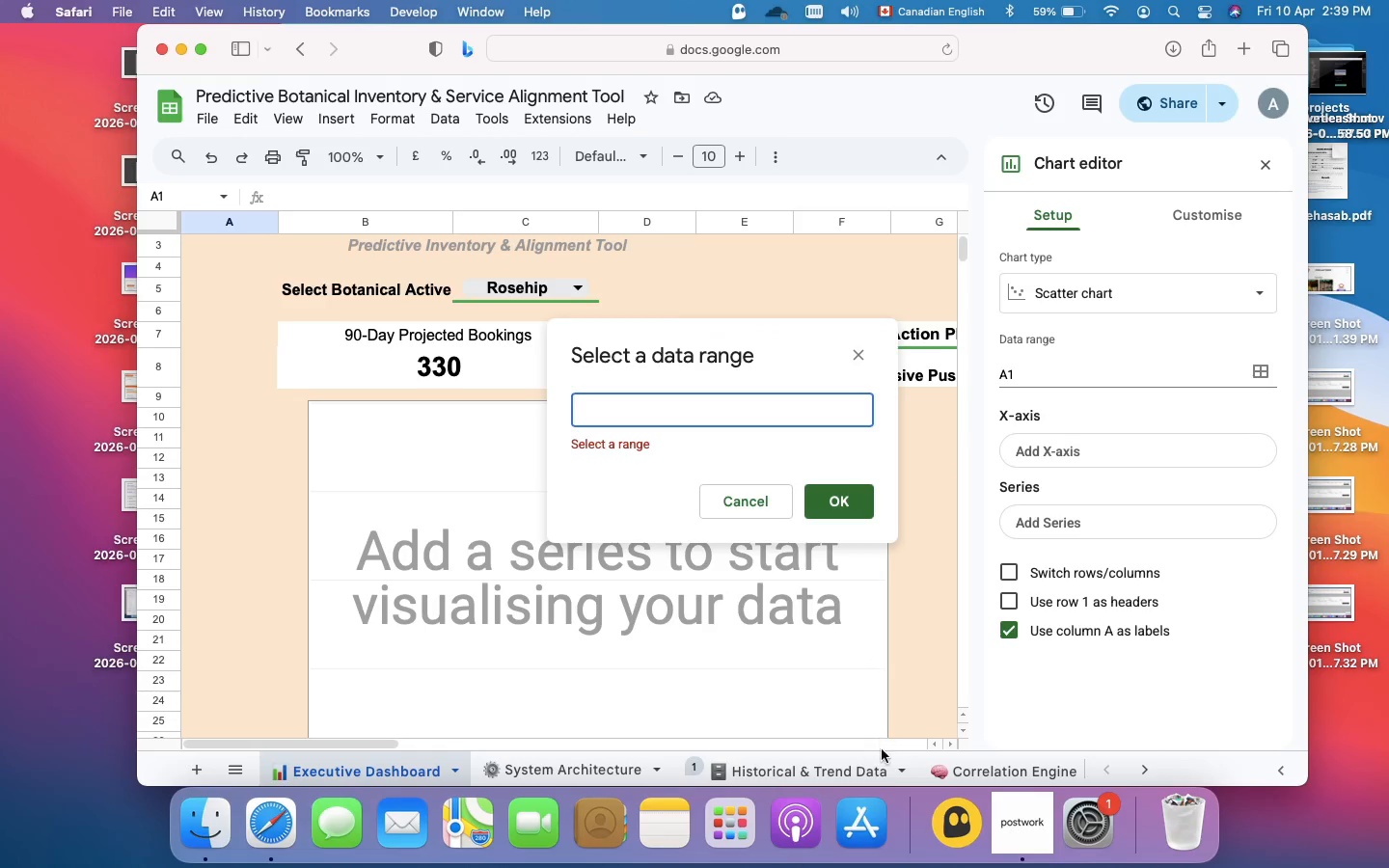 
left_click([990, 765])
 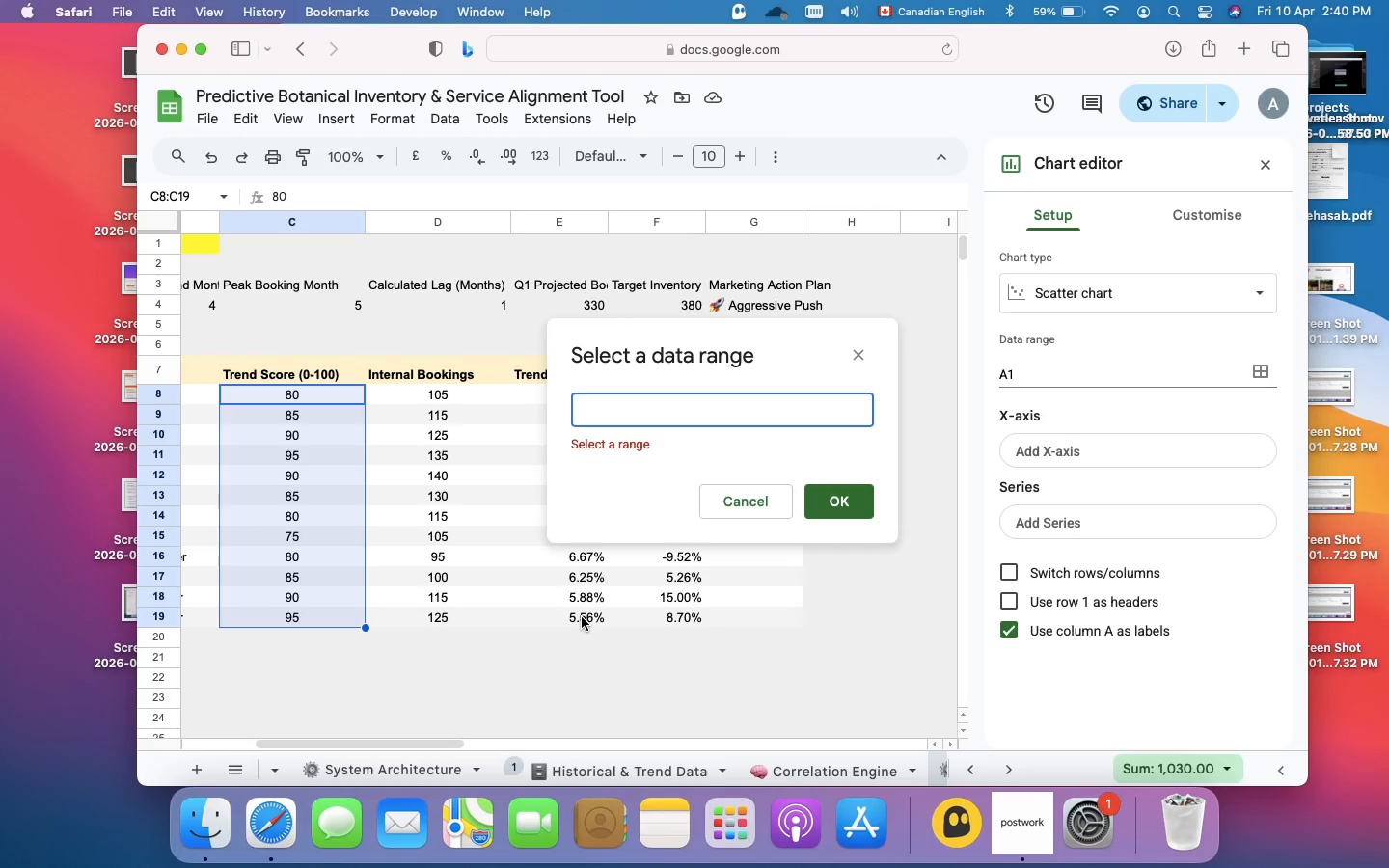 
scroll: coordinate [882, 770], scroll_direction: down, amount: 15.0
 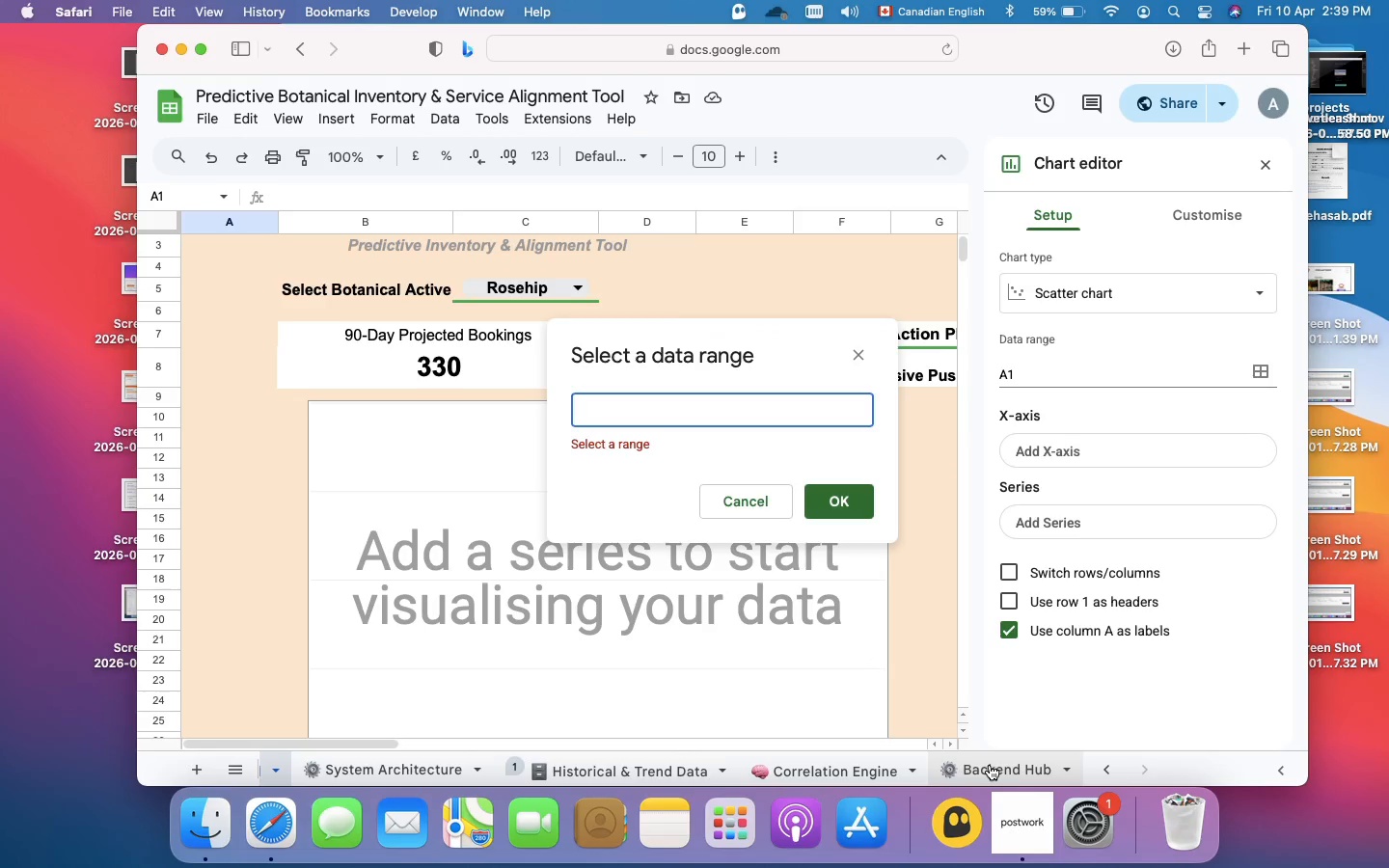 
wait(12.68)
 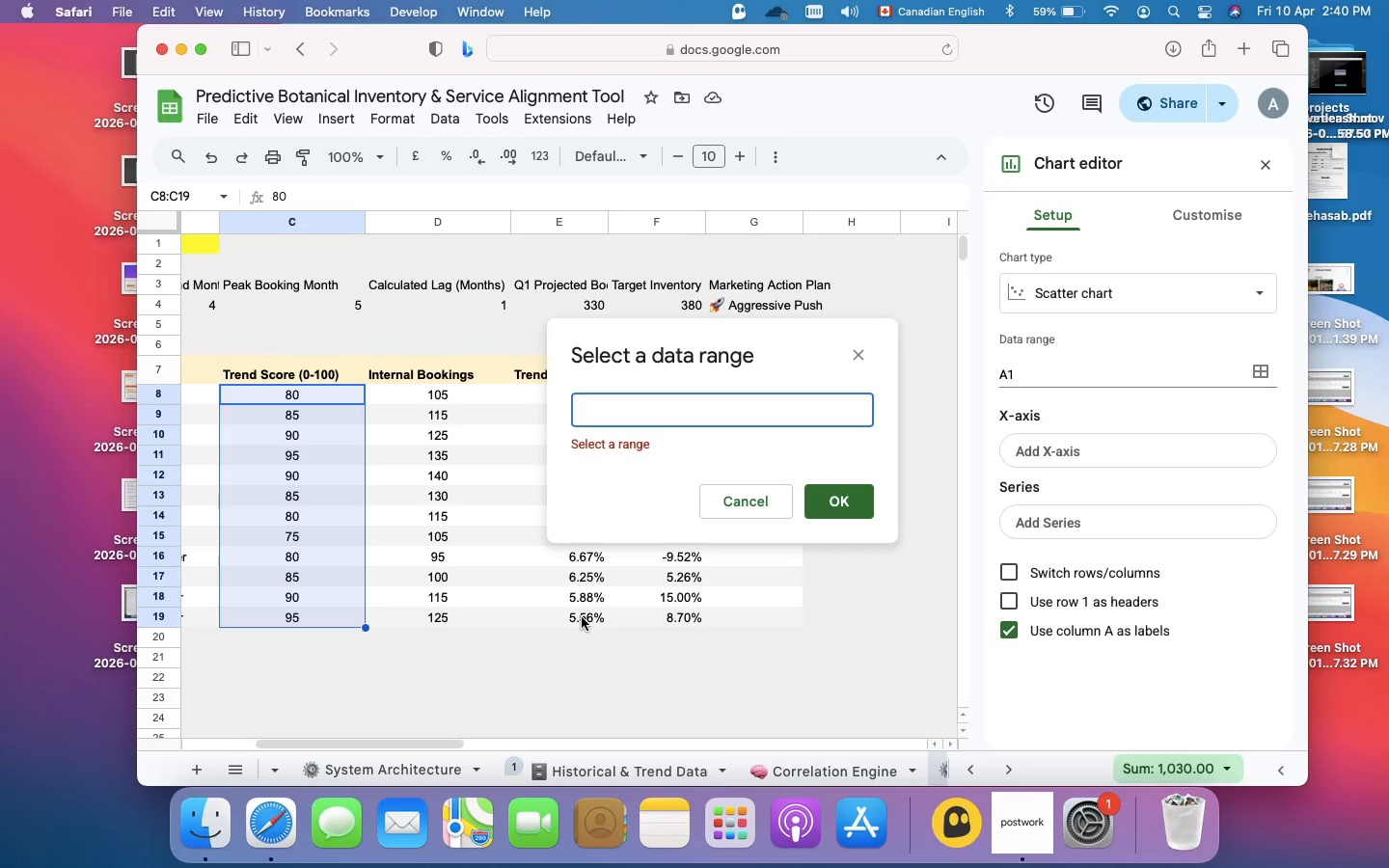 
left_click([449, 393])
 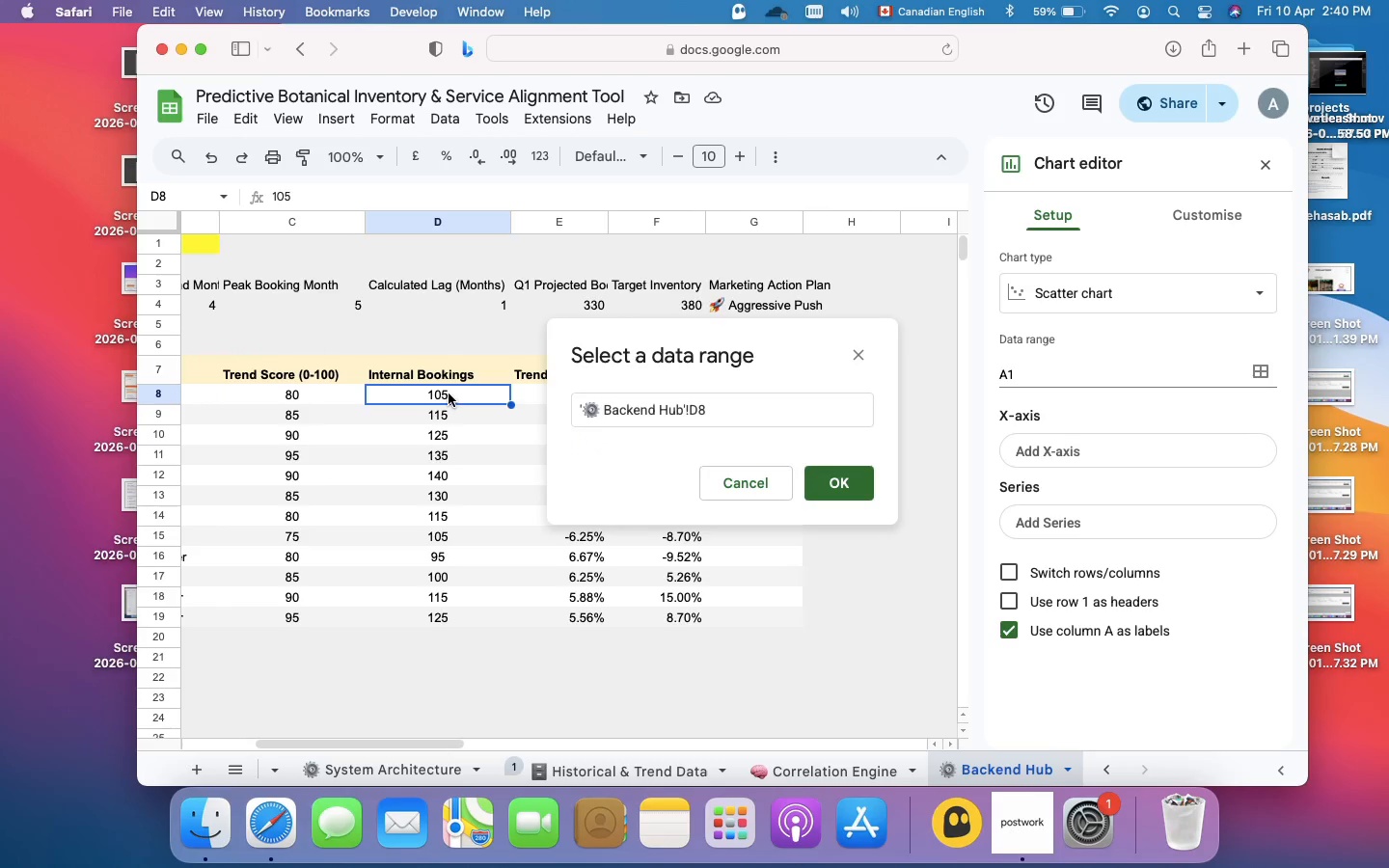 
left_click_drag(start_coordinate=[449, 393], to_coordinate=[478, 620])
 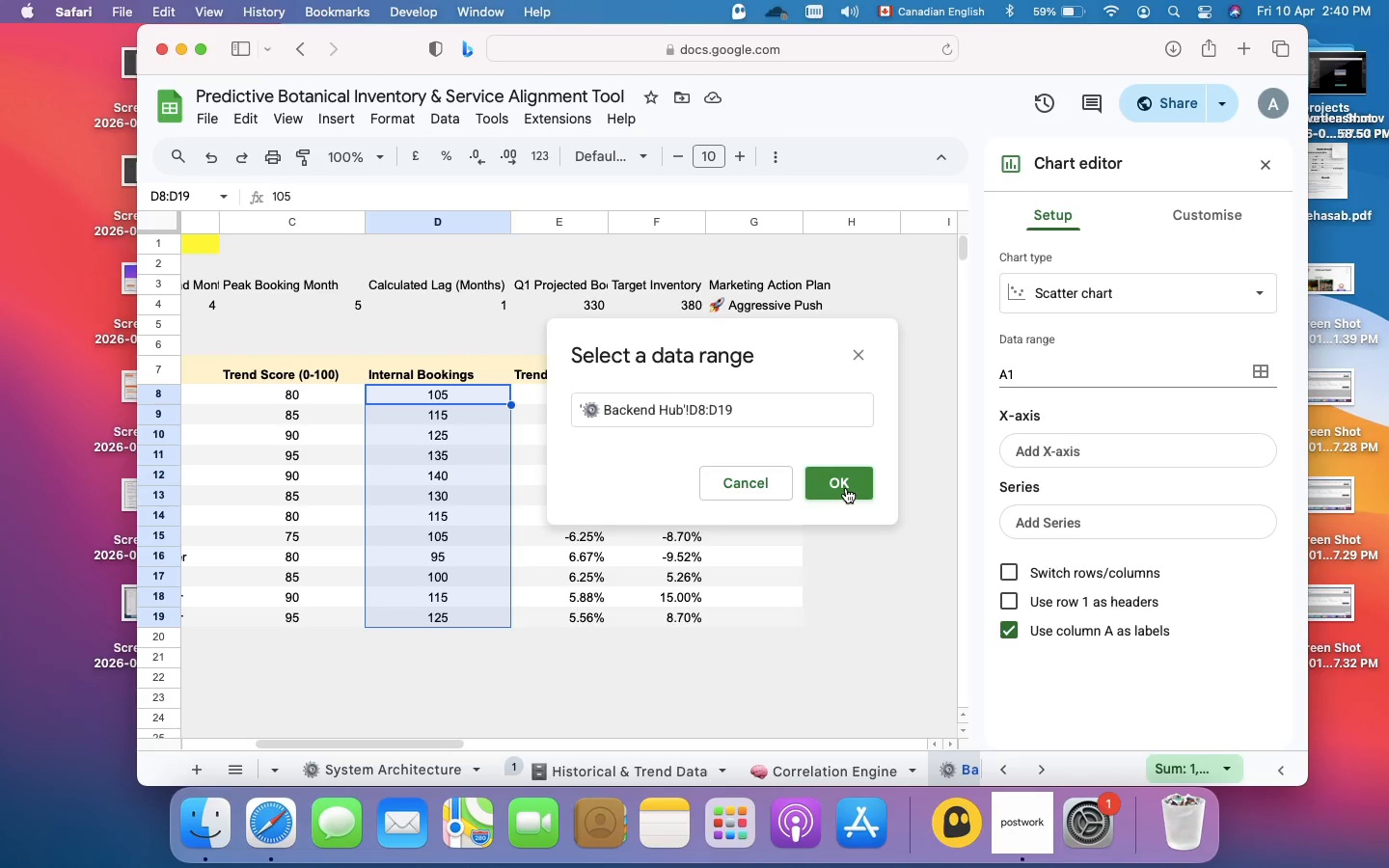 
left_click([846, 488])
 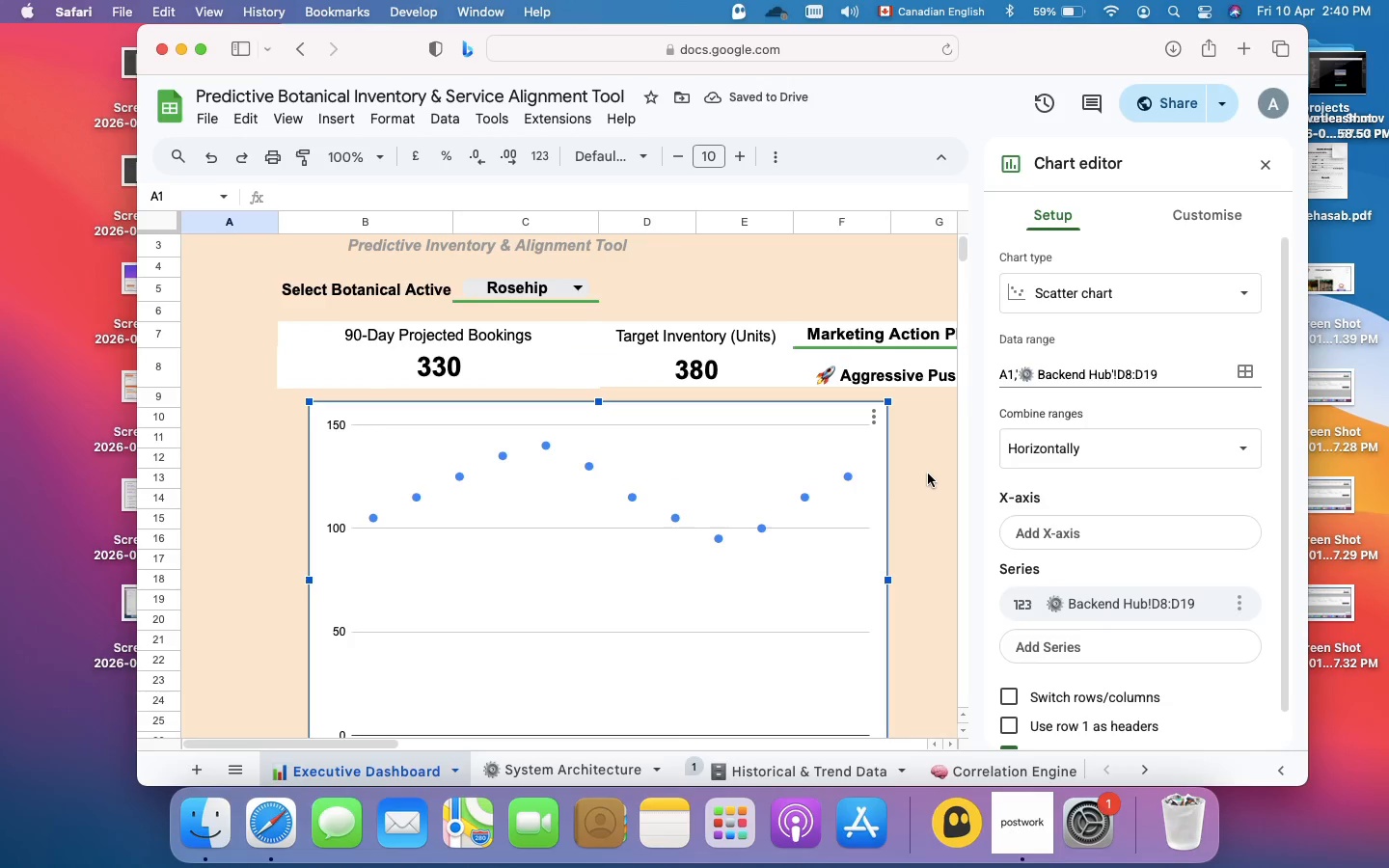 
wait(8.49)
 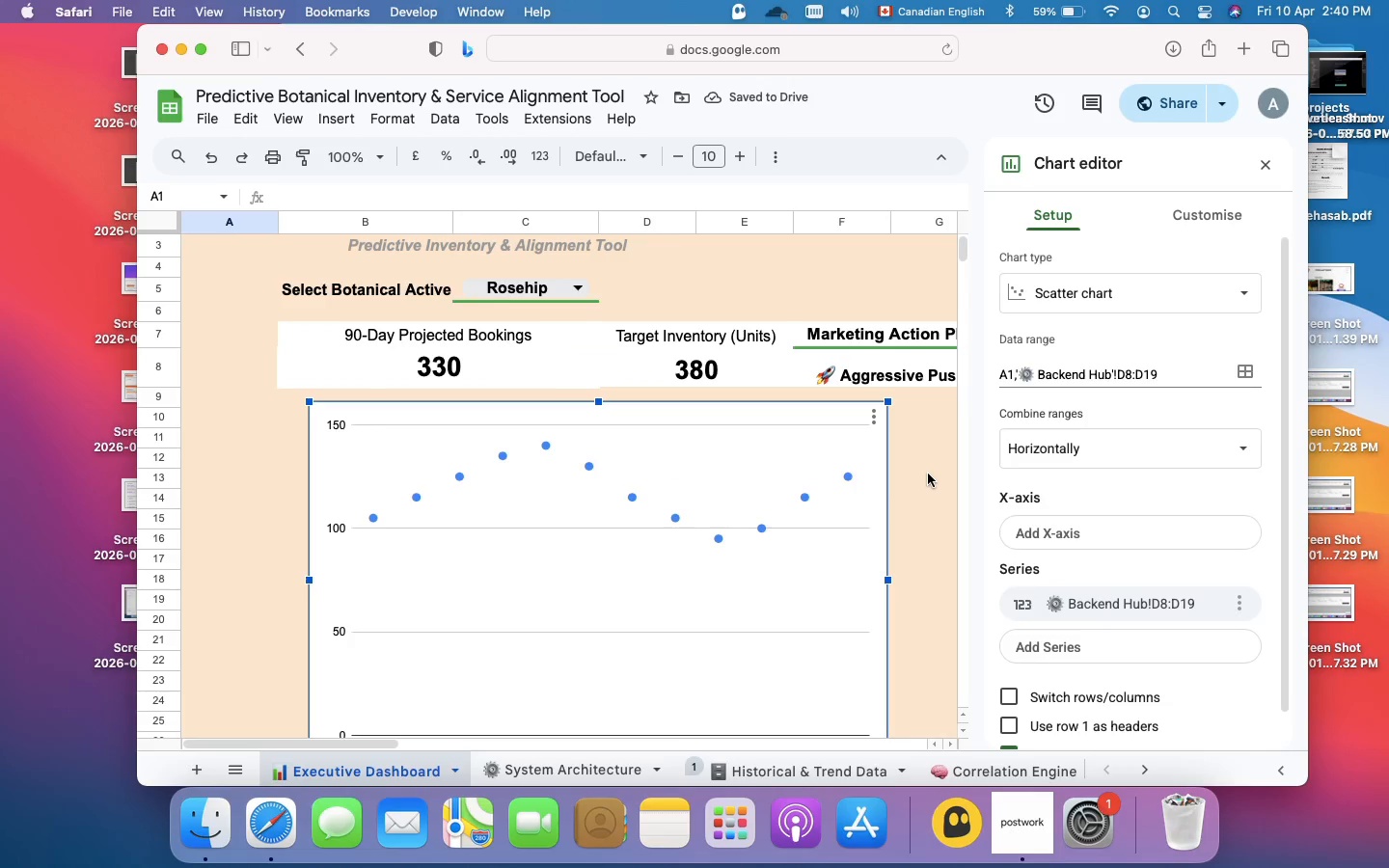 
left_click([1053, 532])
 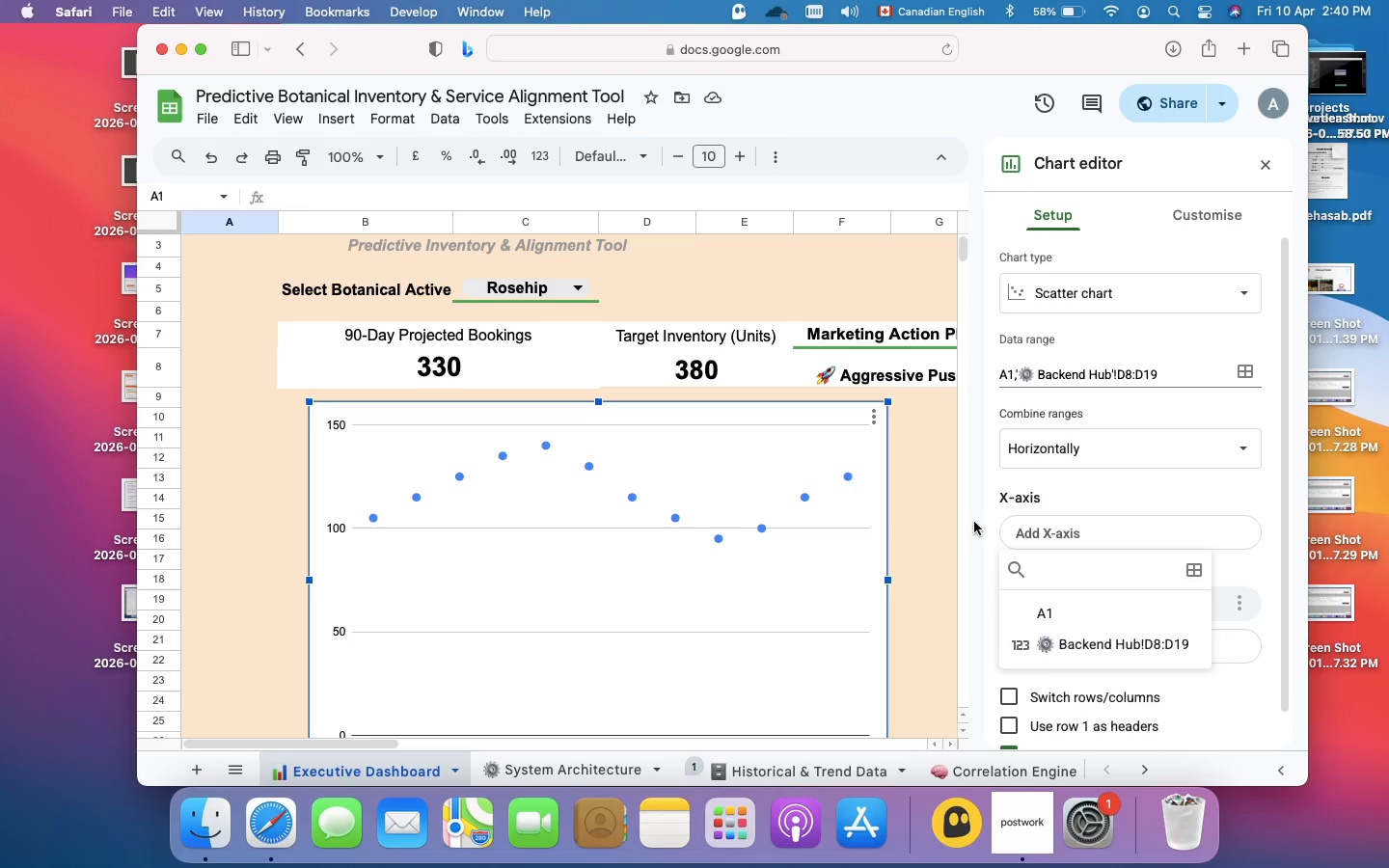 
wait(13.02)
 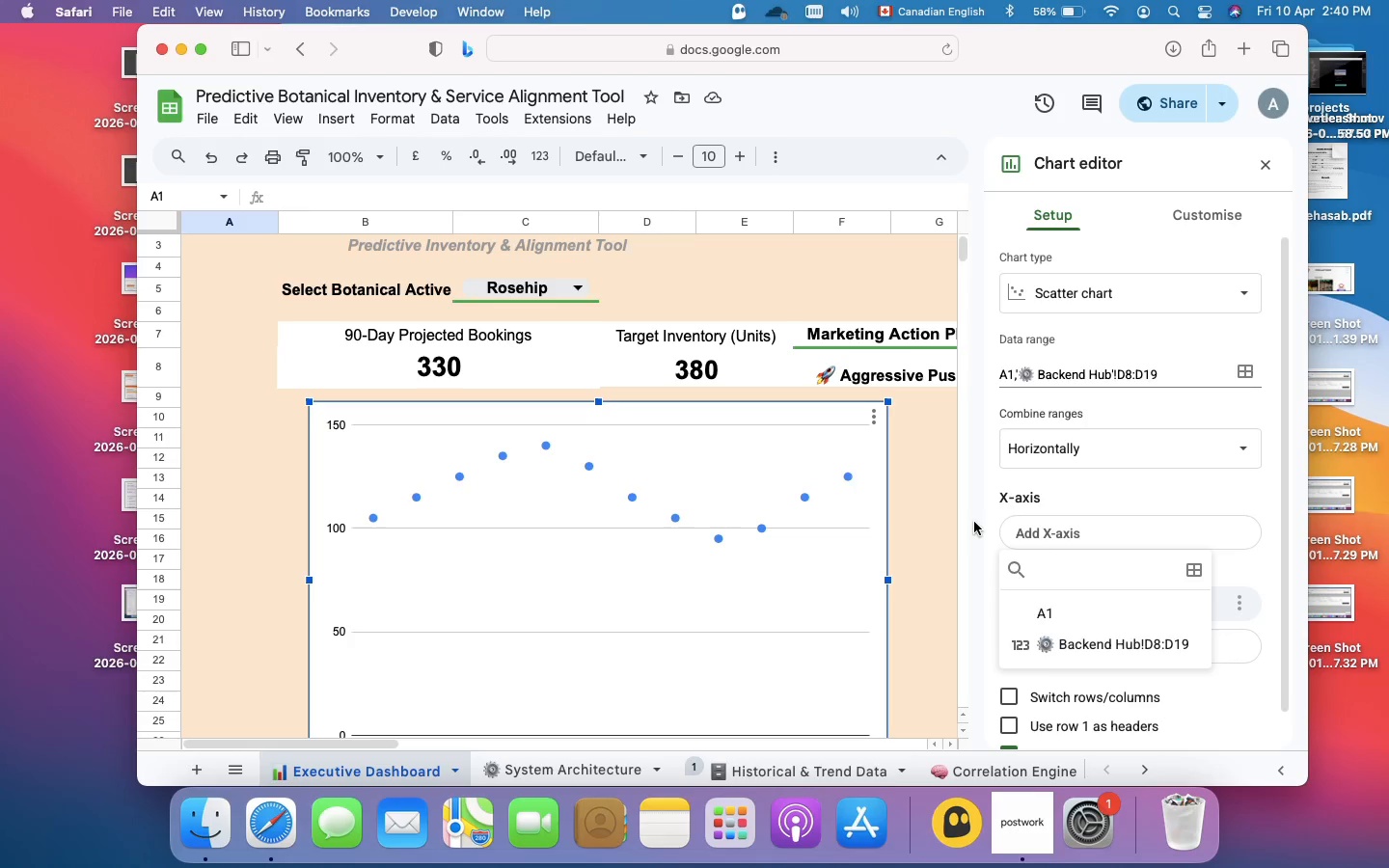 
left_click([1194, 568])
 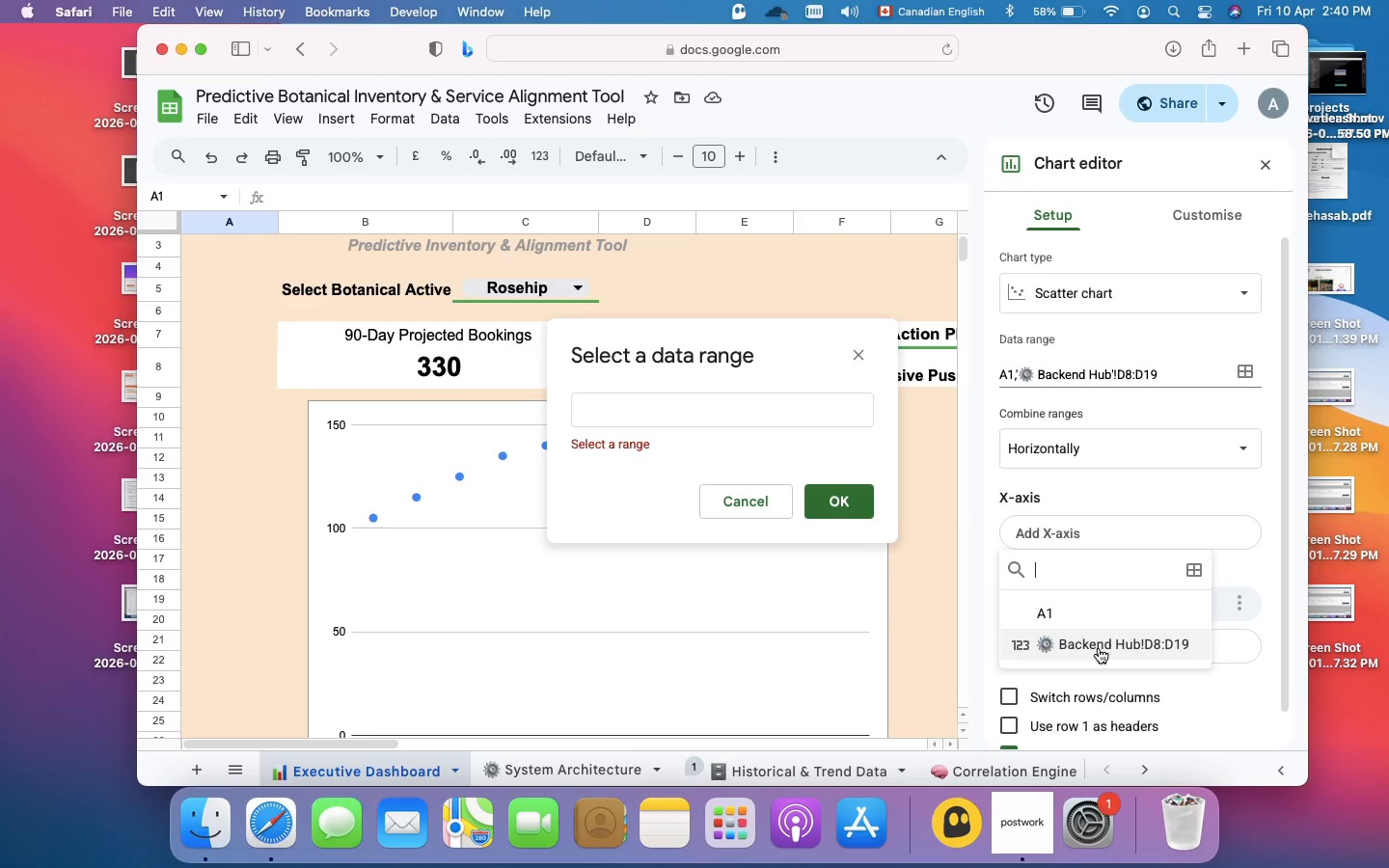 
left_click([1099, 649])
 